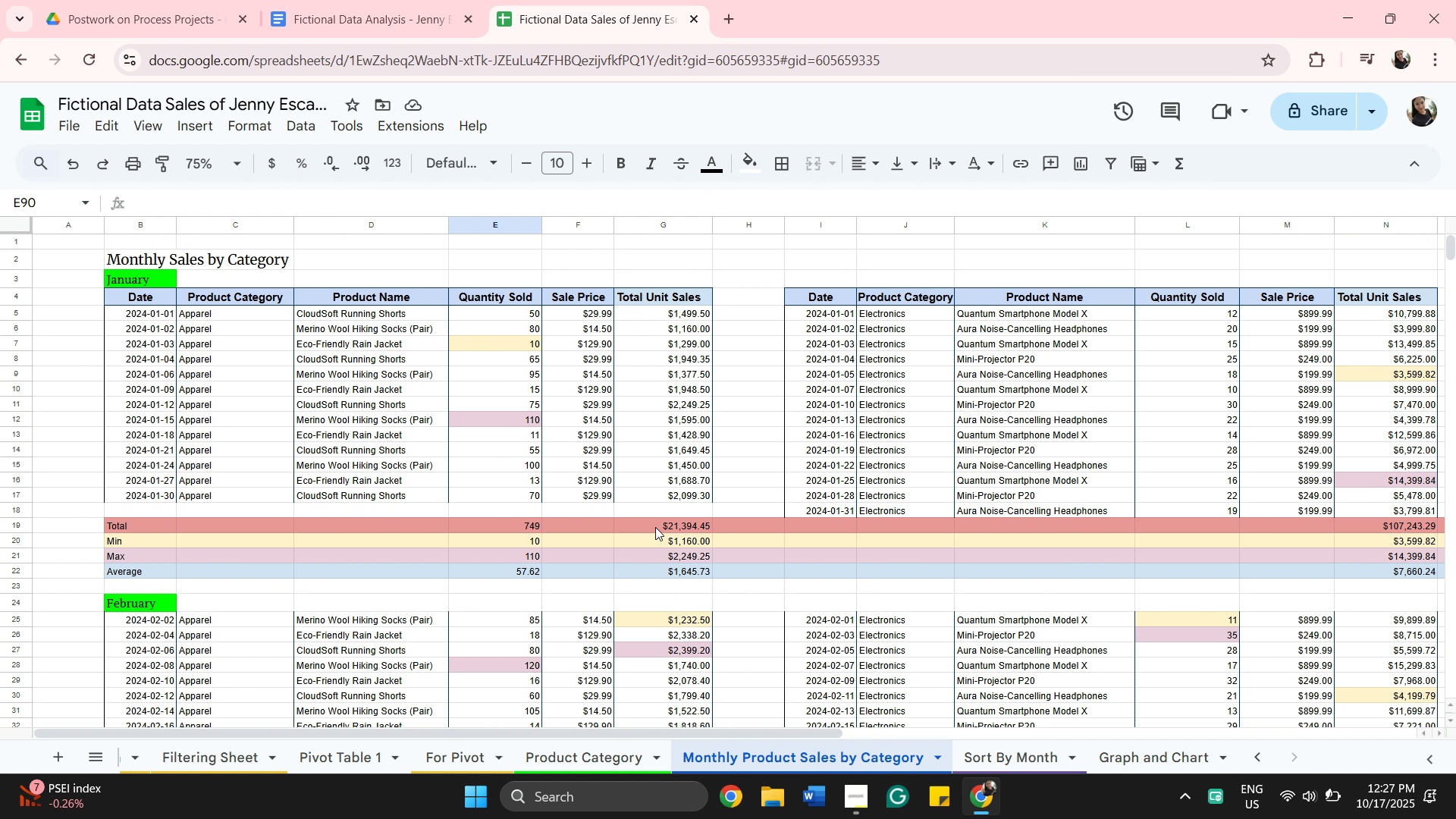 
scroll: coordinate [698, 548], scroll_direction: down, amount: 15.0
 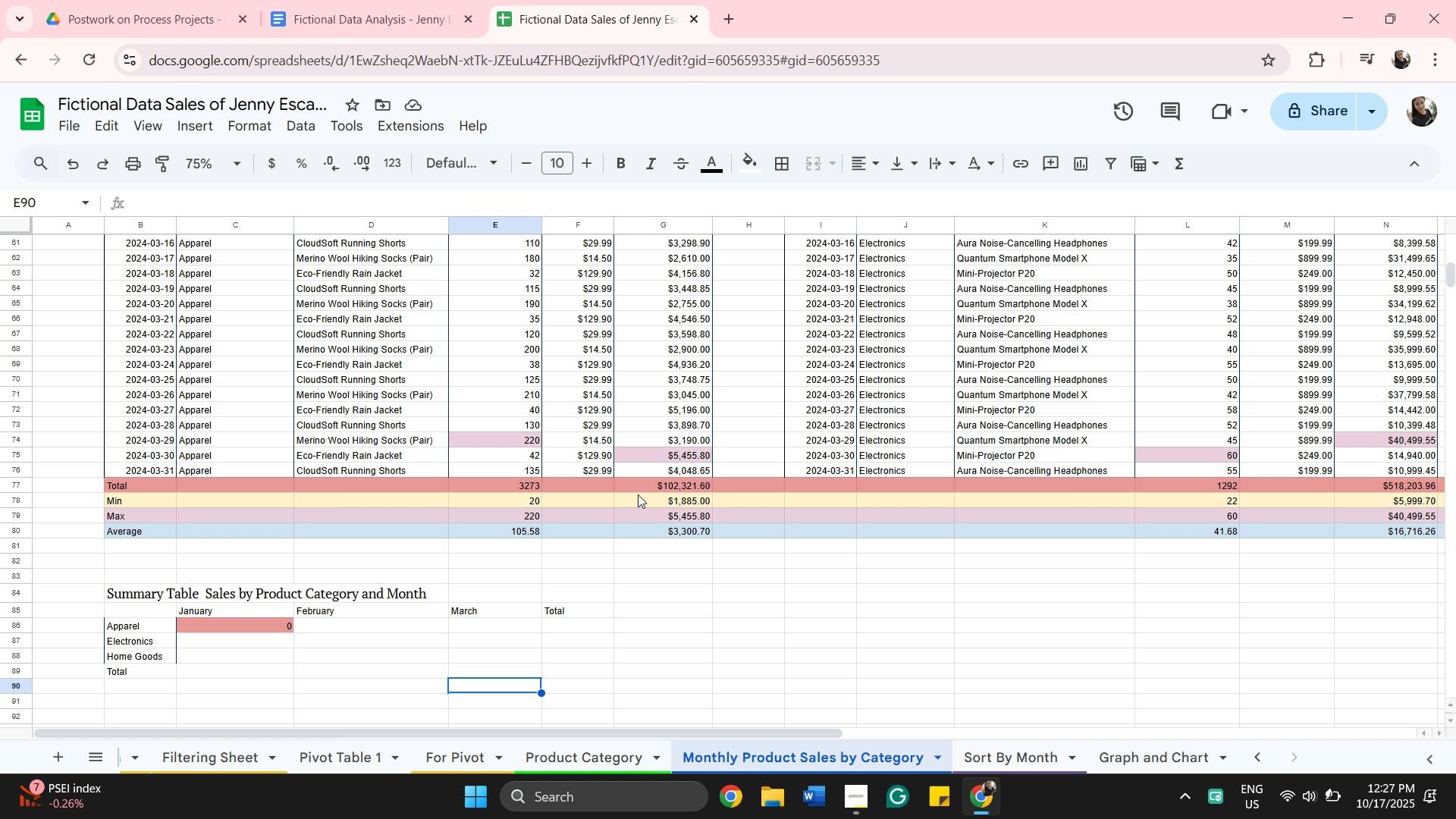 
scroll: coordinate [638, 494], scroll_direction: up, amount: 2.0
 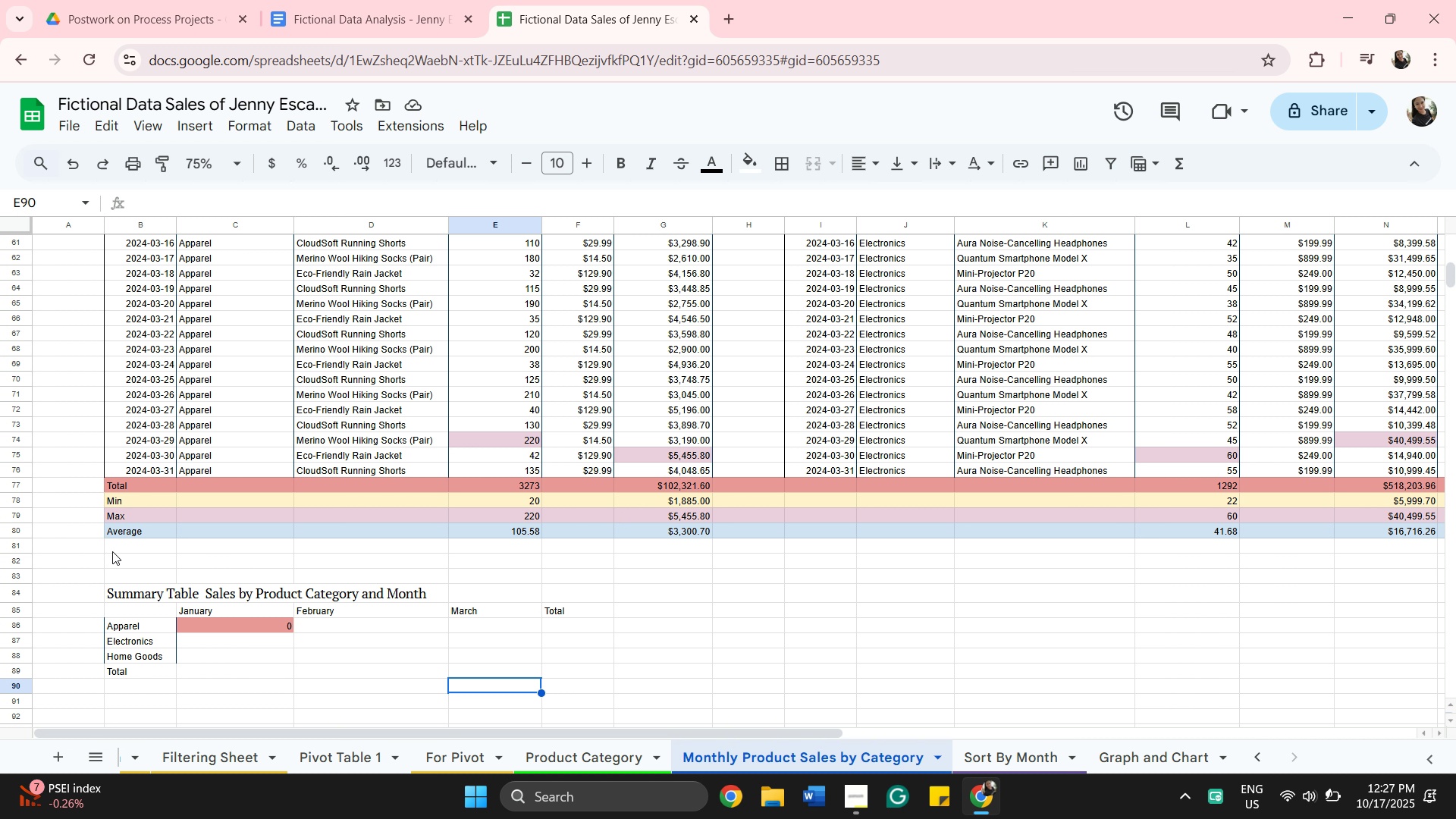 
left_click([116, 544])
 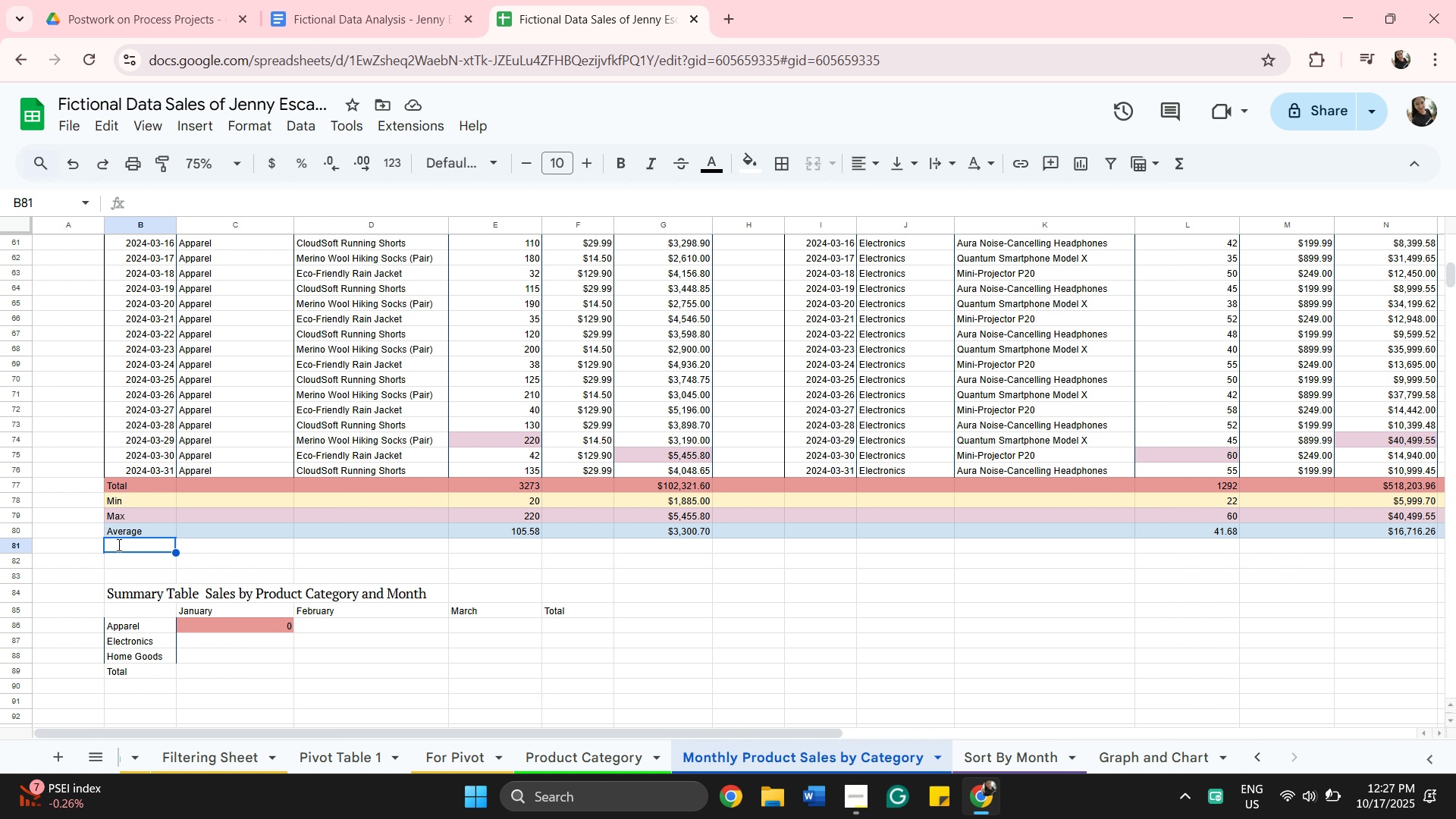 
type(Grand Total)
 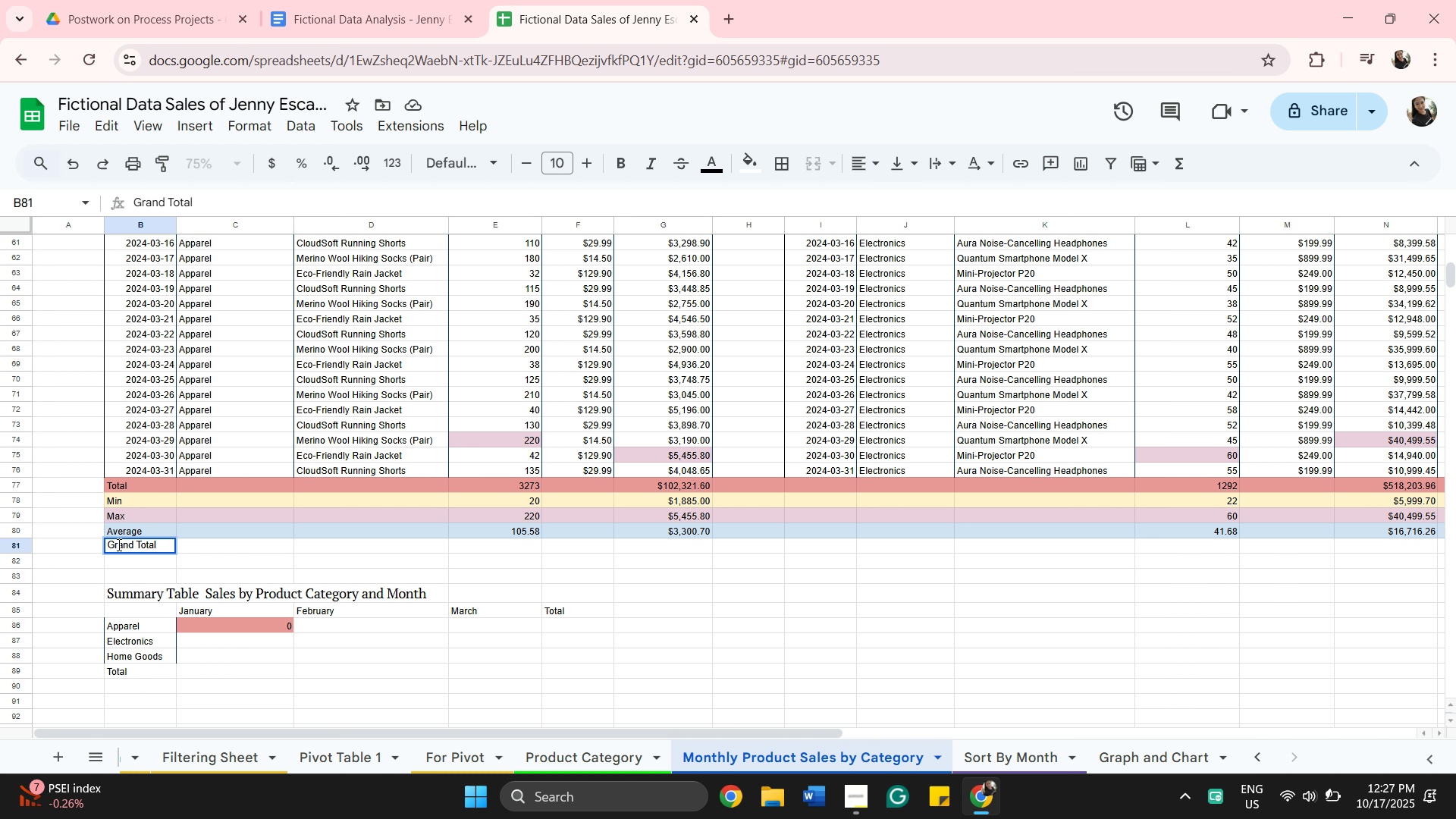 
left_click([198, 551])
 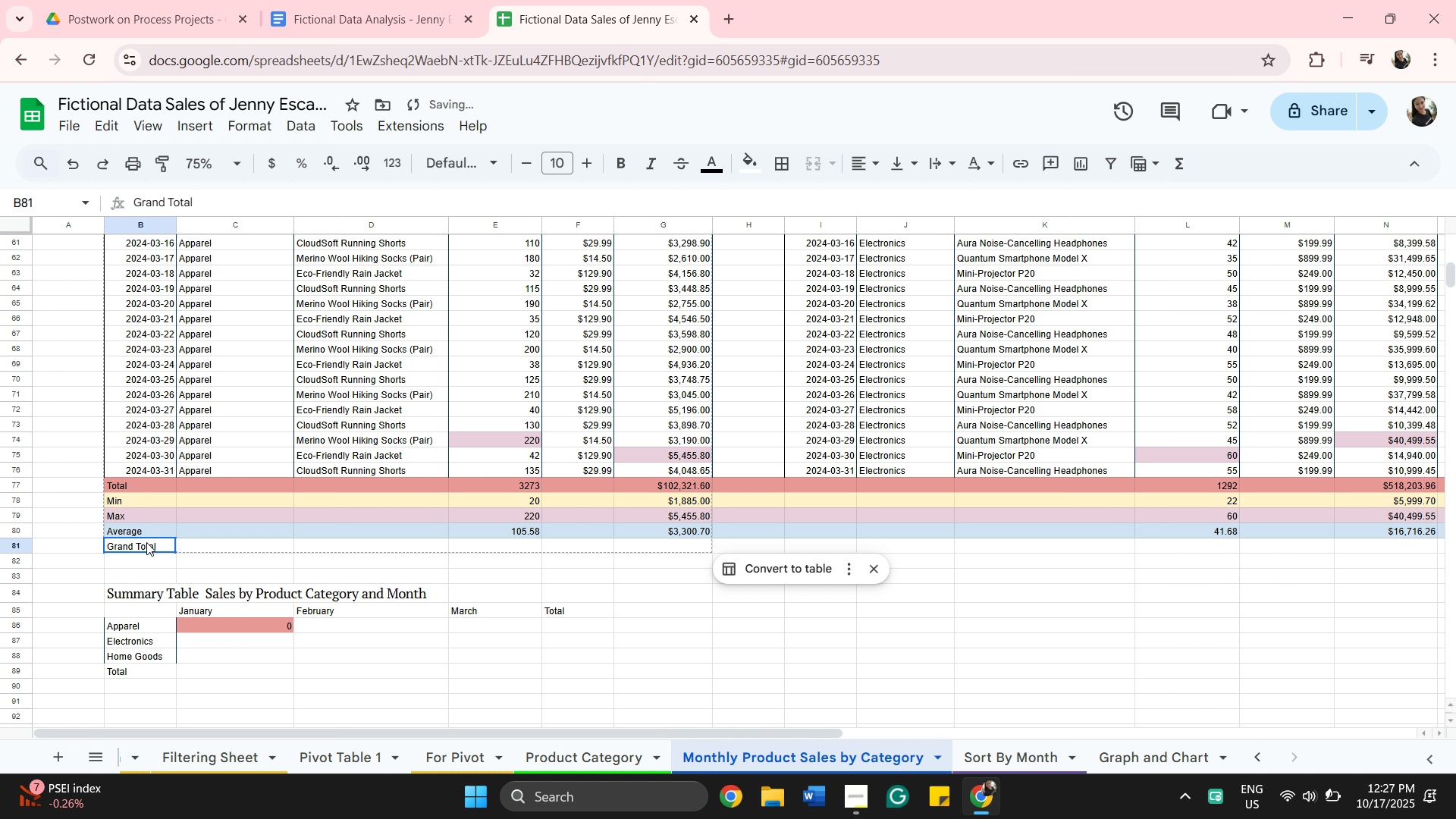 
left_click([146, 542])
 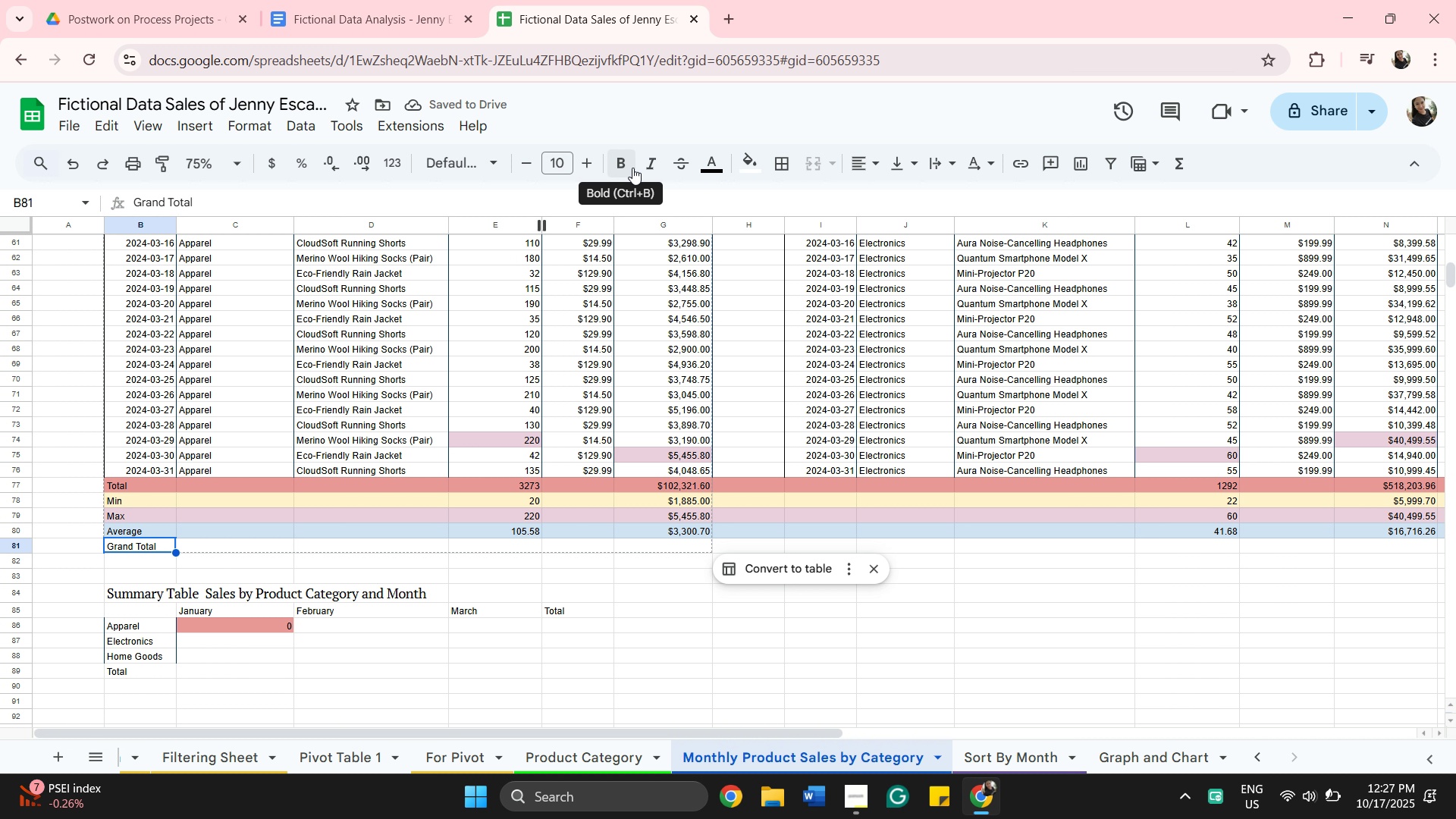 
left_click([641, 168])
 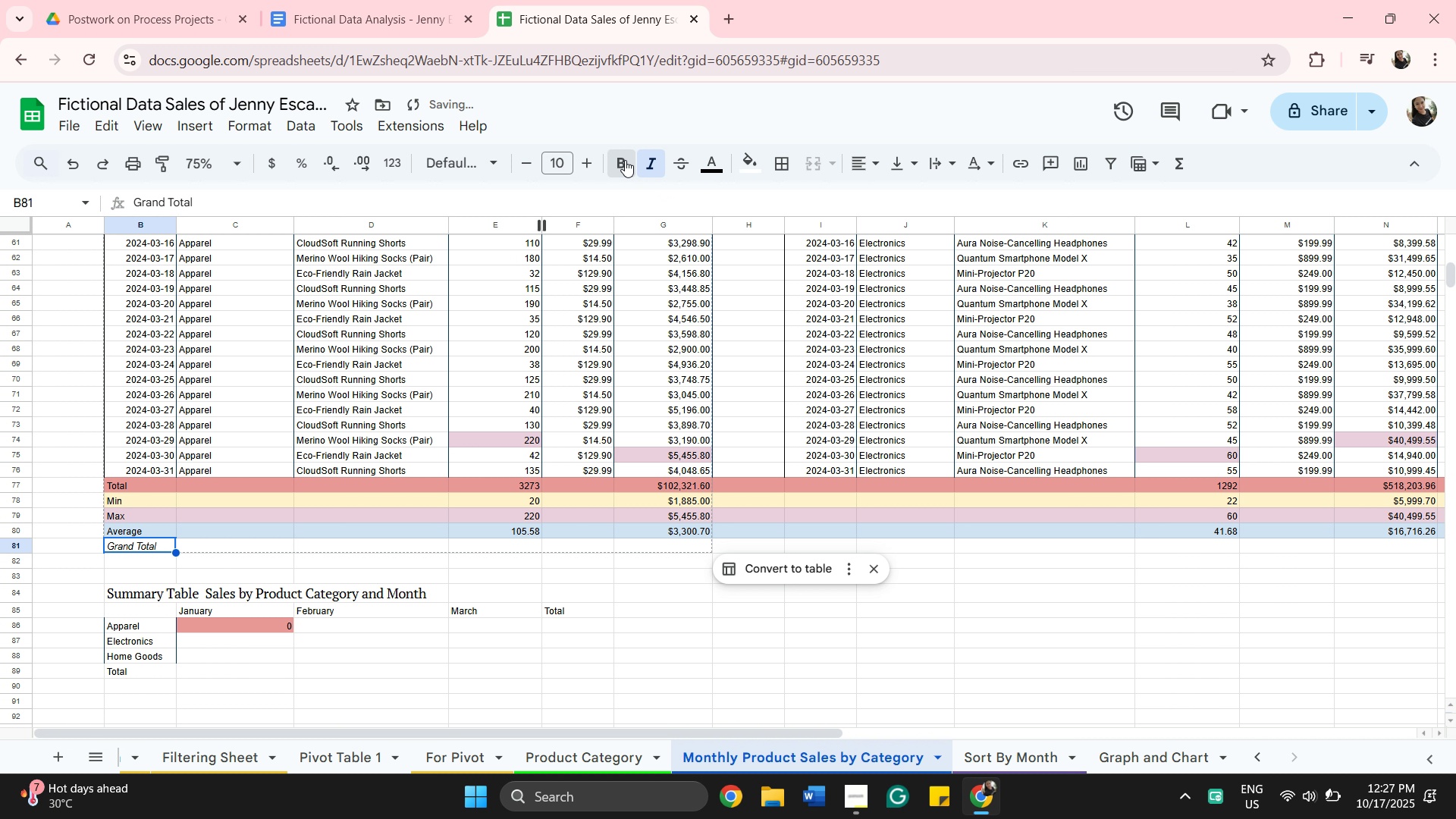 
left_click([625, 160])
 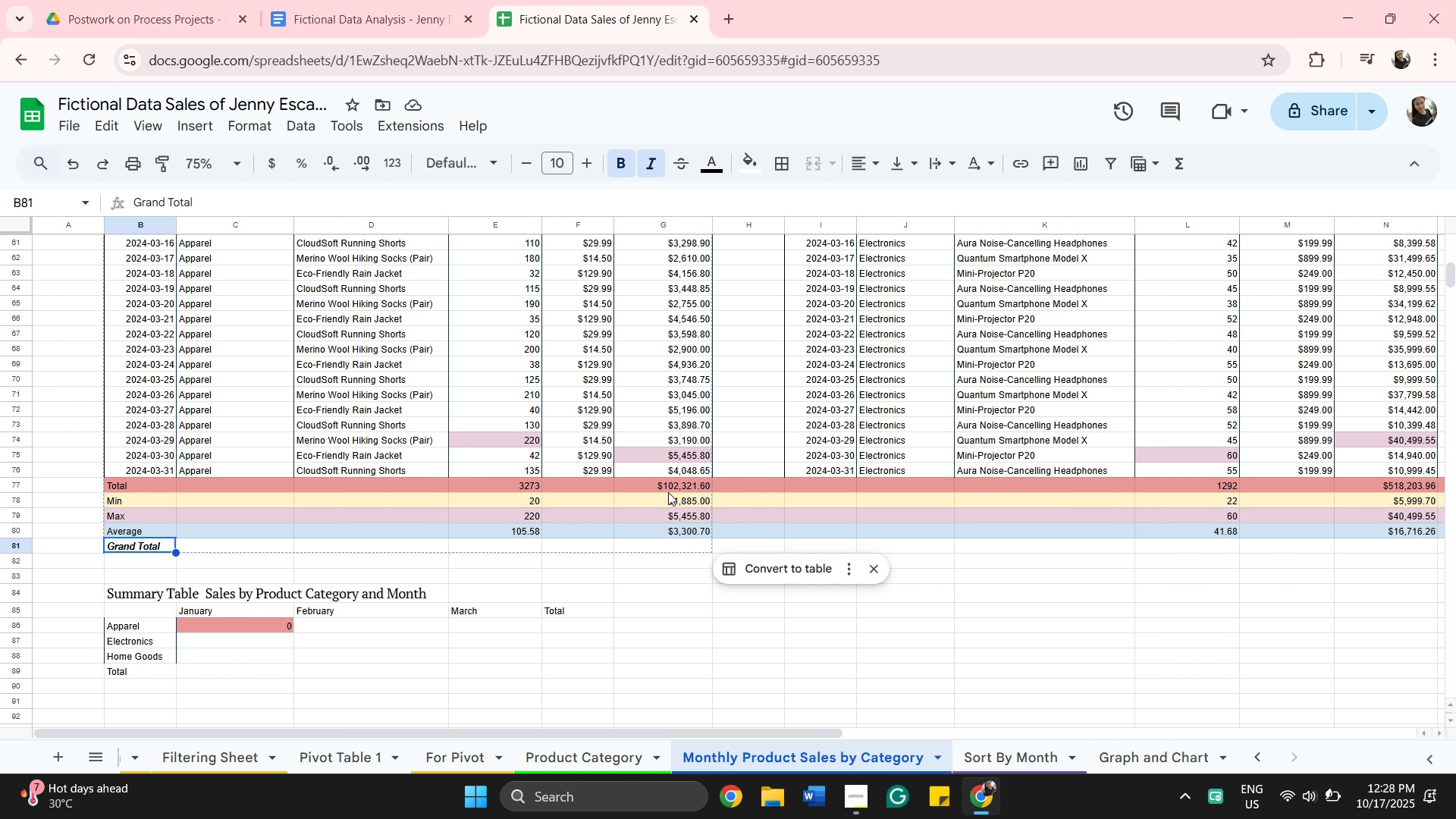 
wait(25.39)
 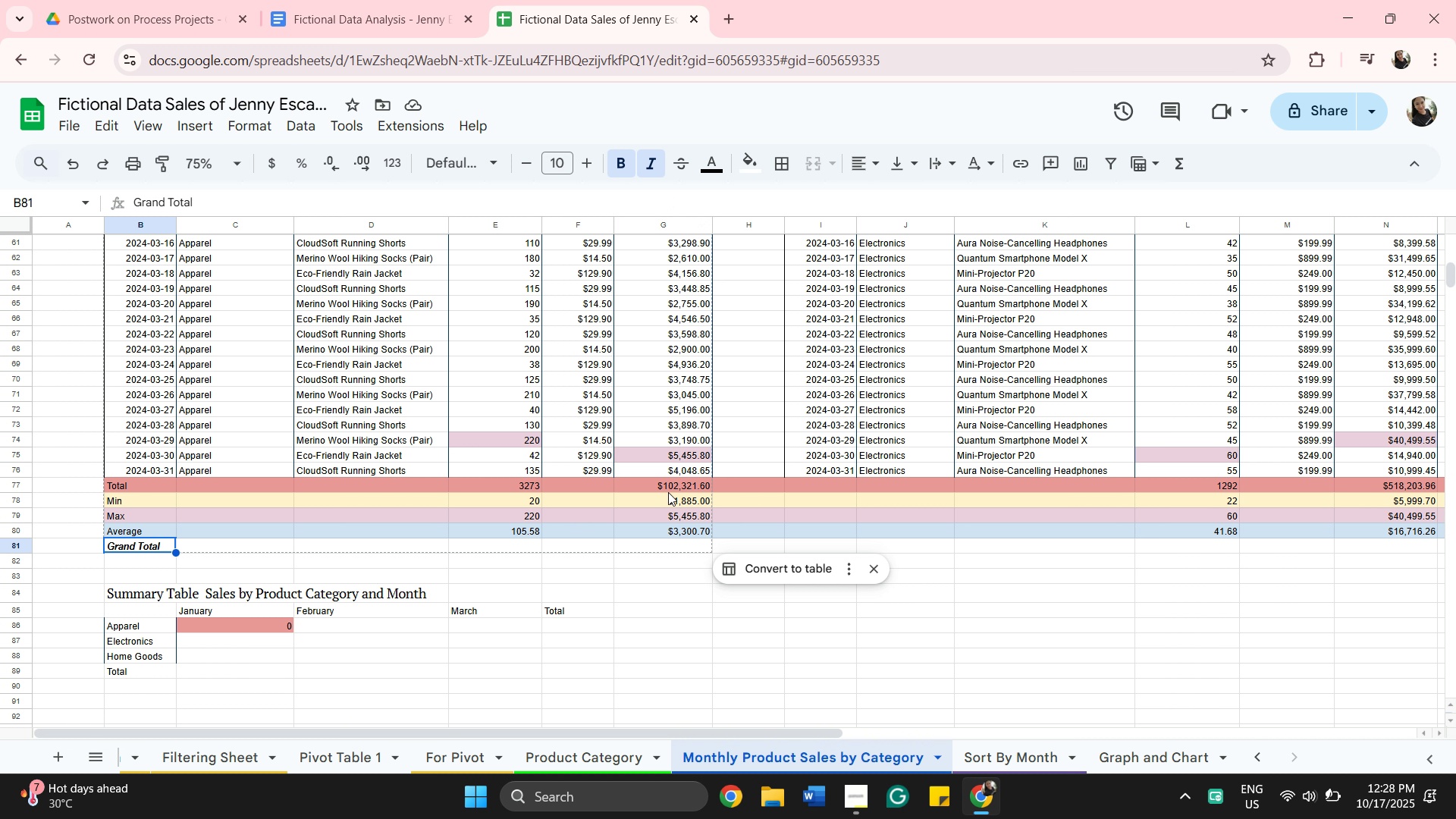 
left_click([690, 485])
 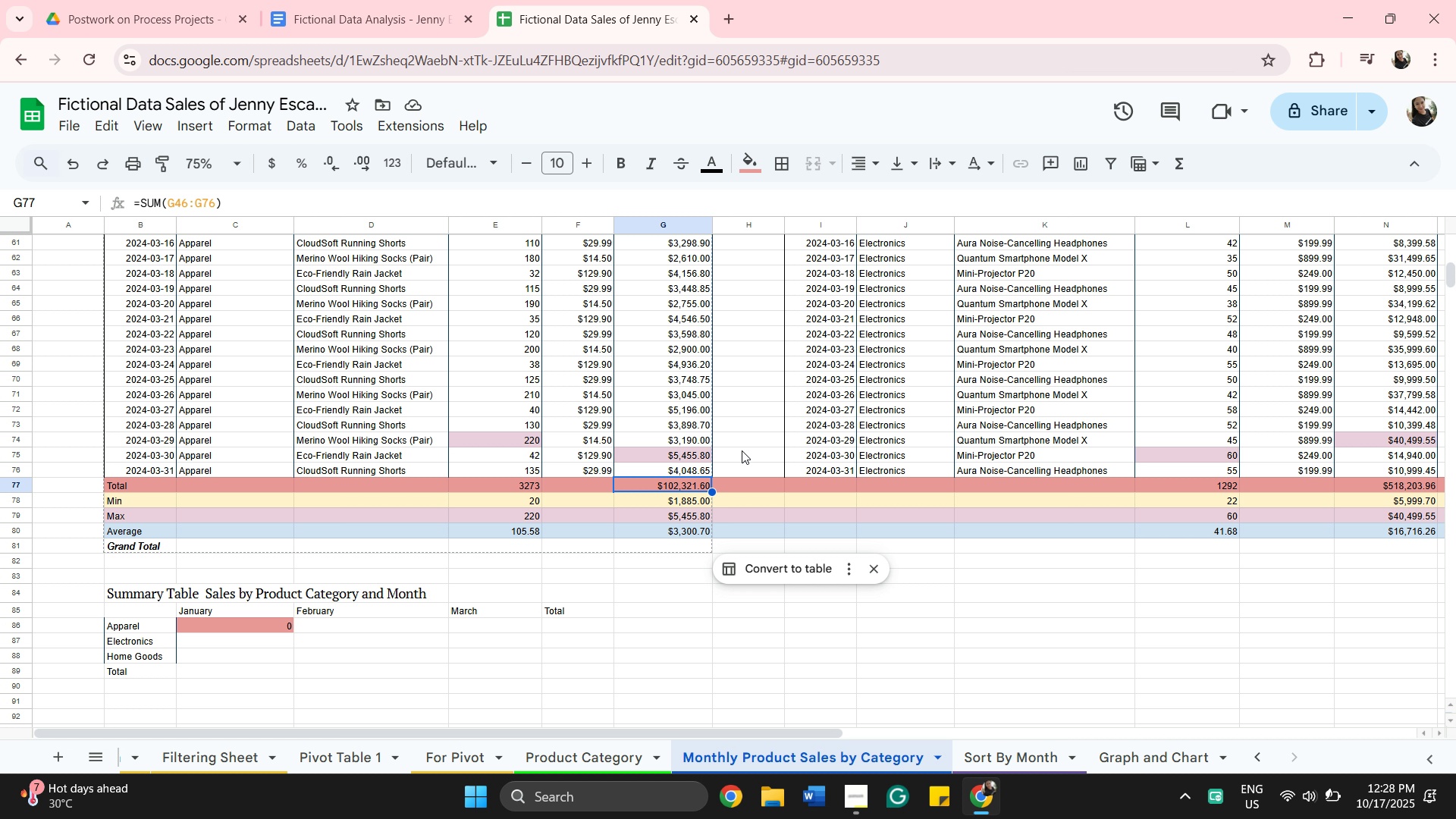 
wait(14.33)
 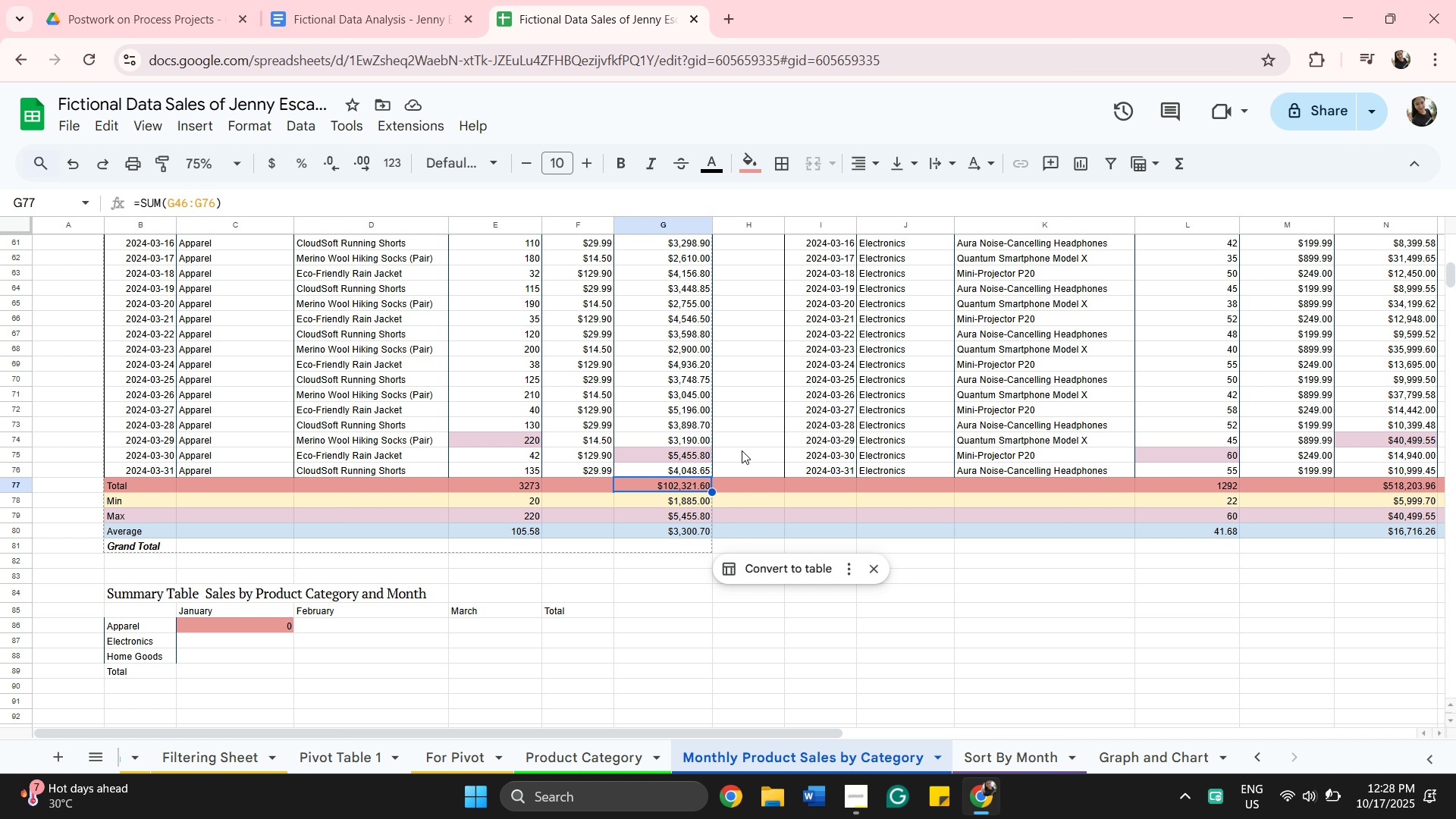 
left_click([1450, 268])
 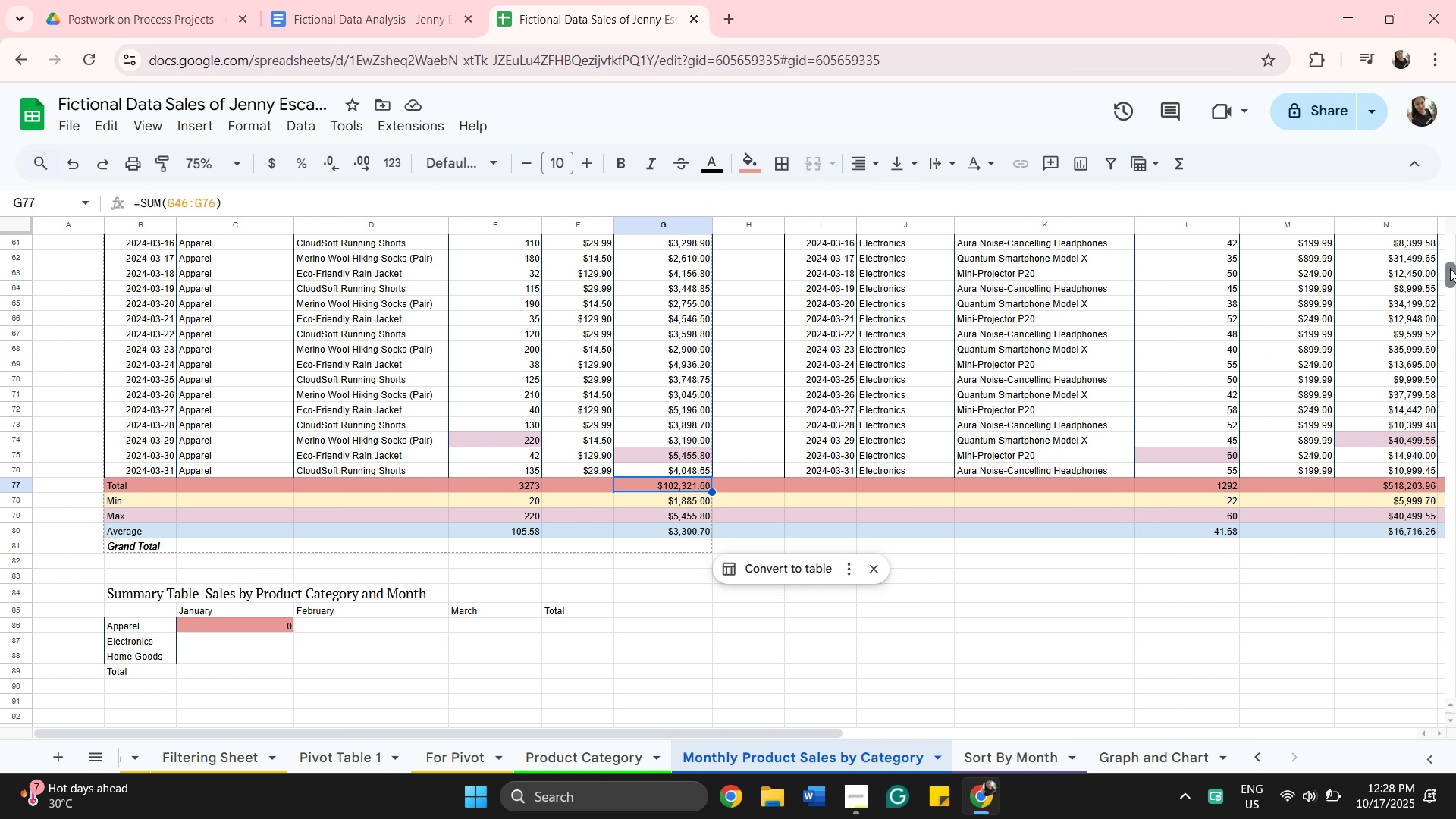 
left_click_drag(start_coordinate=[1450, 268], to_coordinate=[1442, 205])
 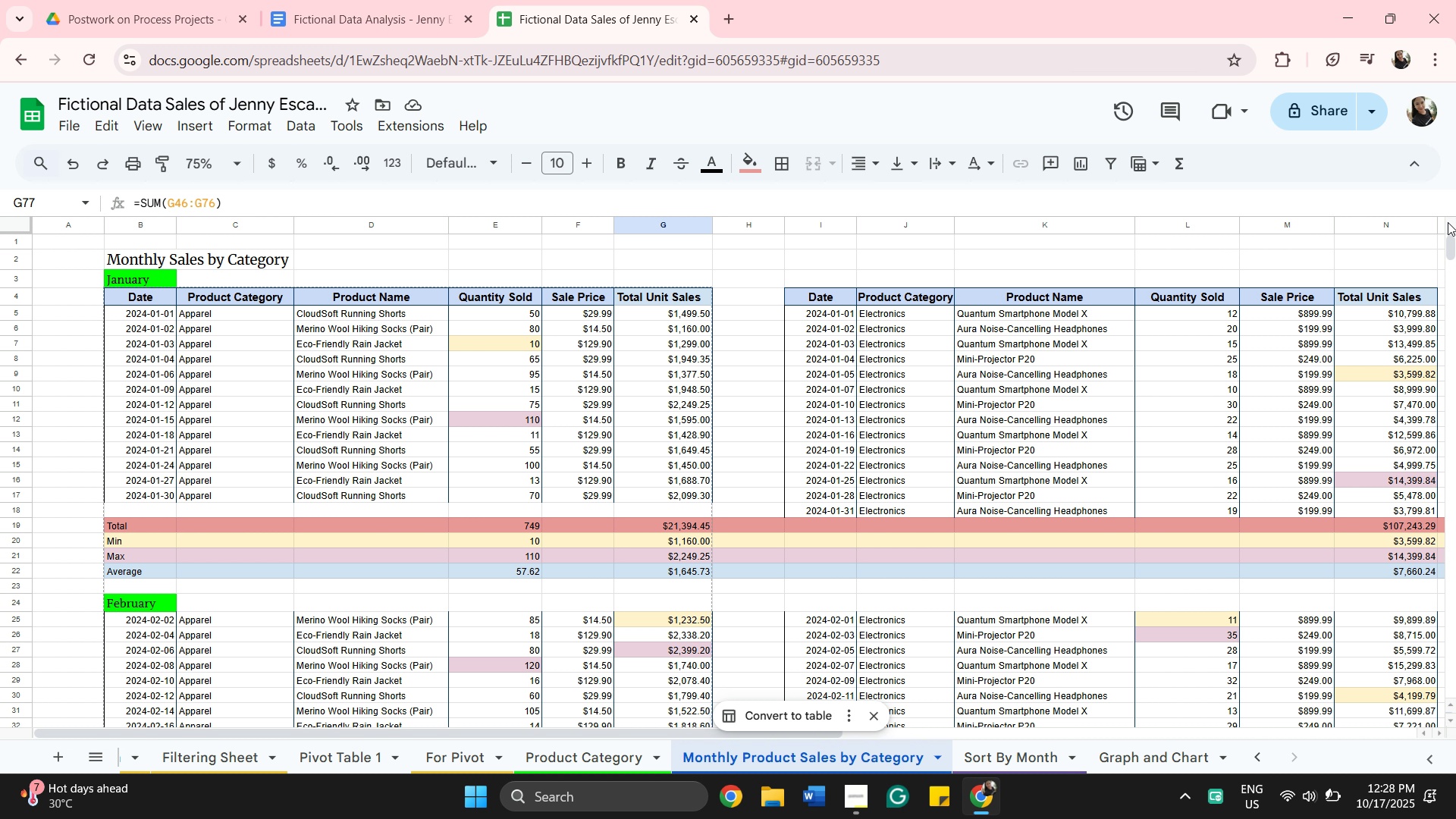 
wait(6.04)
 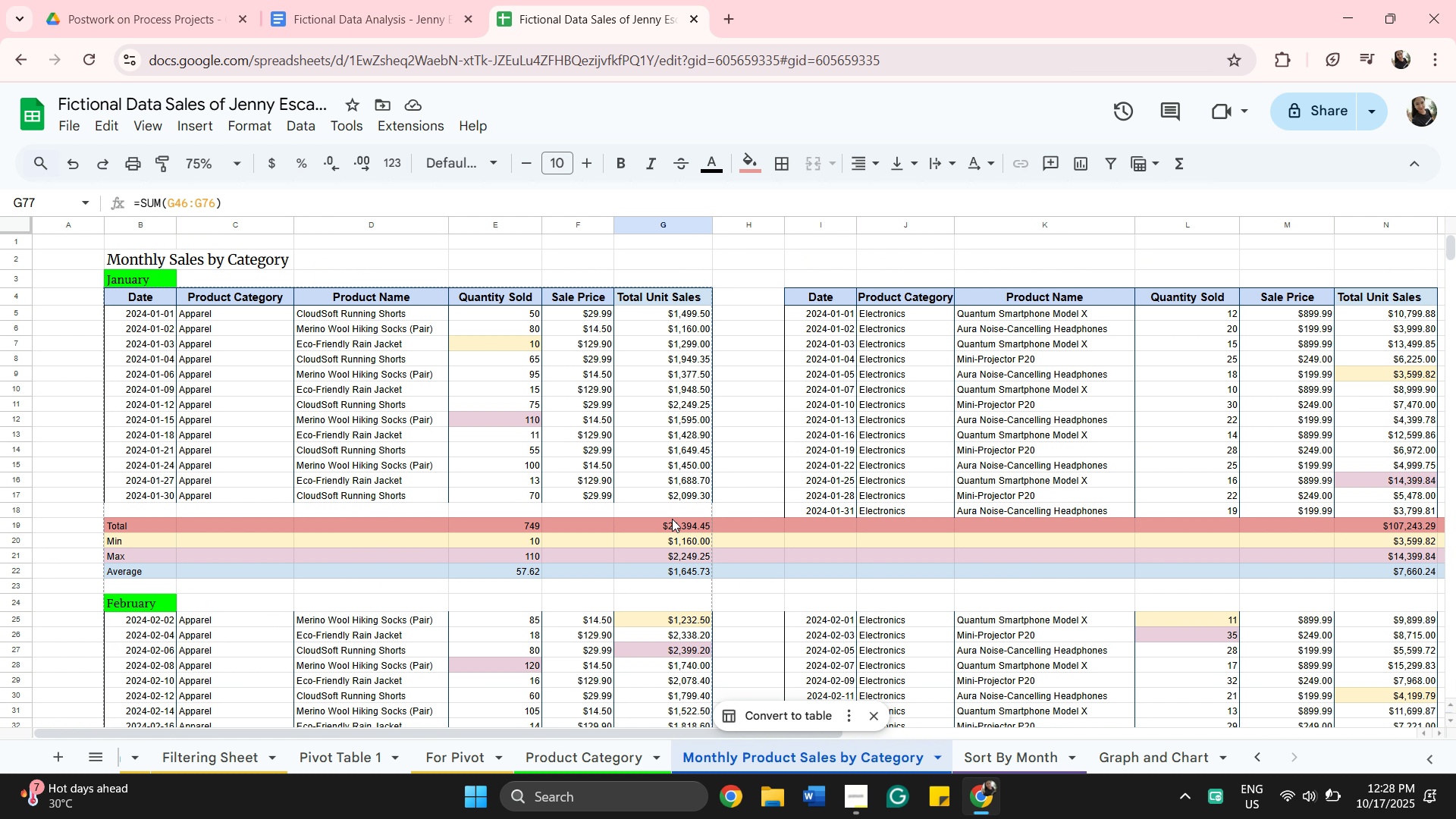 
left_click_drag(start_coordinate=[1455, 239], to_coordinate=[1445, 268])
 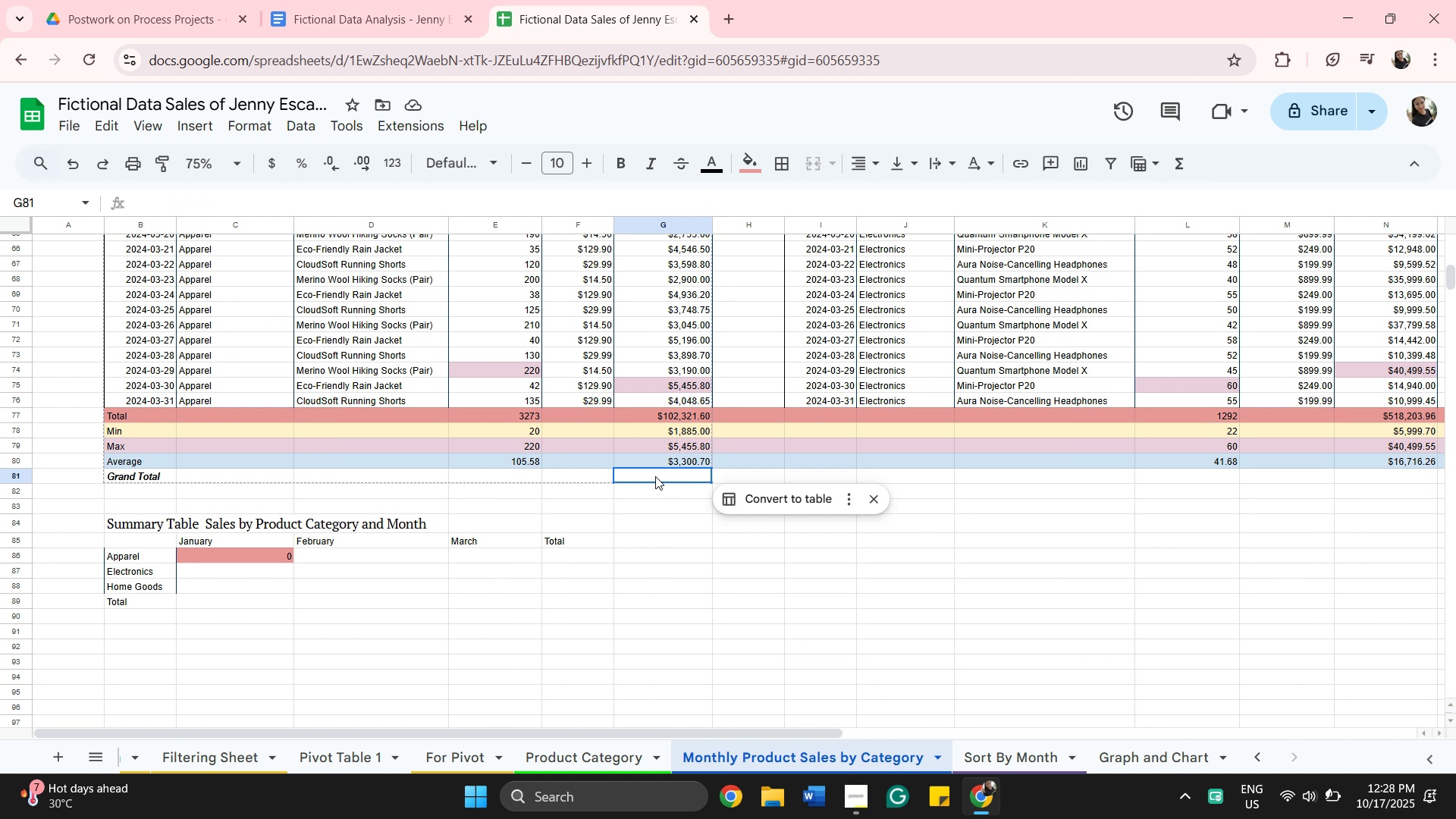 
left_click([655, 476])
 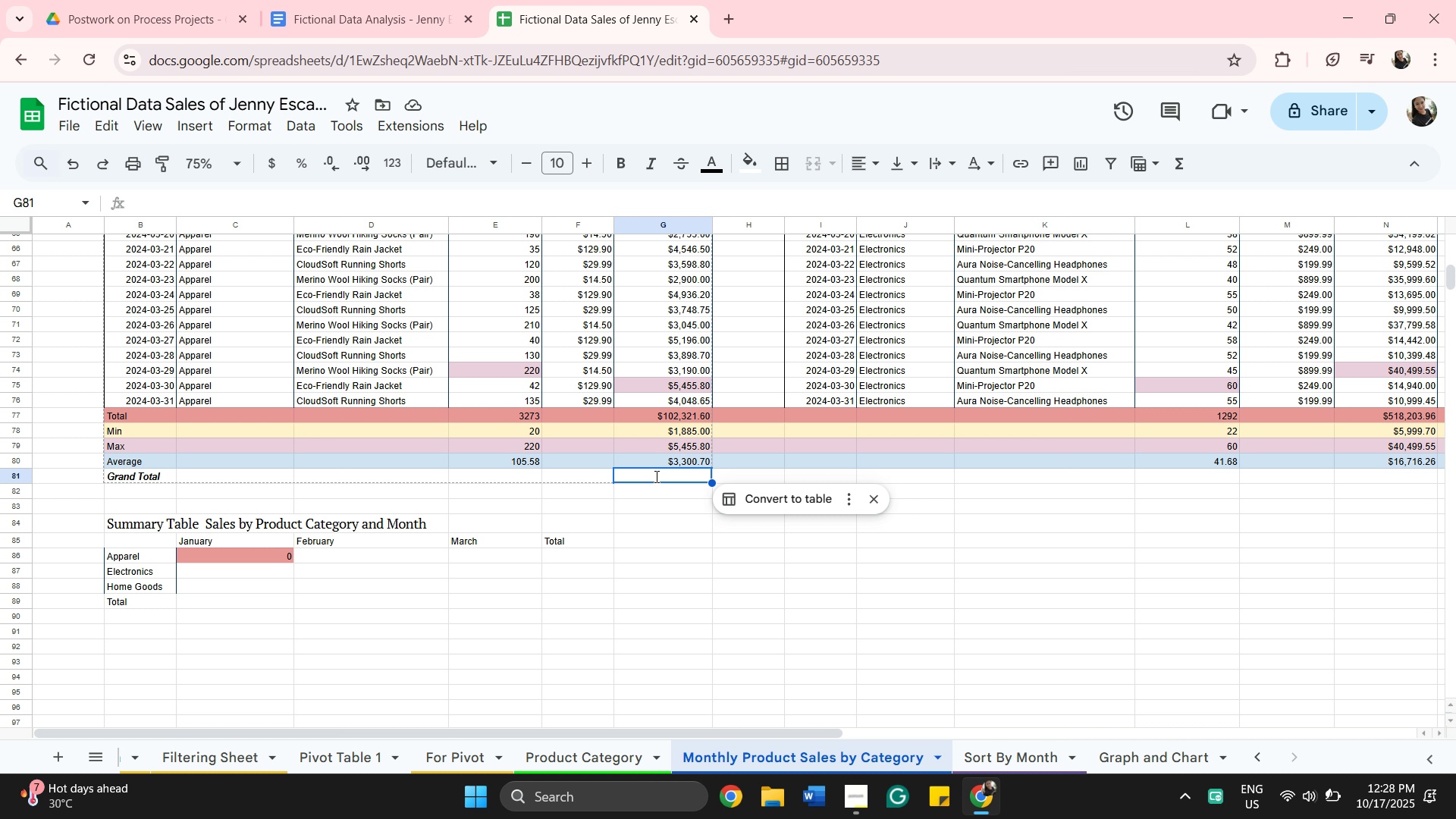 
wait(5.46)
 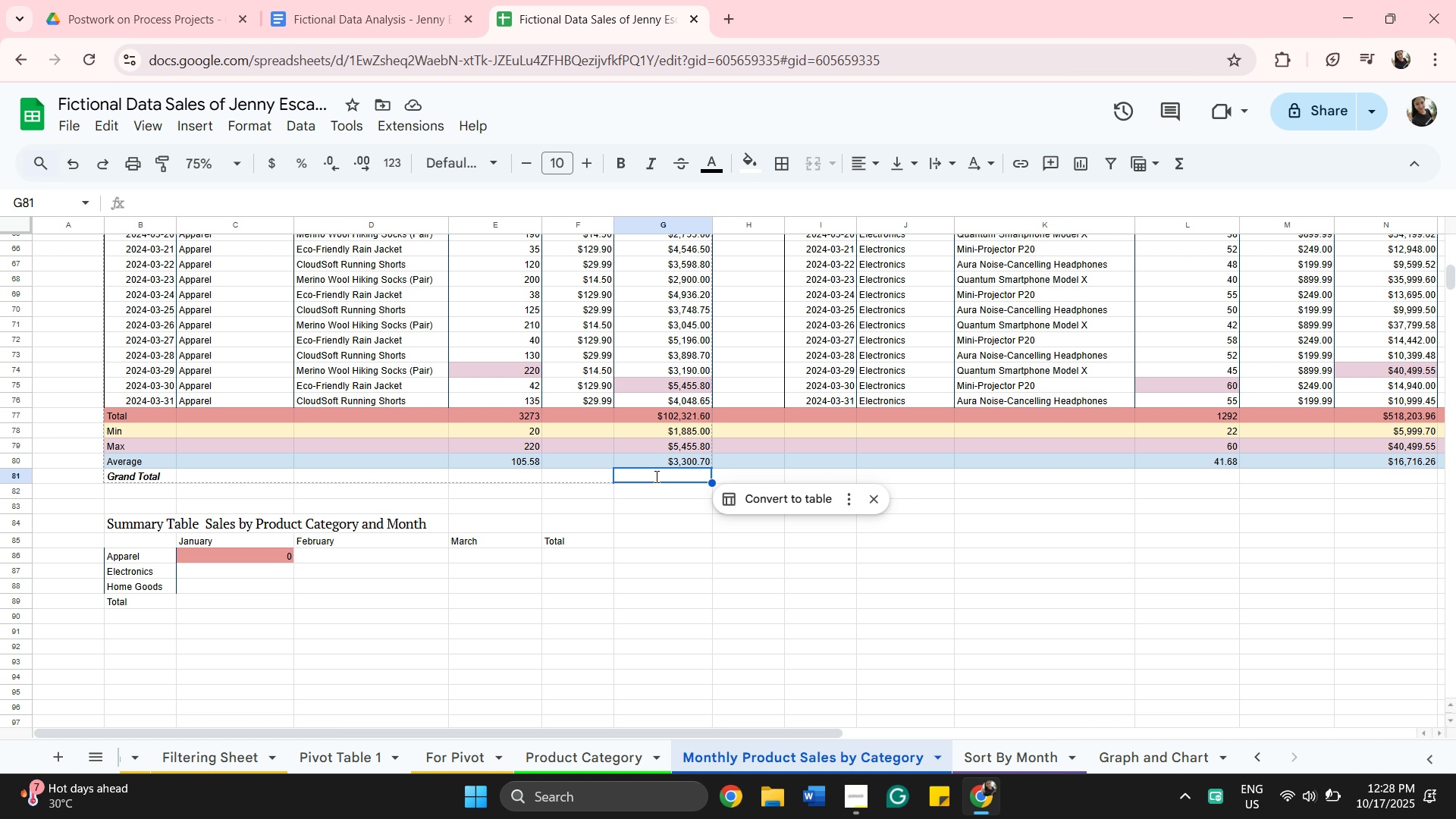 
type(=sum)
 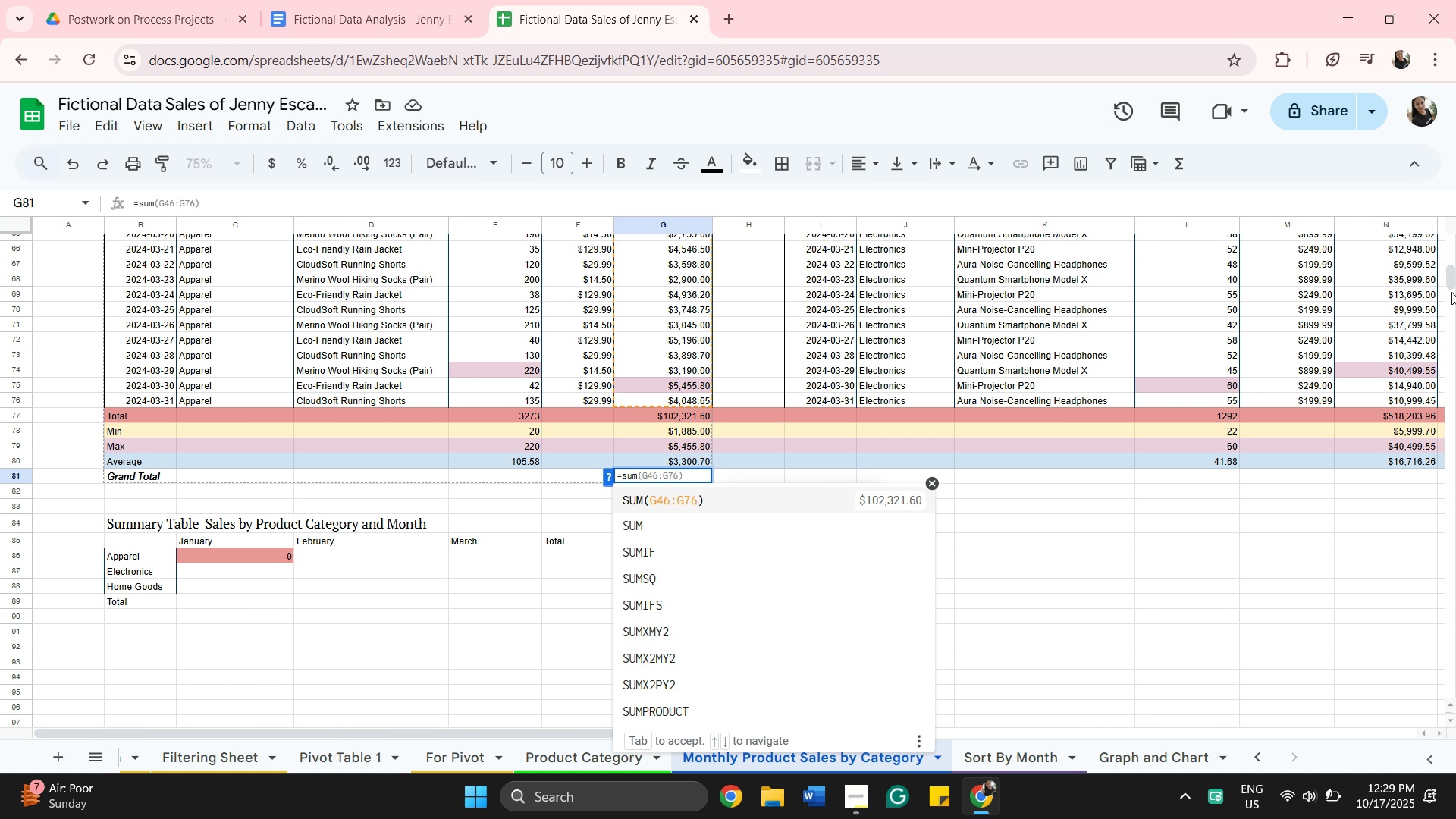 
wait(6.55)
 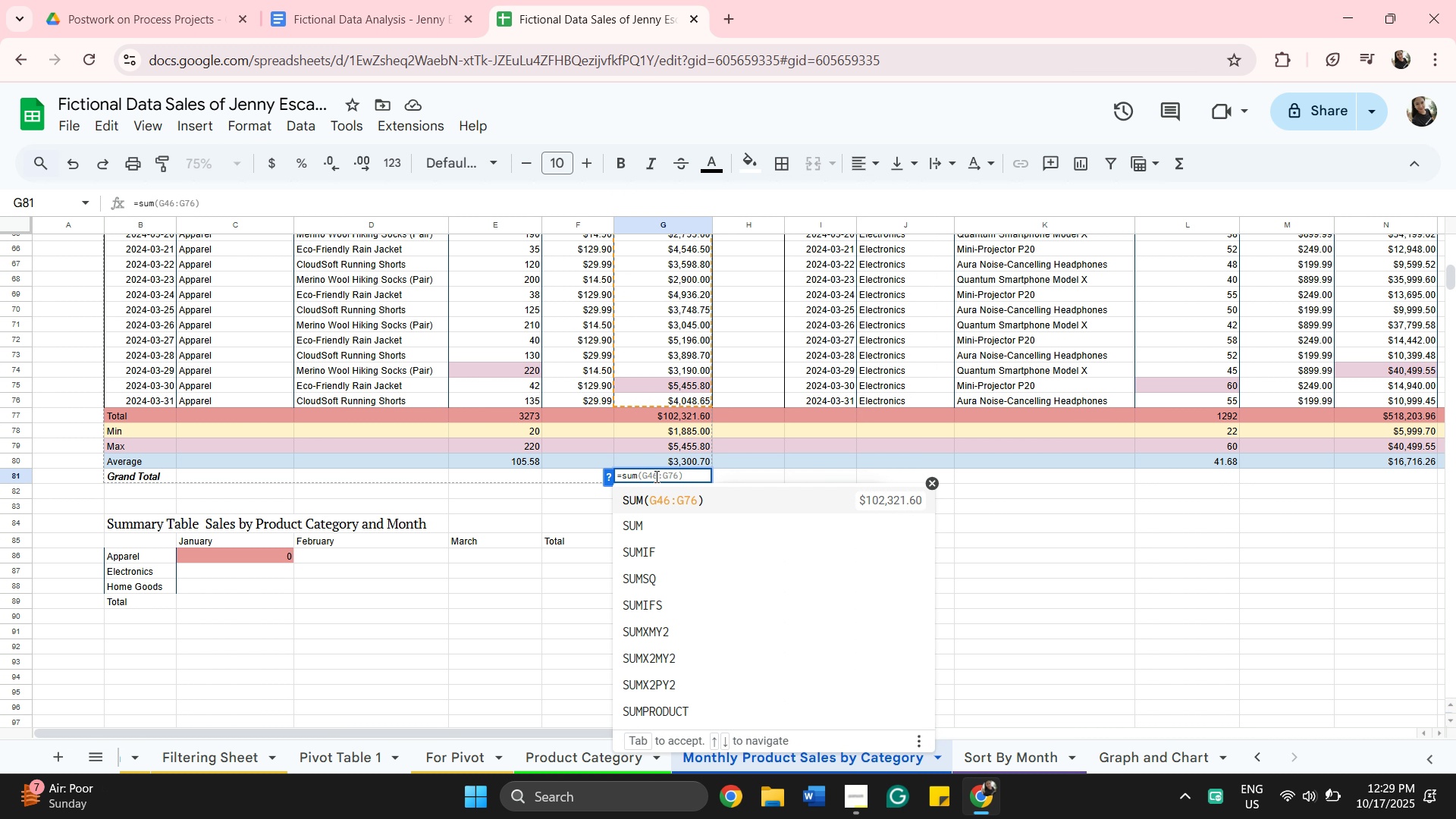 
left_click_drag(start_coordinate=[1452, 284], to_coordinate=[1448, 257])
 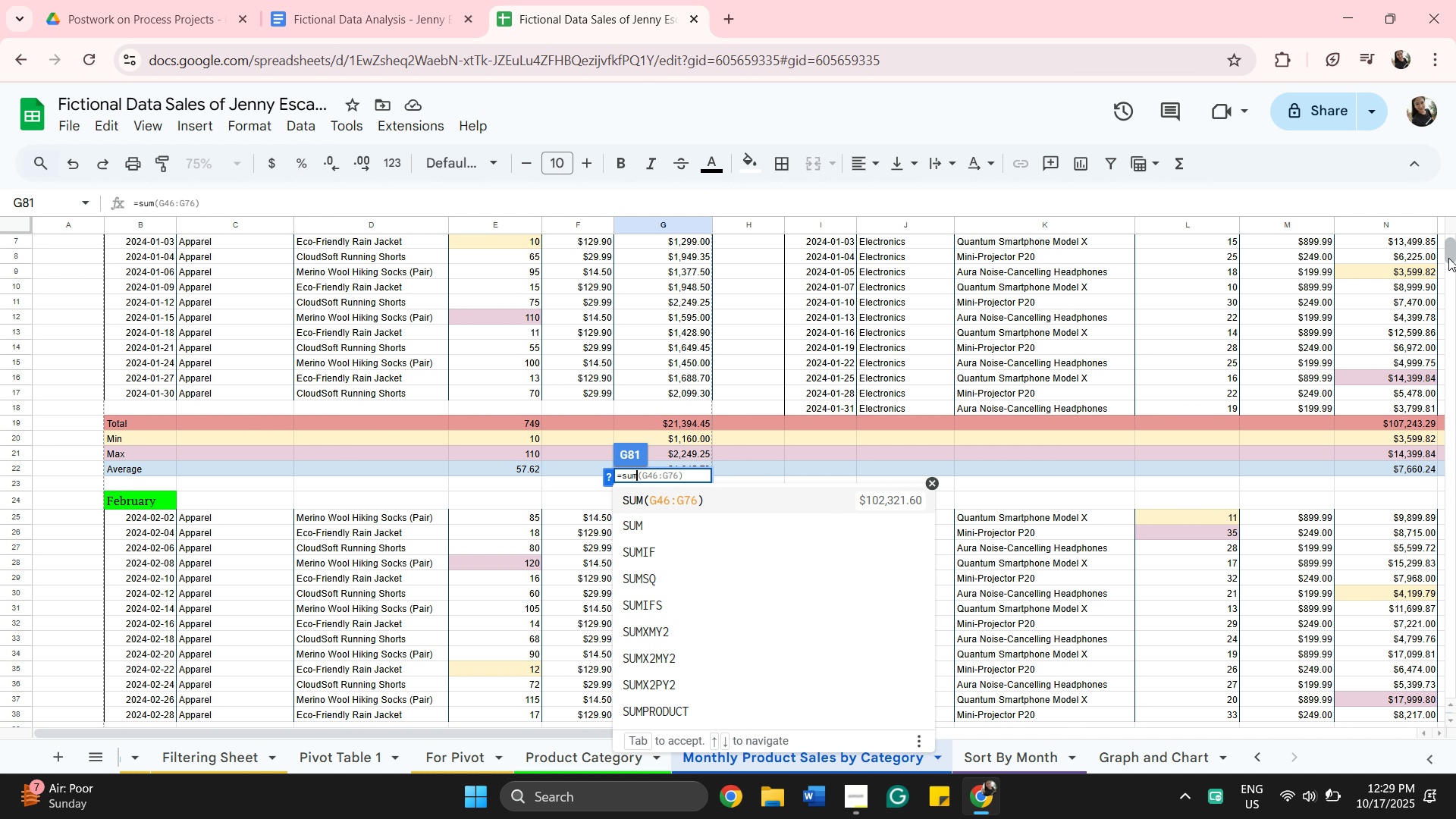 
wait(10.19)
 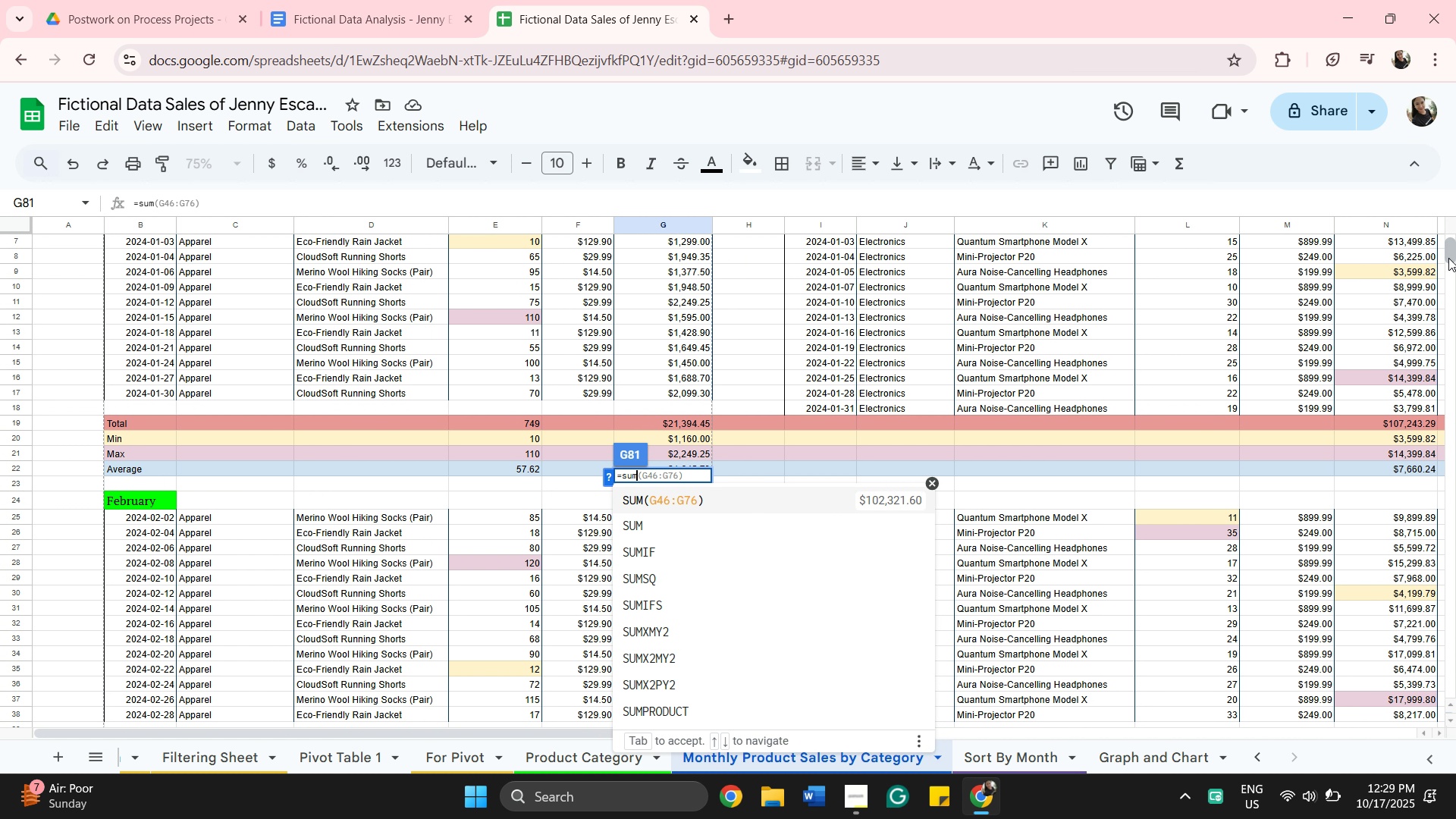 
scroll: coordinate [1381, 256], scroll_direction: up, amount: 4.0
 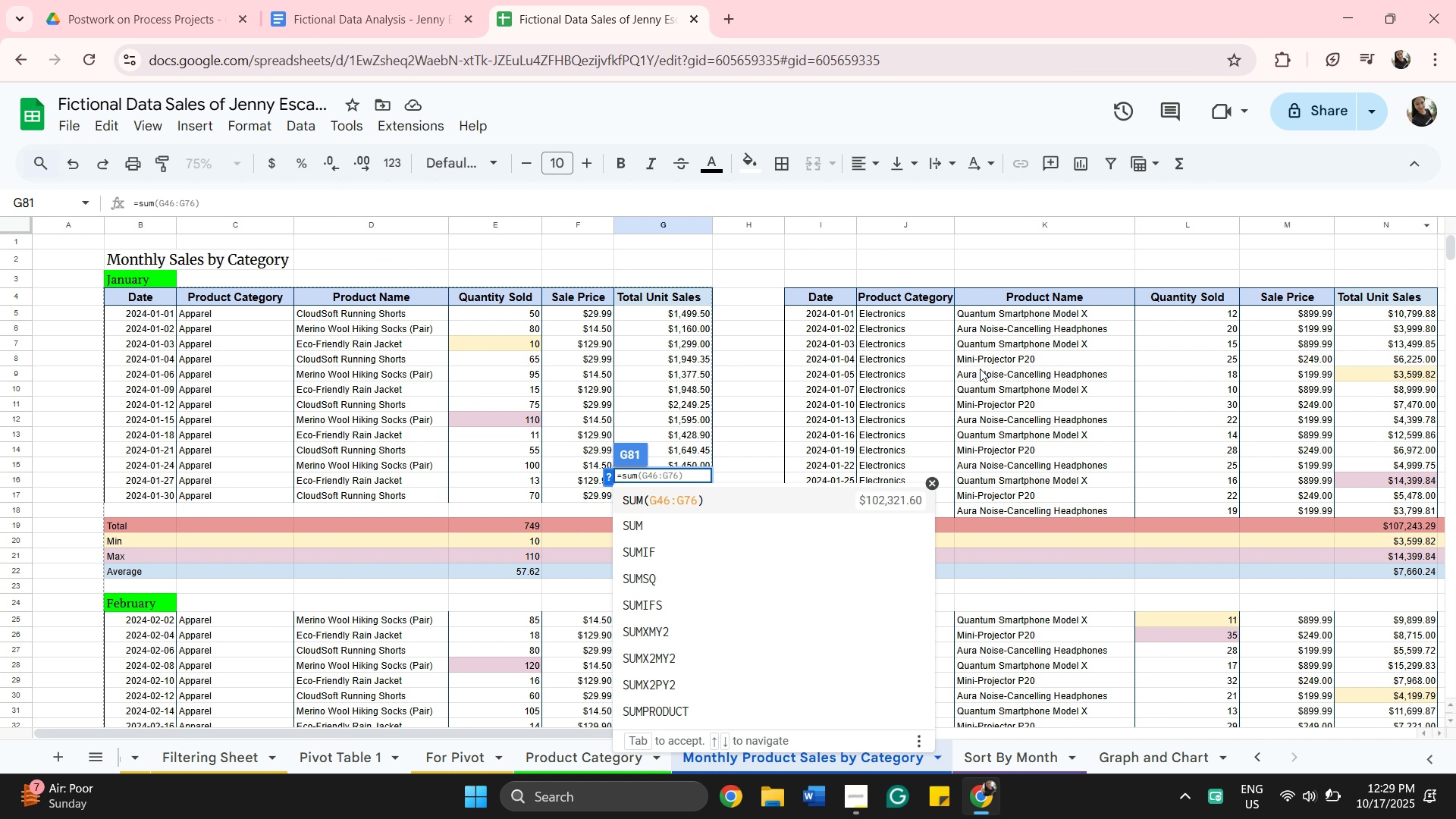 
scroll: coordinate [946, 441], scroll_direction: down, amount: 2.0
 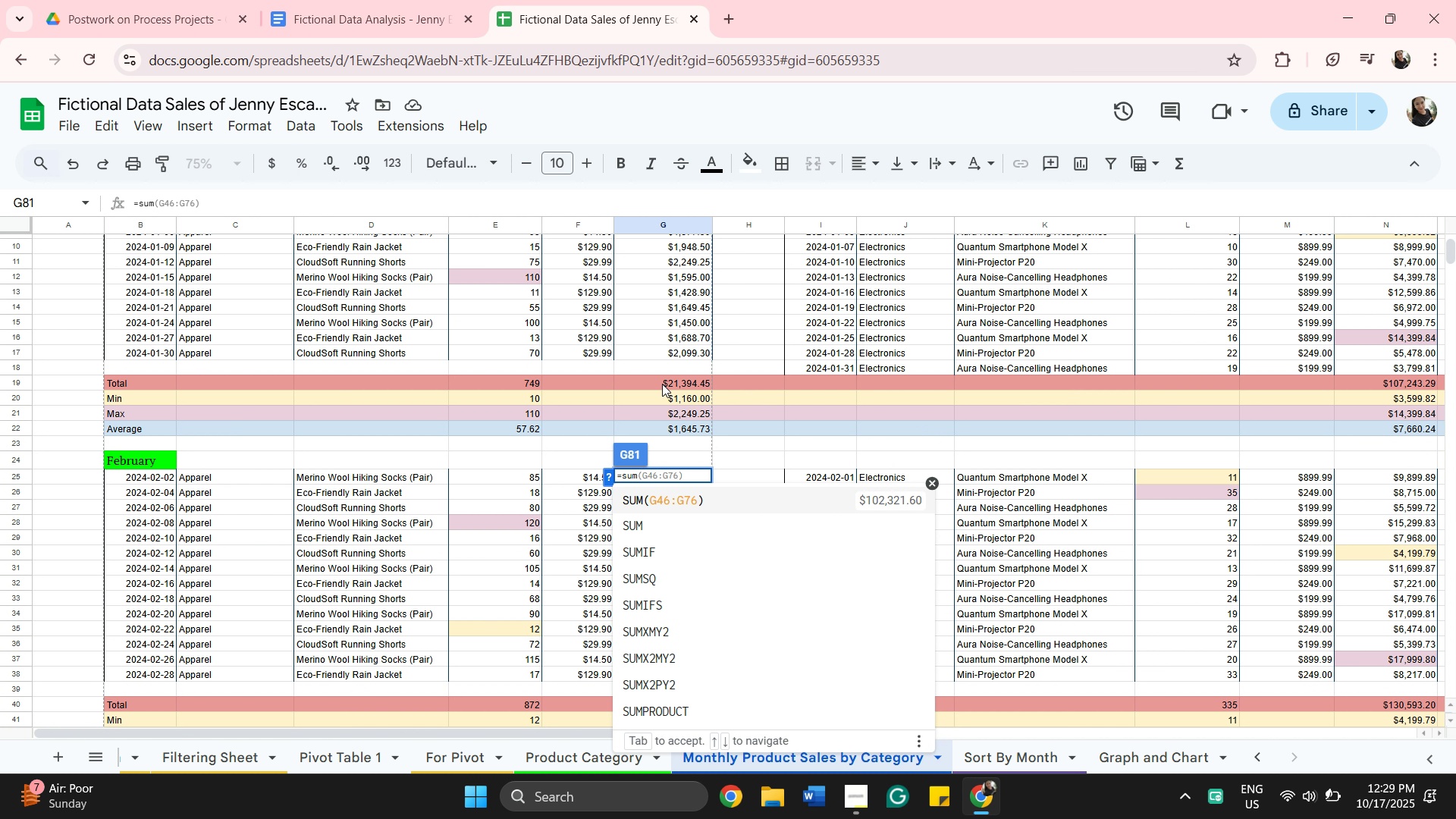 
left_click([662, 383])
 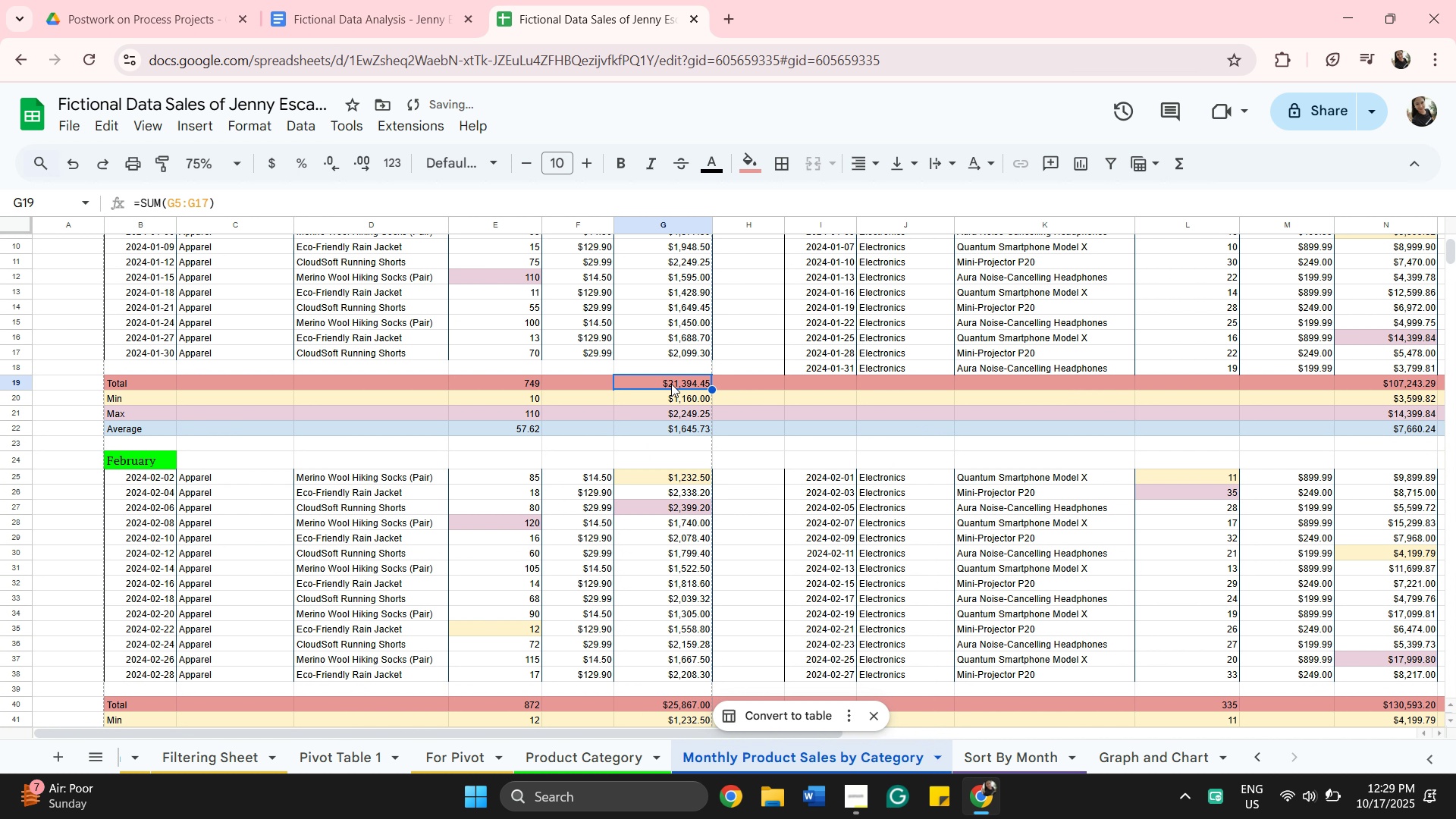 
scroll: coordinate [682, 410], scroll_direction: down, amount: 2.0
 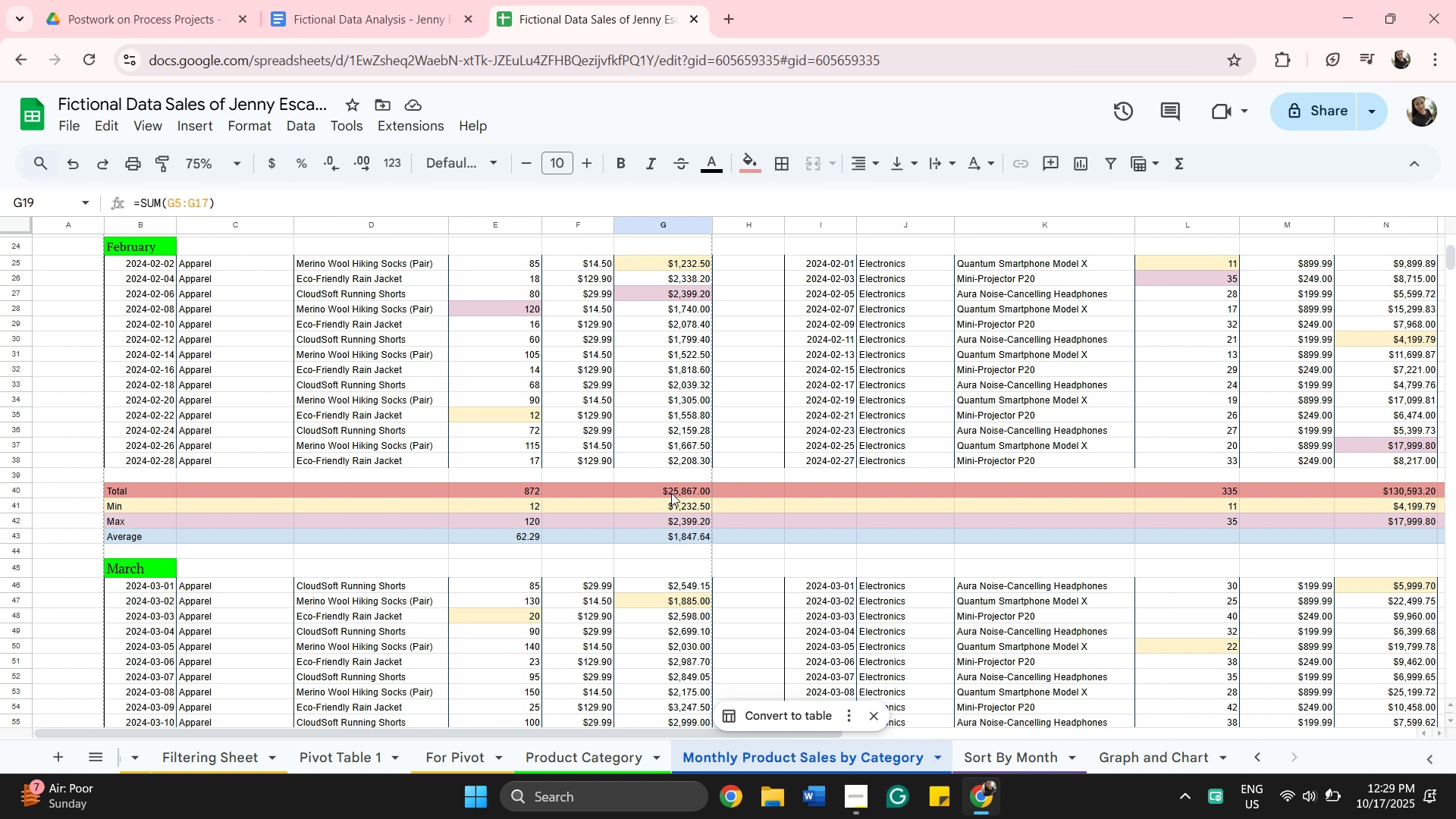 
key(Comma)
 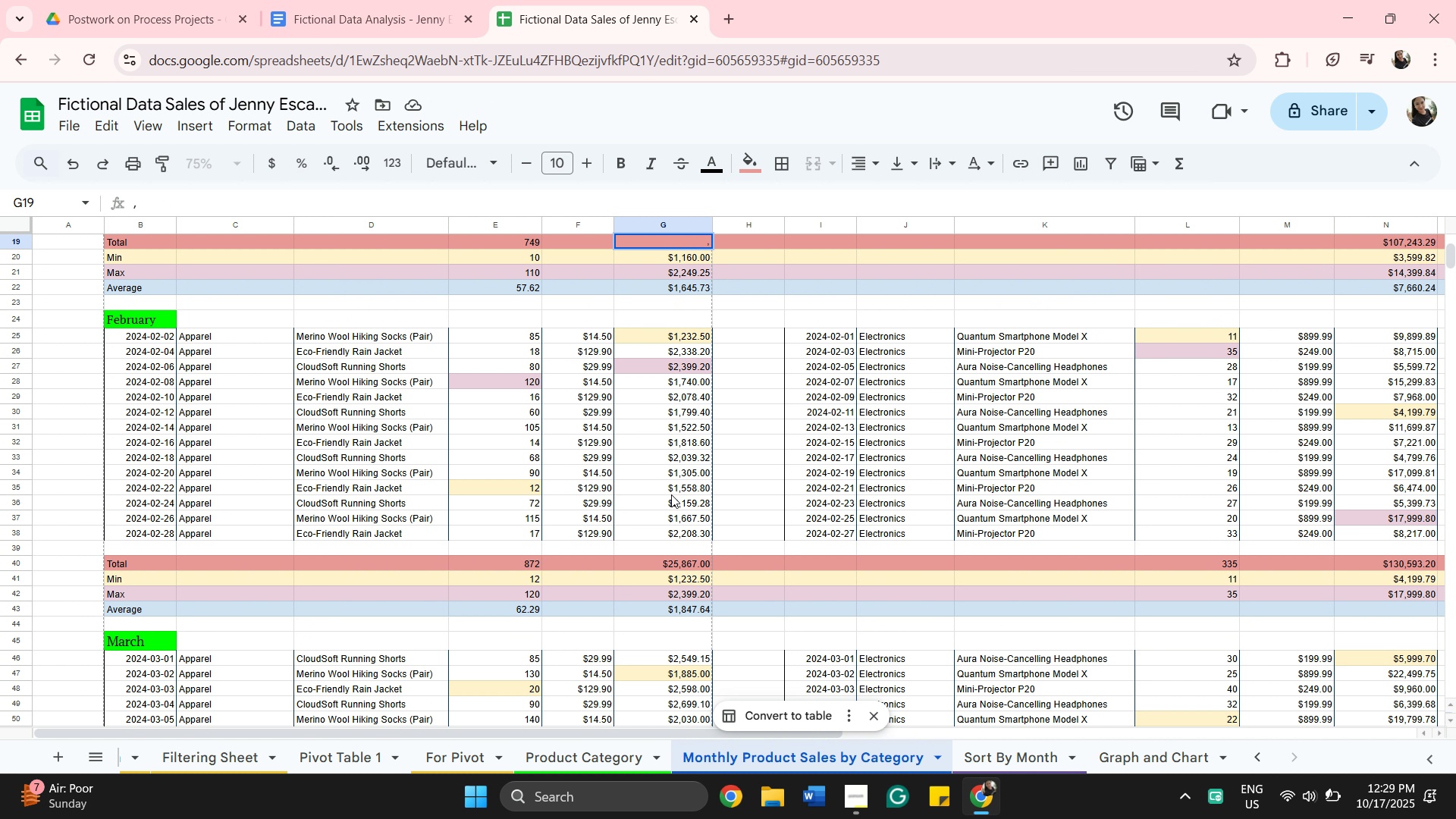 
scroll: coordinate [667, 458], scroll_direction: up, amount: 1.0
 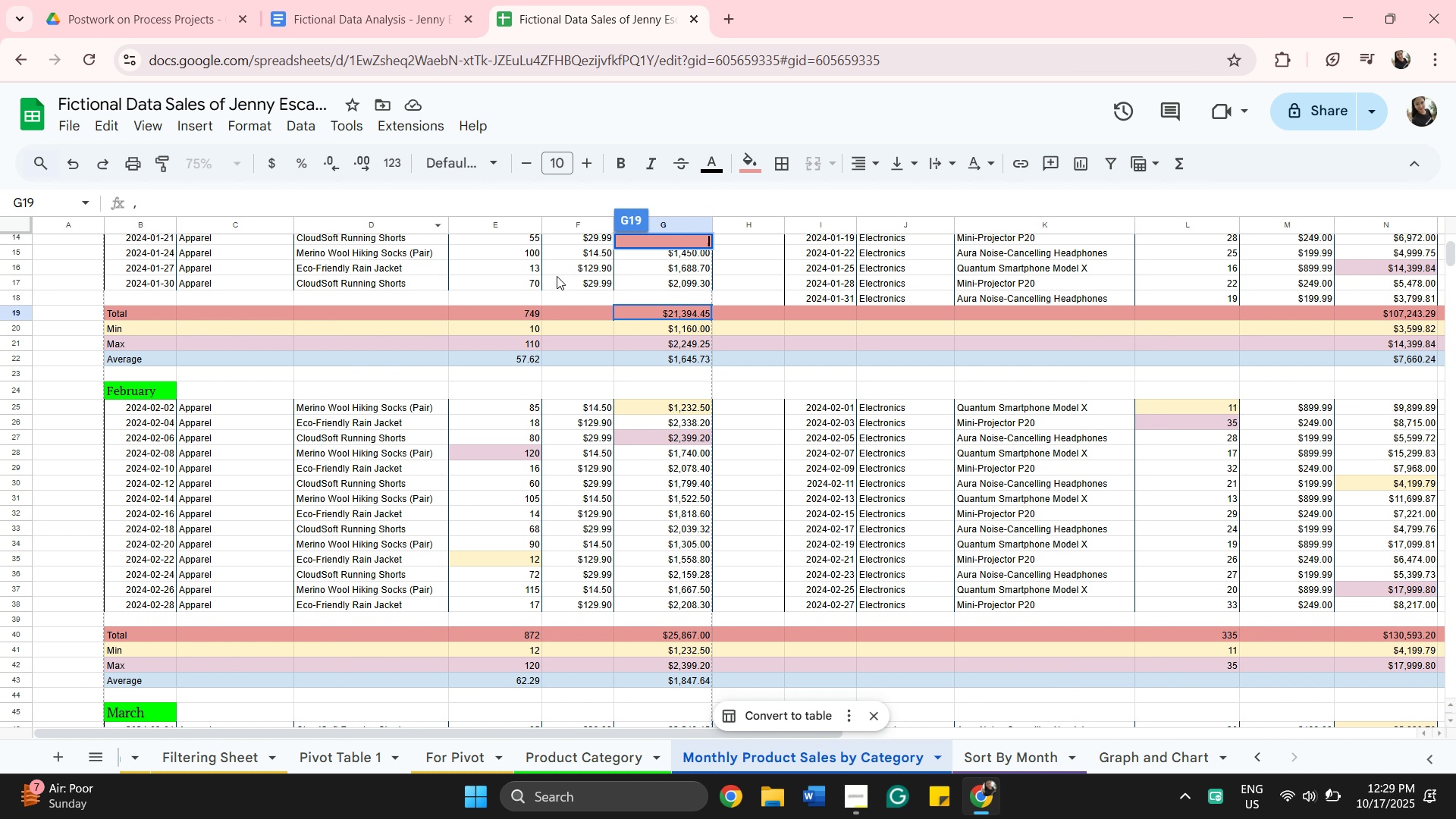 
left_click([557, 275])
 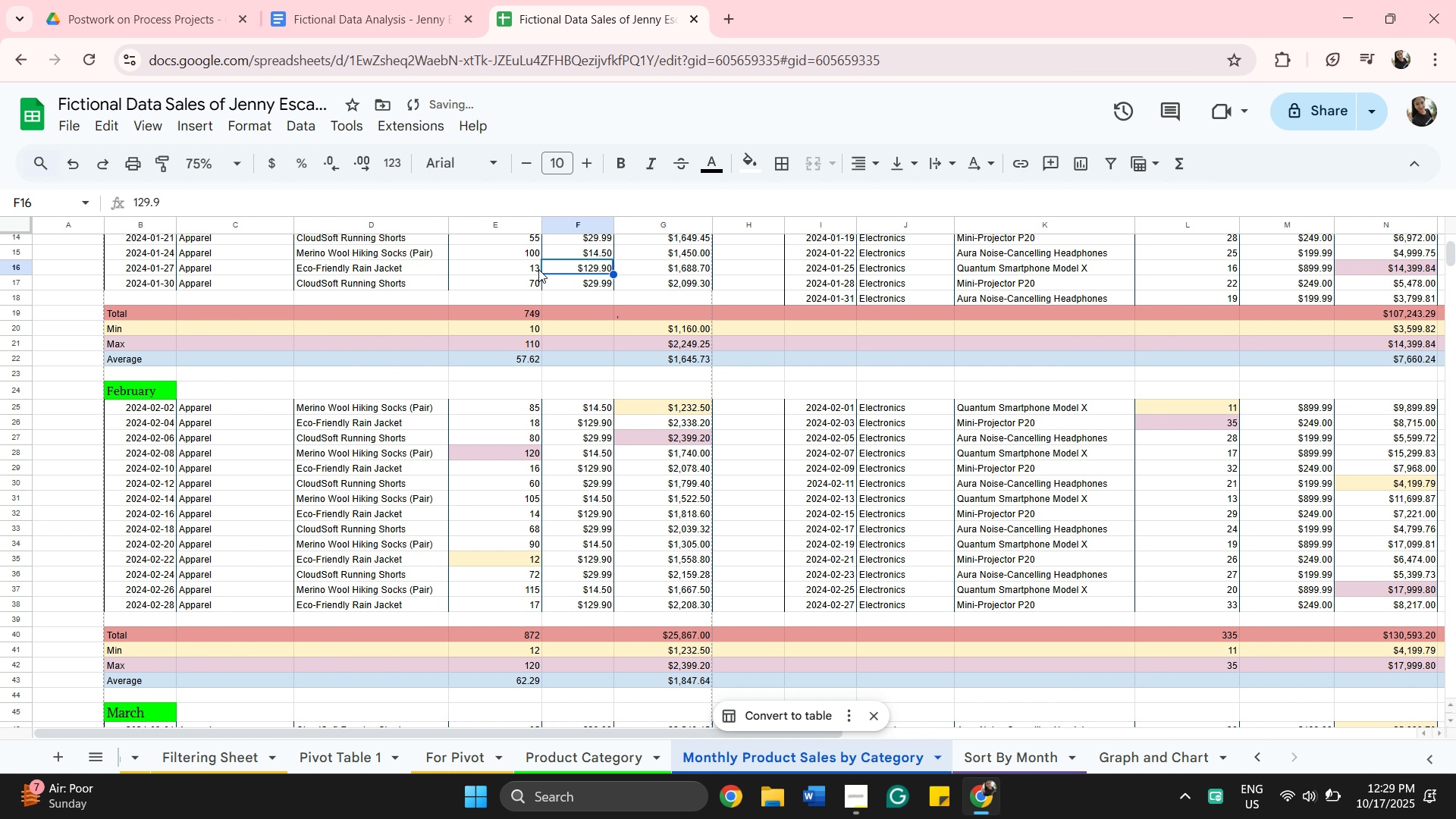 
scroll: coordinate [541, 347], scroll_direction: up, amount: 3.0
 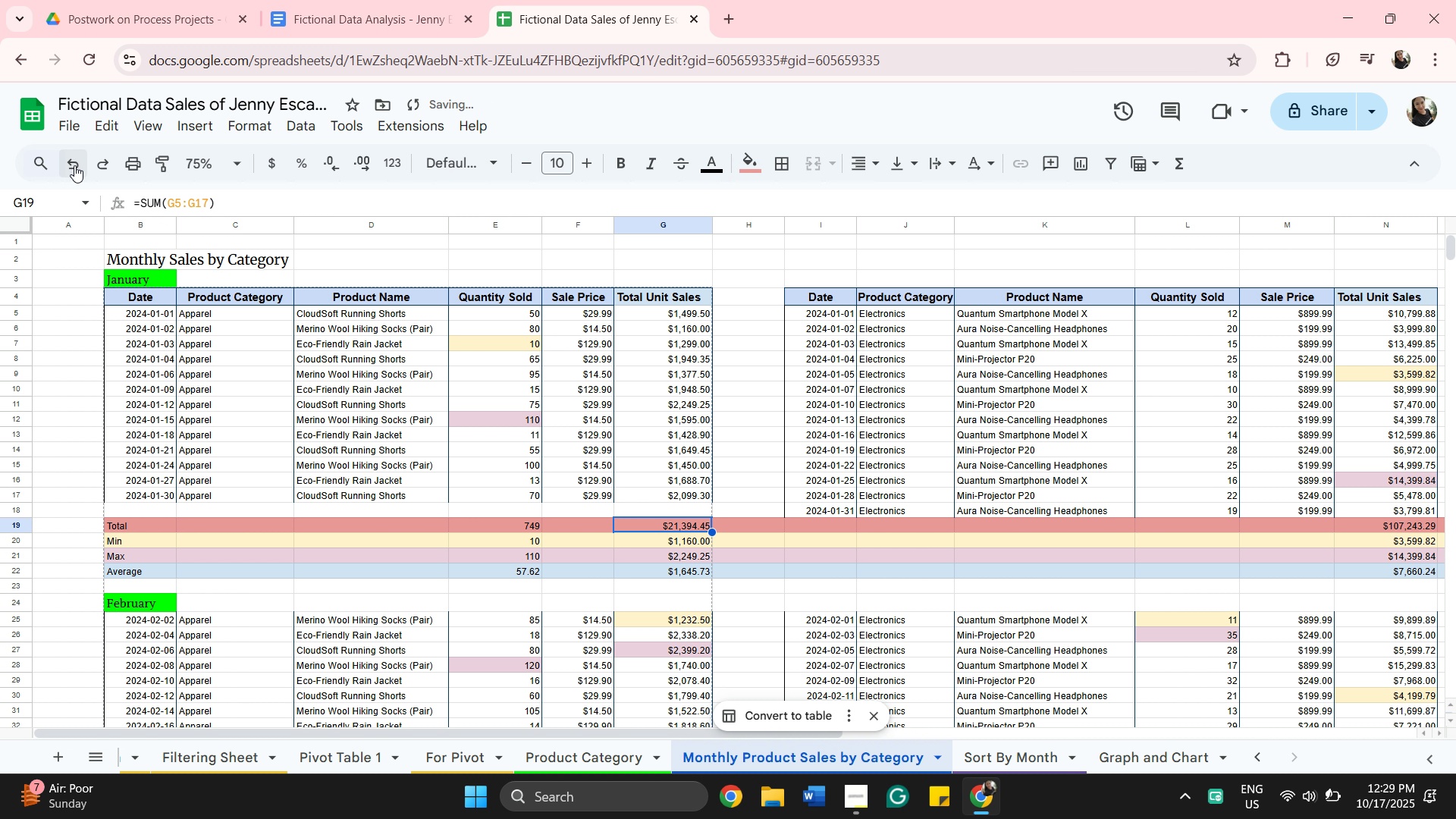 
wait(5.18)
 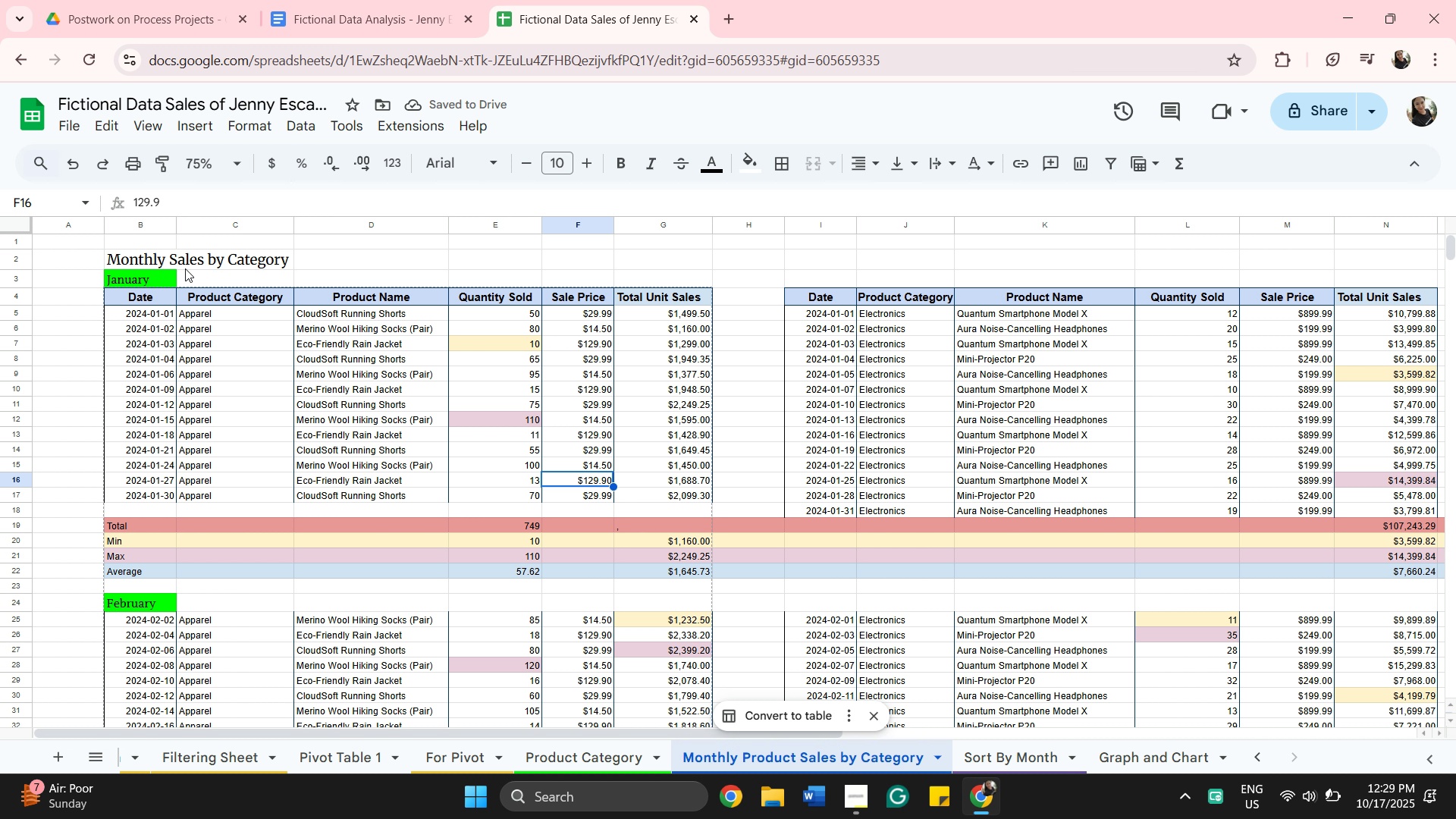 
scroll: coordinate [682, 595], scroll_direction: down, amount: 12.0
 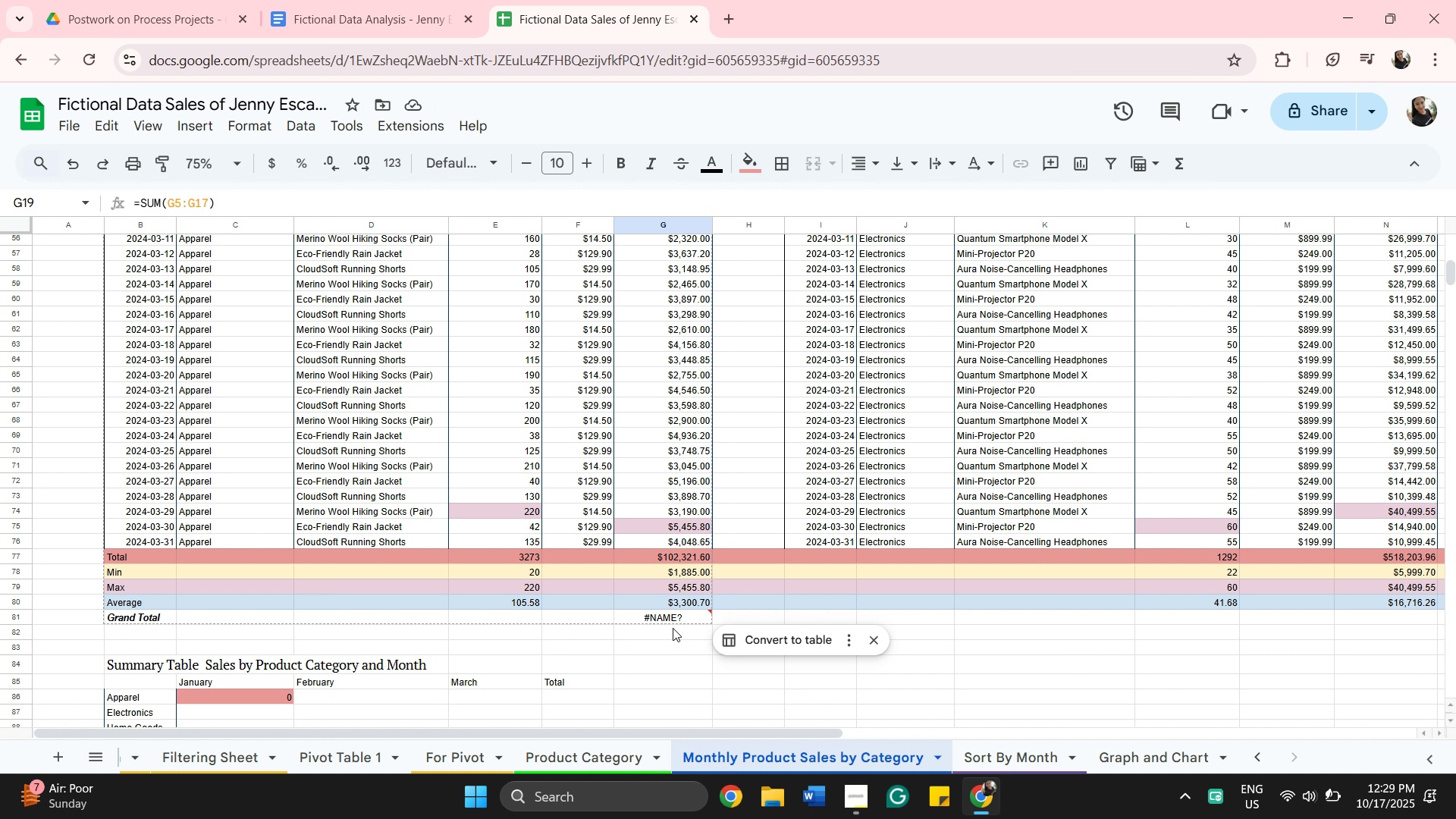 
left_click([673, 622])
 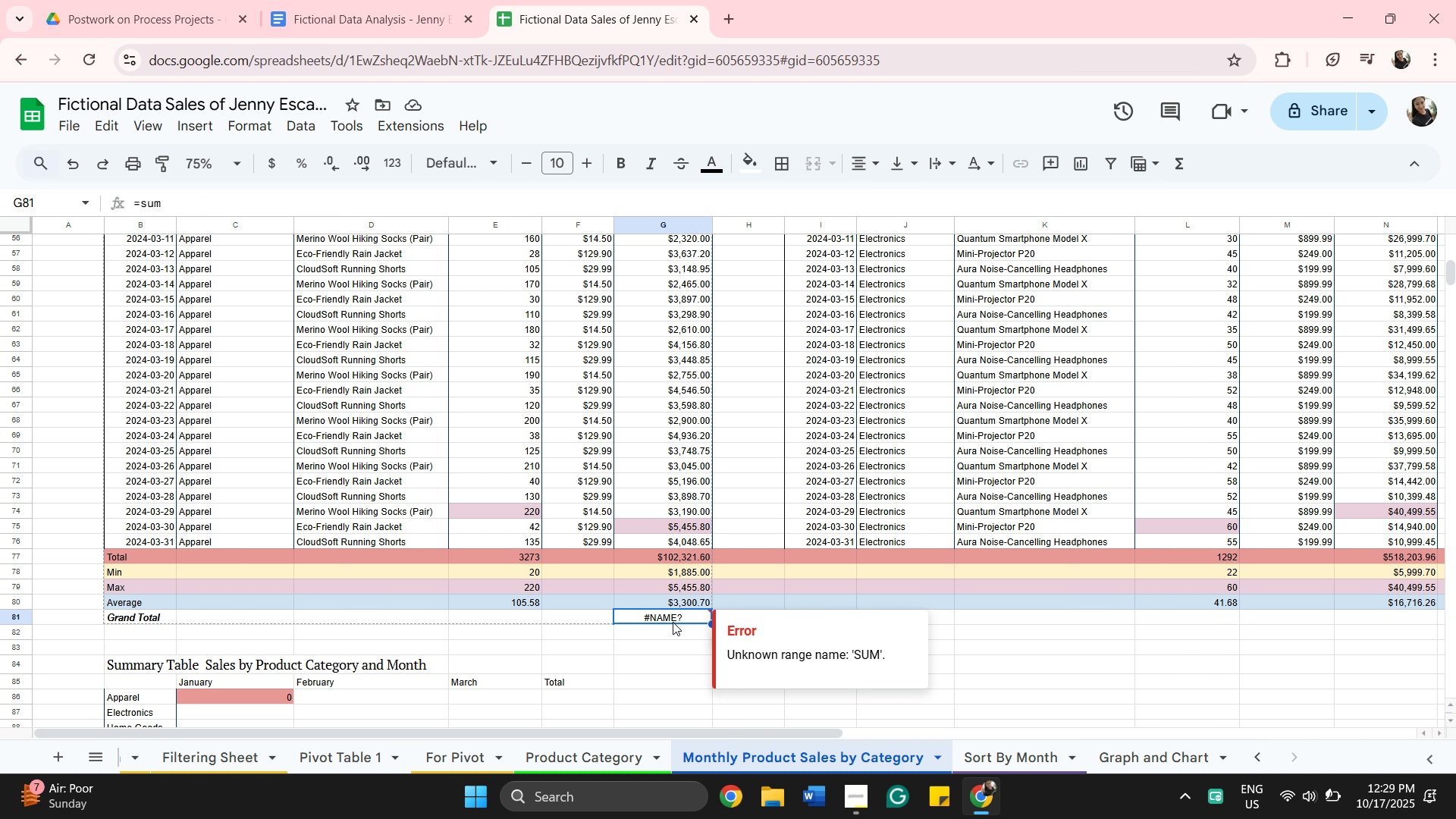 
double_click([673, 622])
 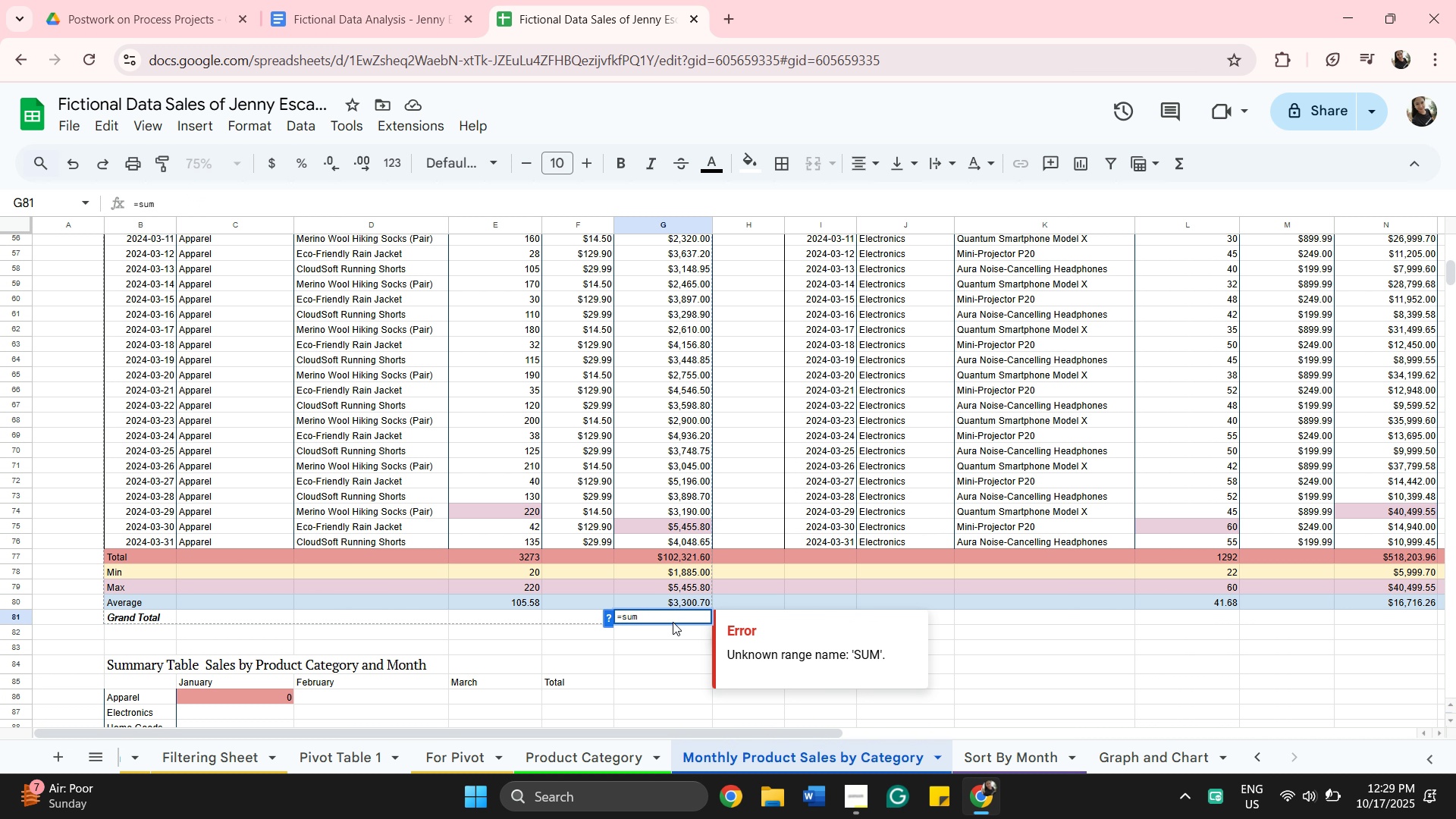 
key(Backspace)
 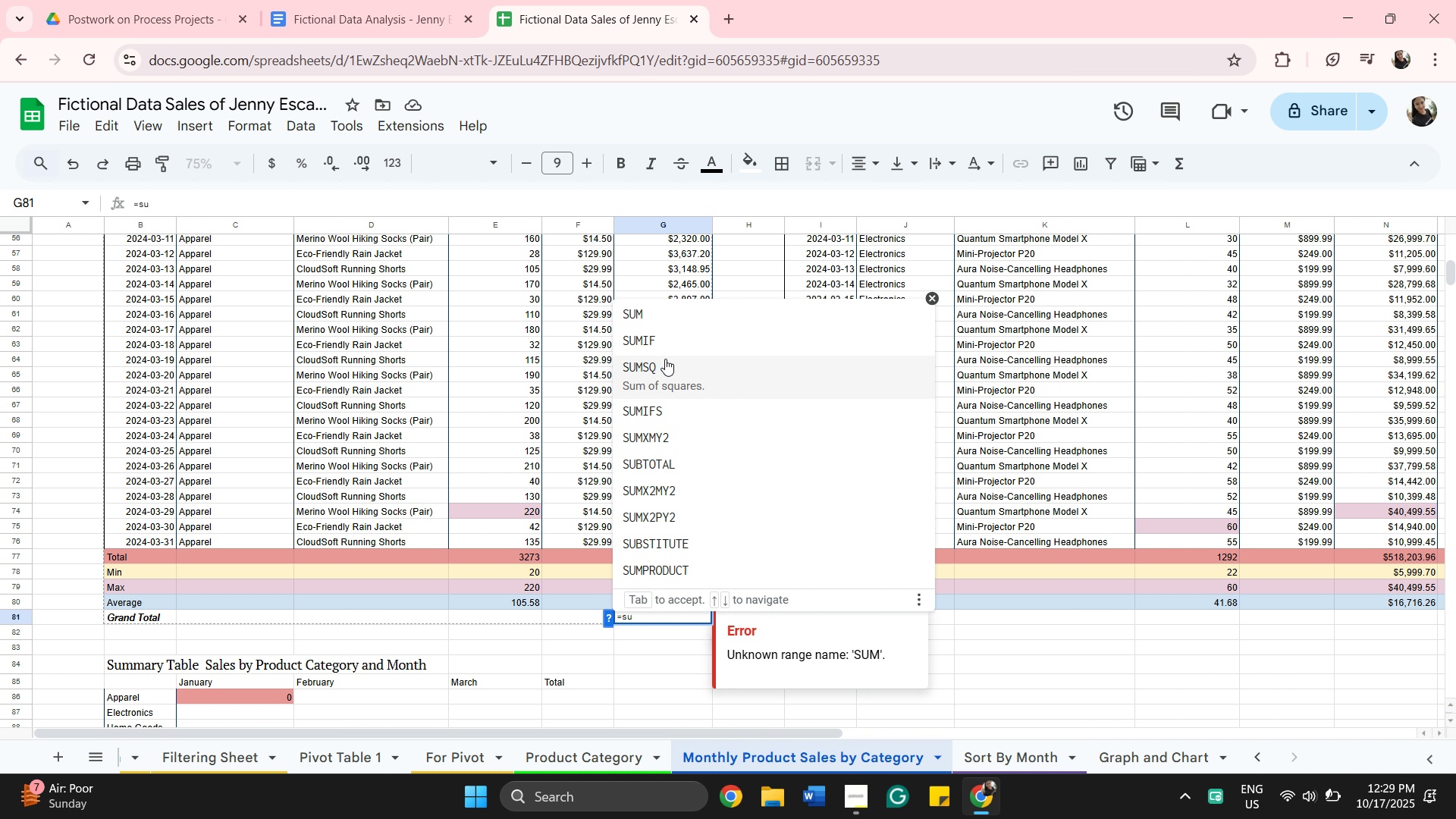 
mouse_move([685, 322])
 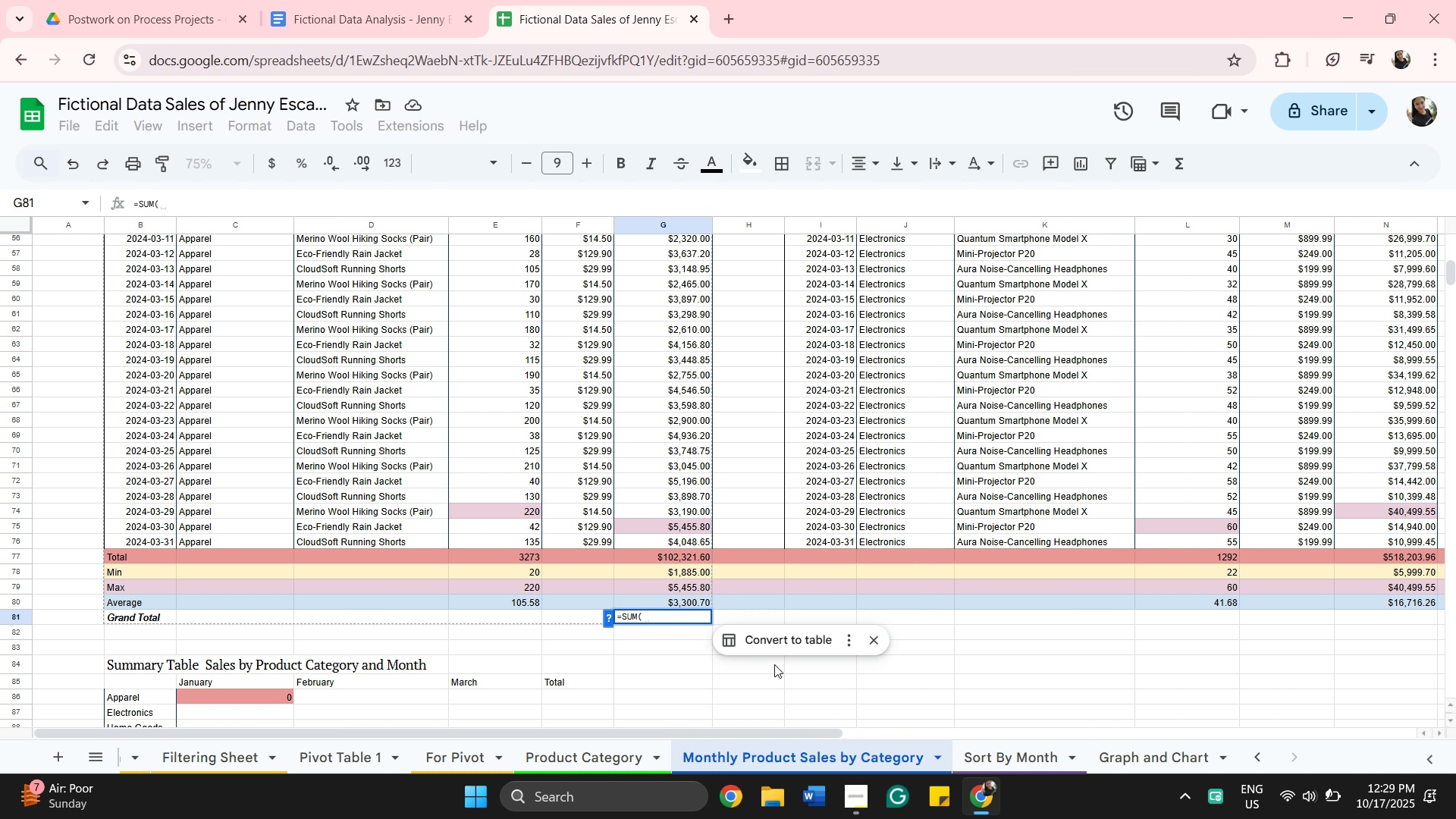 
scroll: coordinate [777, 629], scroll_direction: up, amount: 11.0
 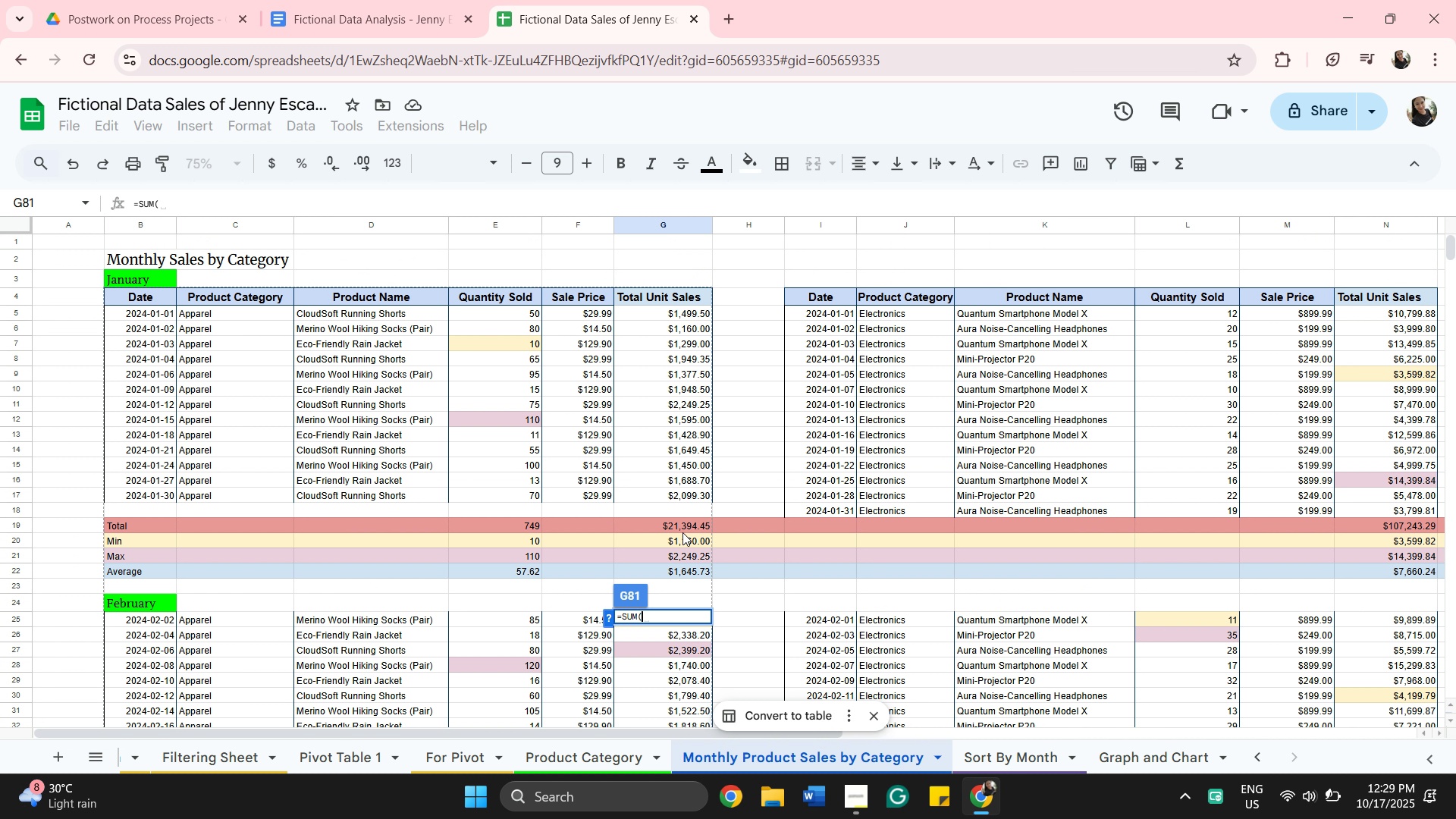 
left_click([682, 529])
 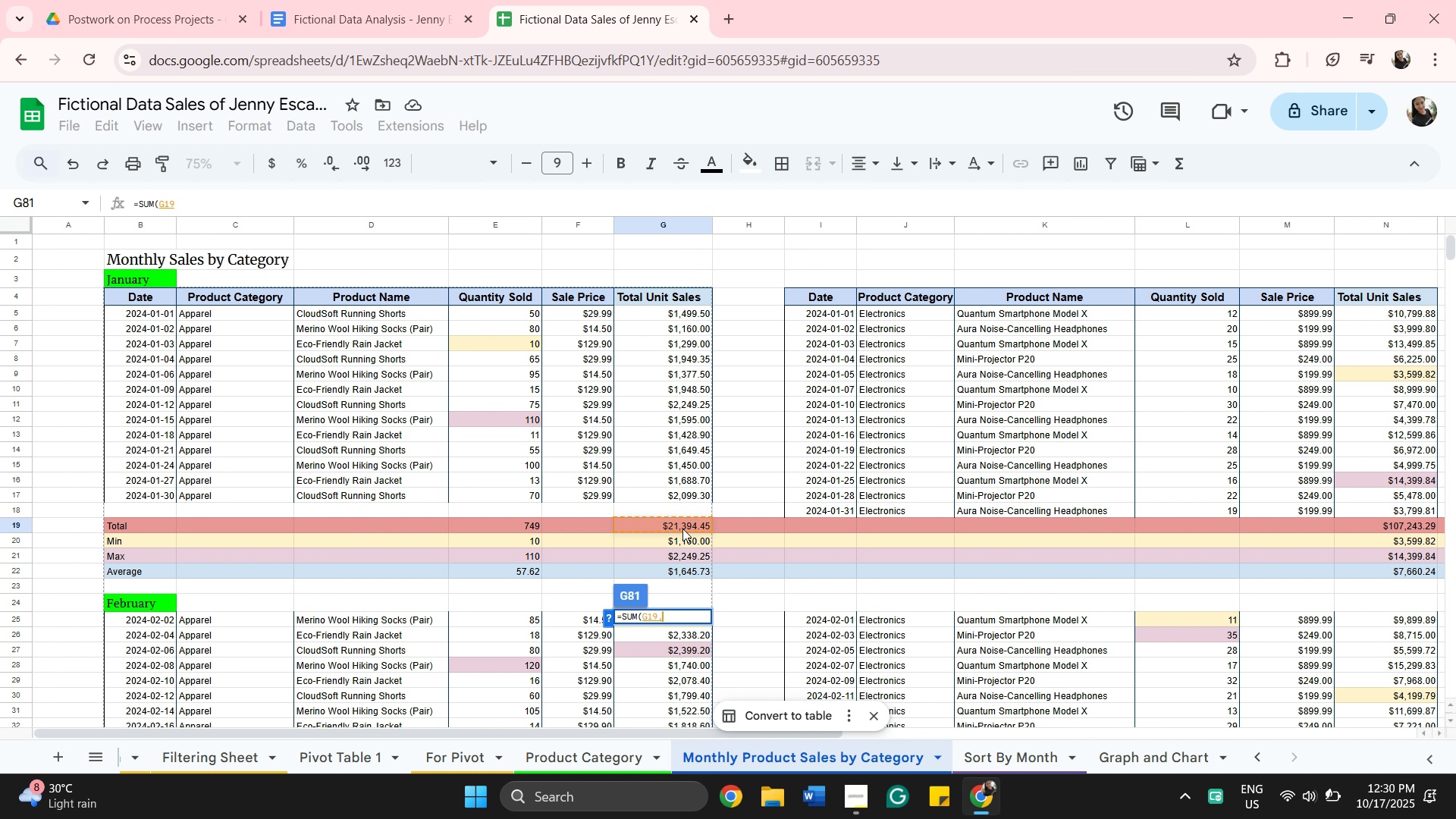 
key(Comma)
 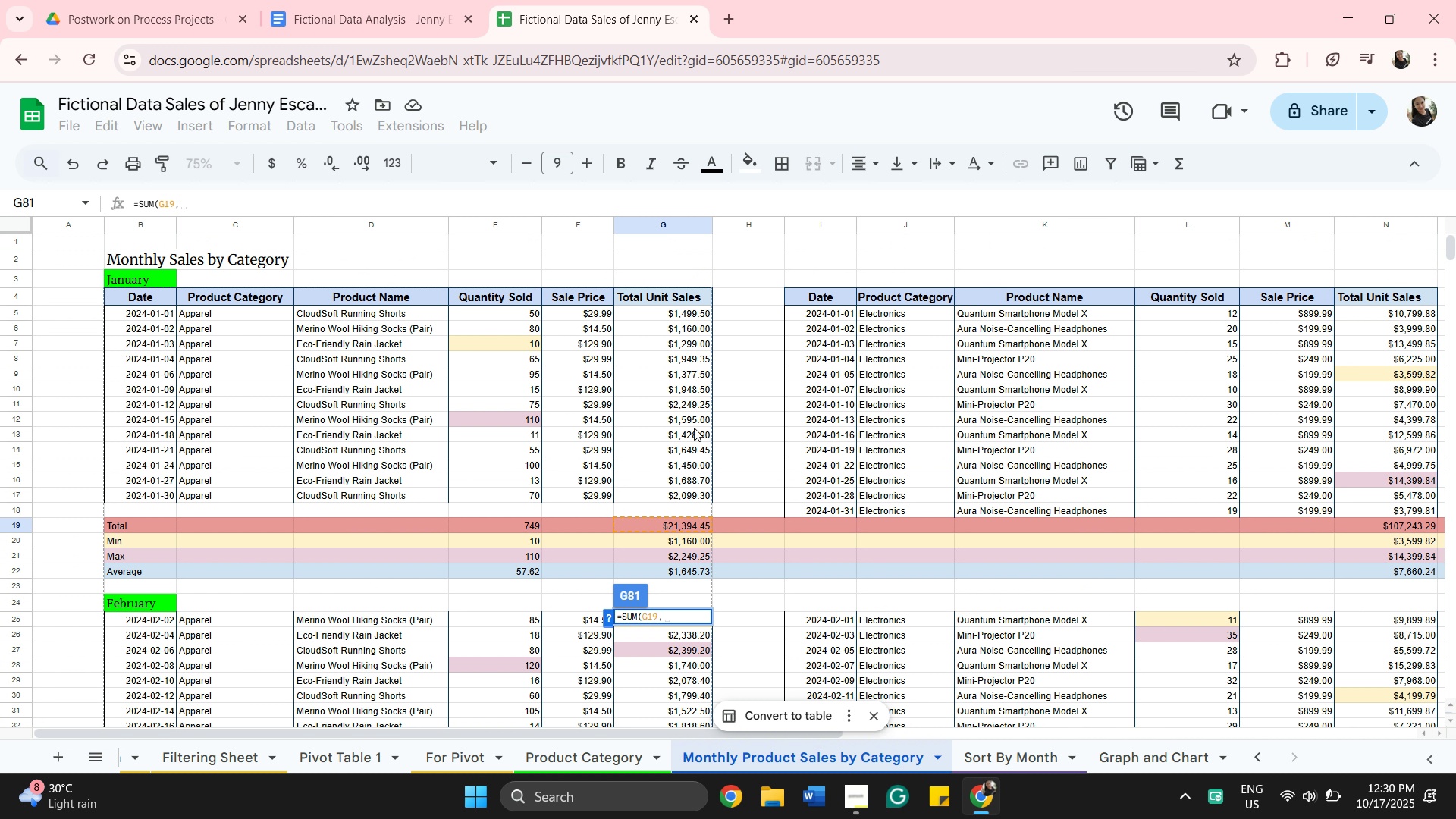 
wait(5.35)
 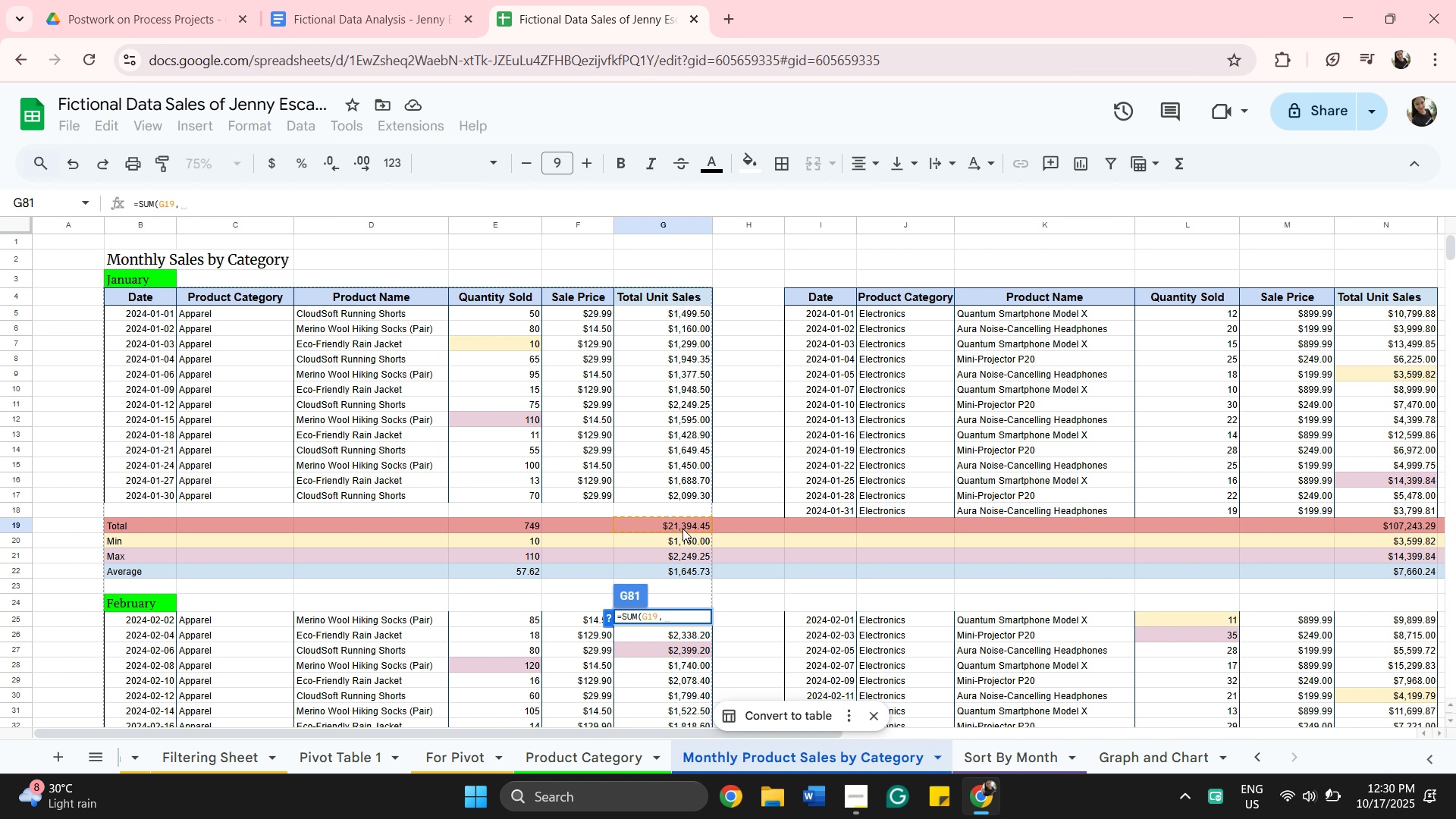 
scroll: coordinate [732, 610], scroll_direction: down, amount: 3.0
 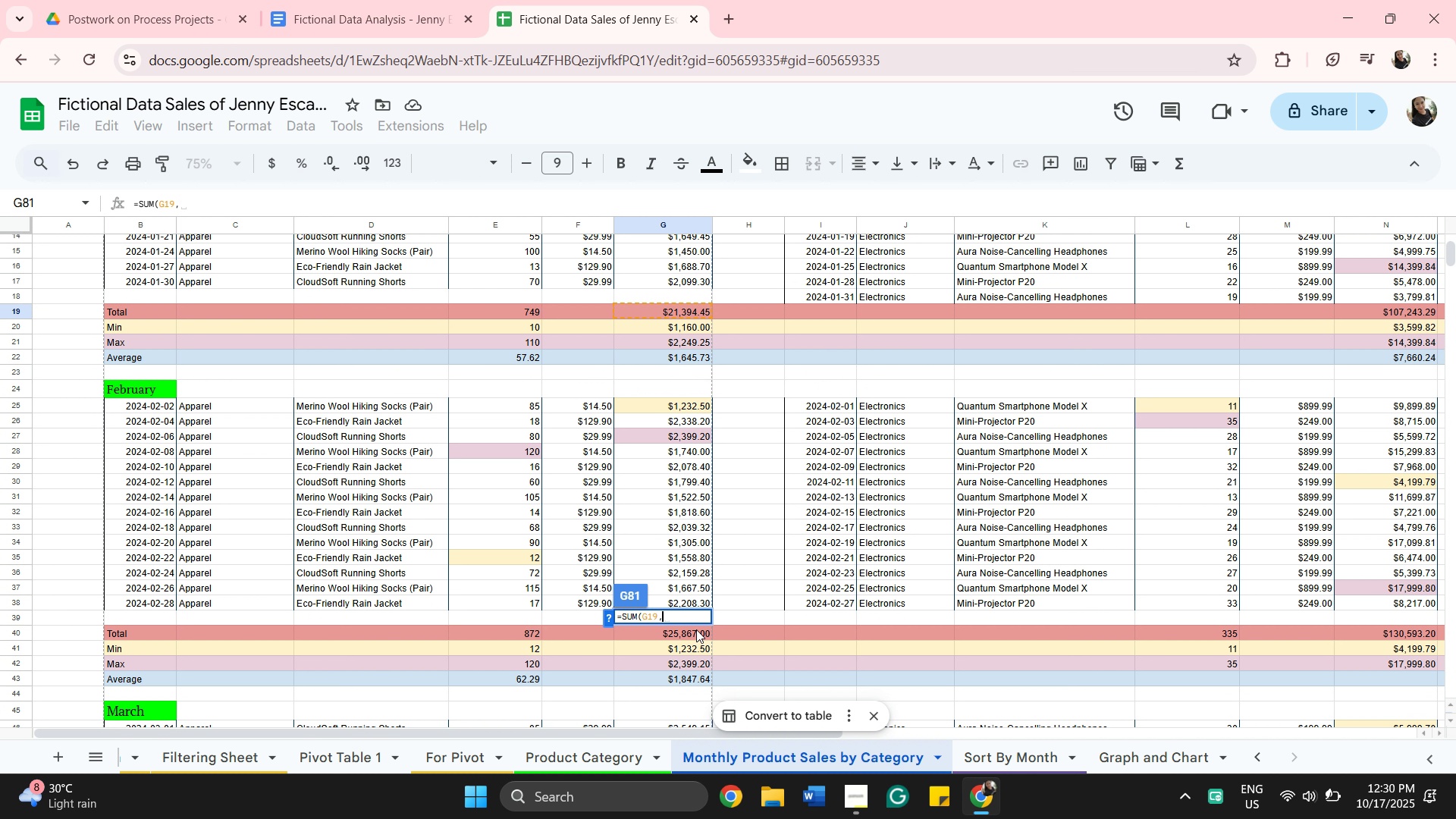 
left_click([696, 629])
 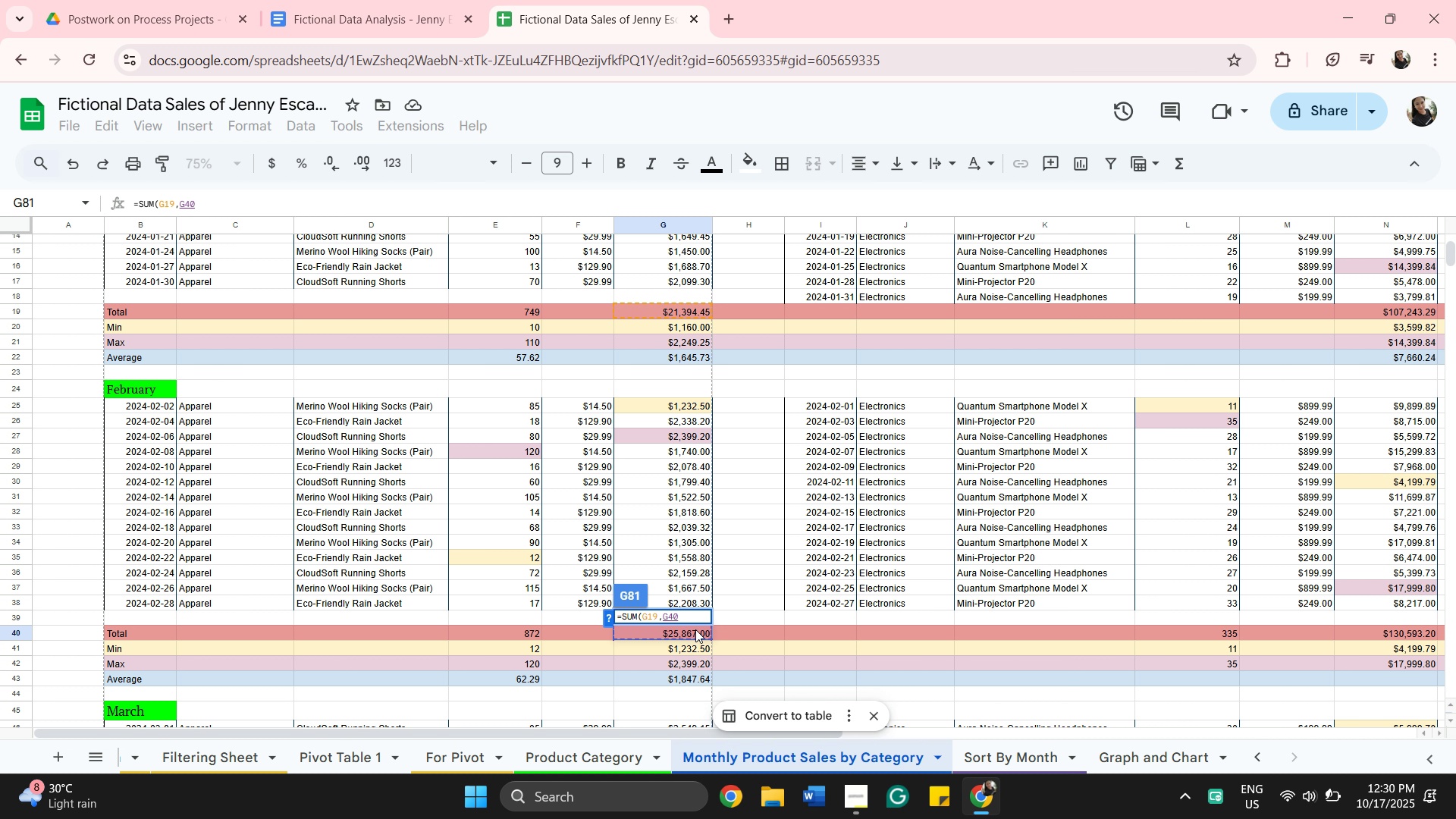 
key(Comma)
 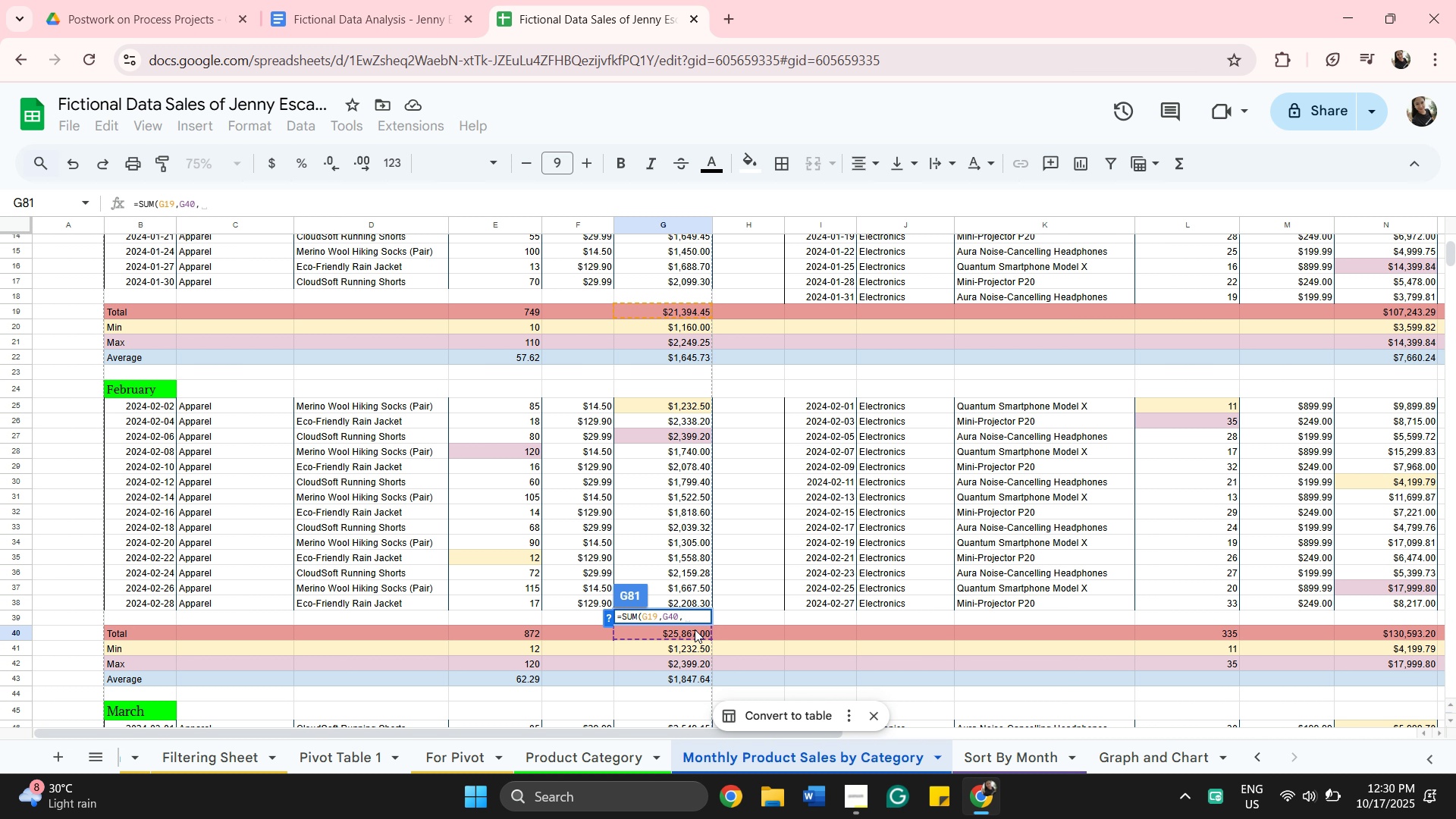 
scroll: coordinate [695, 629], scroll_direction: down, amount: 7.0
 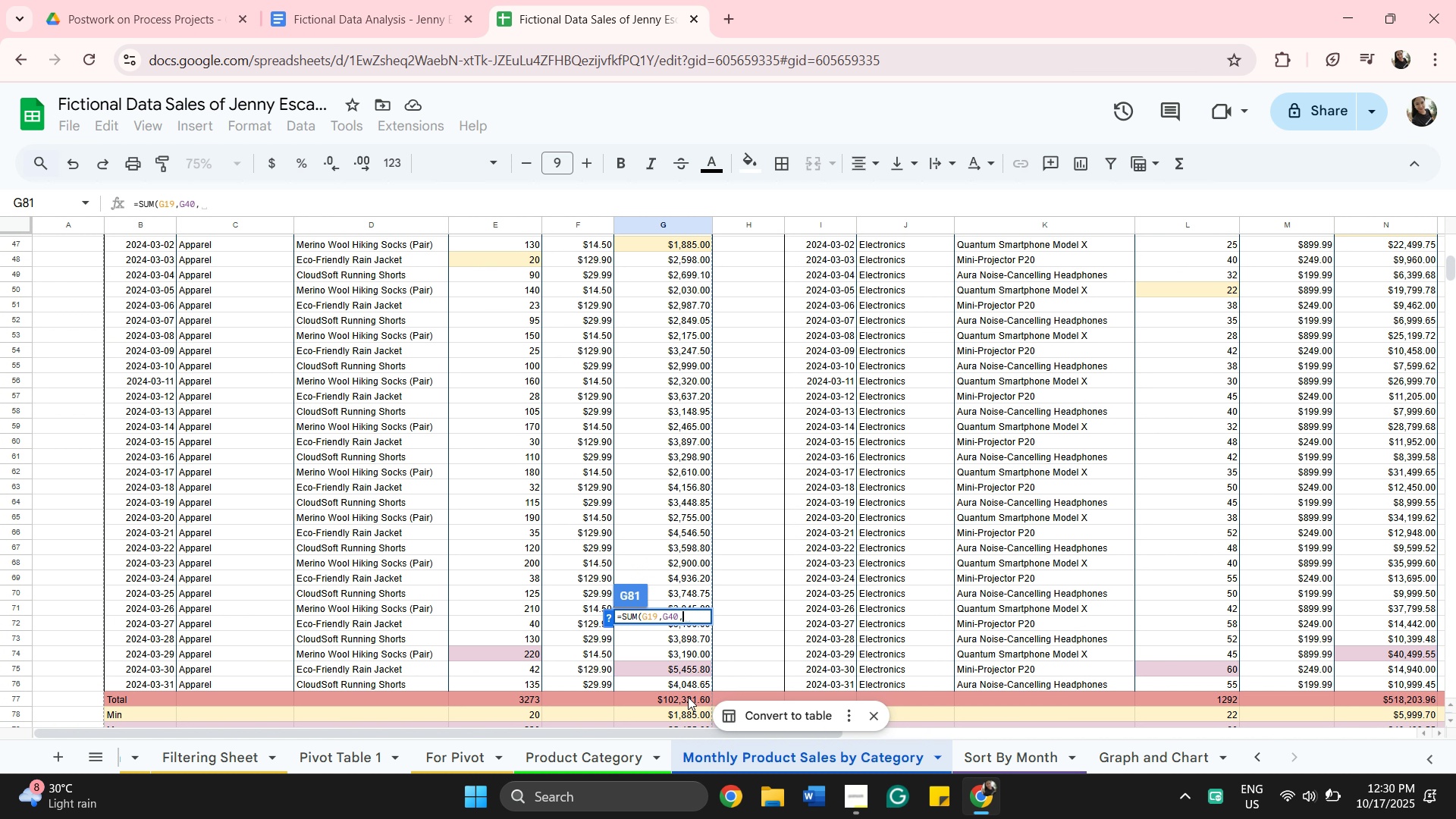 
left_click([688, 701])
 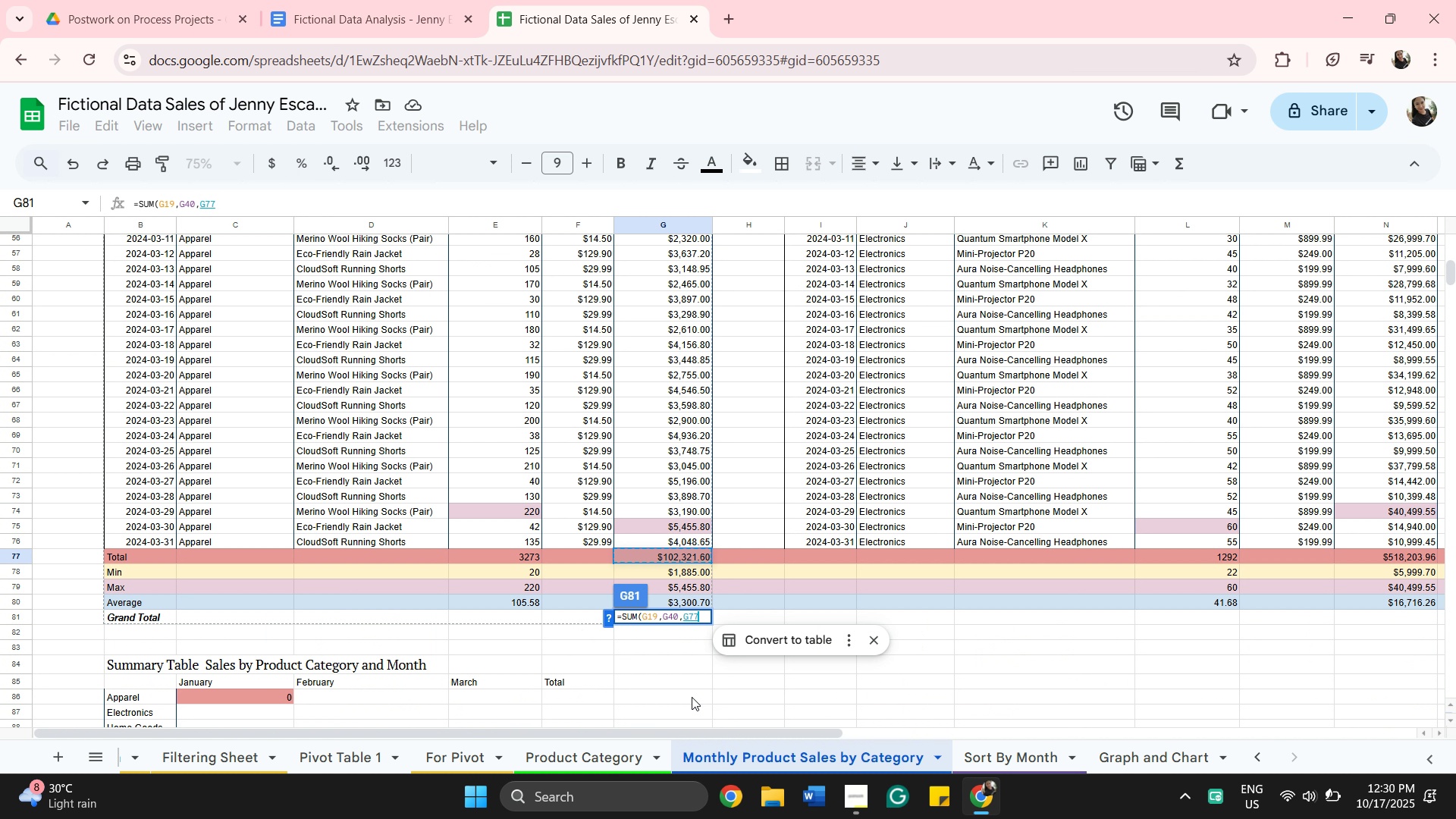 
scroll: coordinate [693, 695], scroll_direction: down, amount: 3.0
 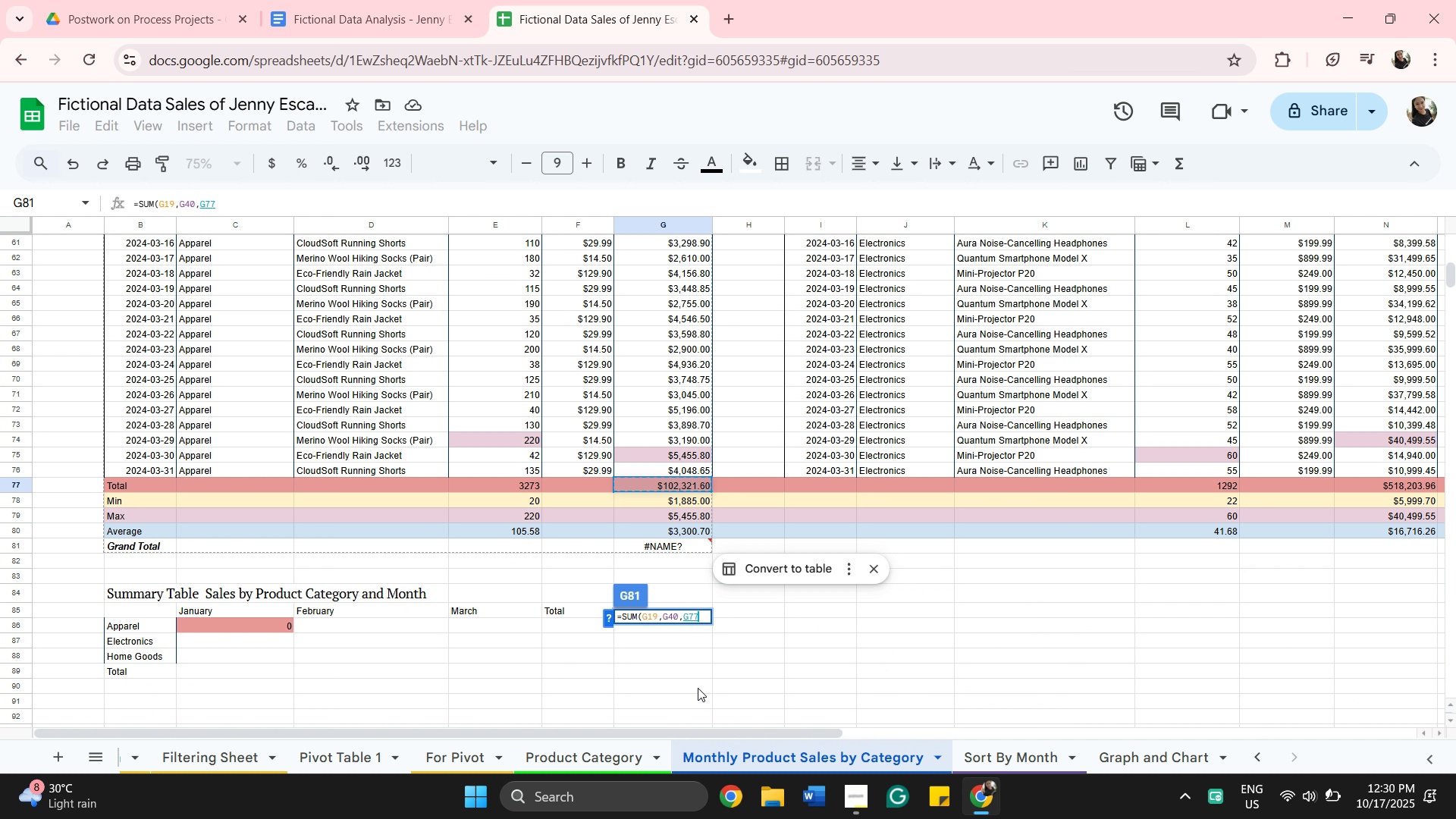 
key(Enter)
 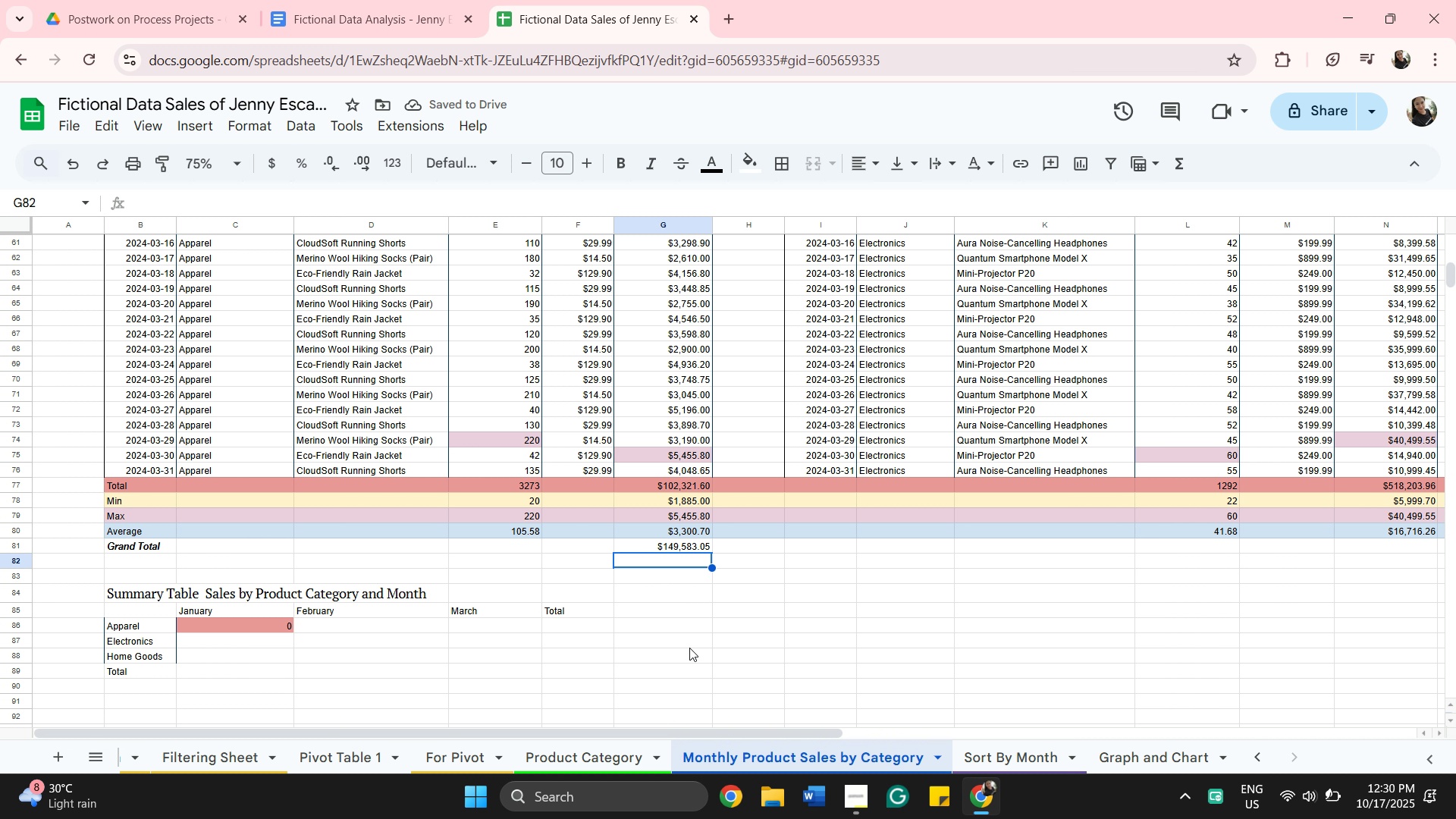 
wait(5.94)
 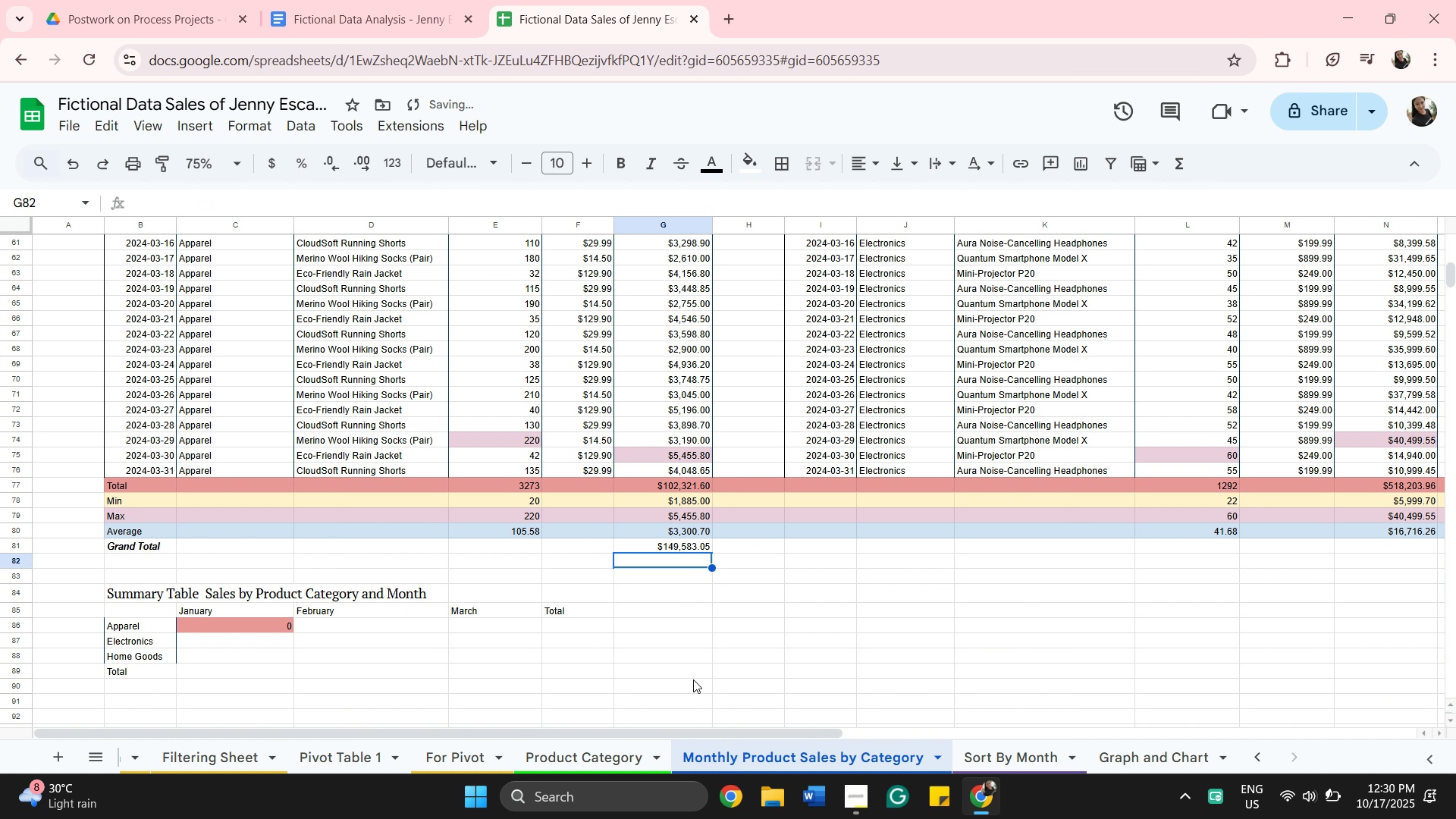 
left_click_drag(start_coordinate=[694, 731], to_coordinate=[973, 730])
 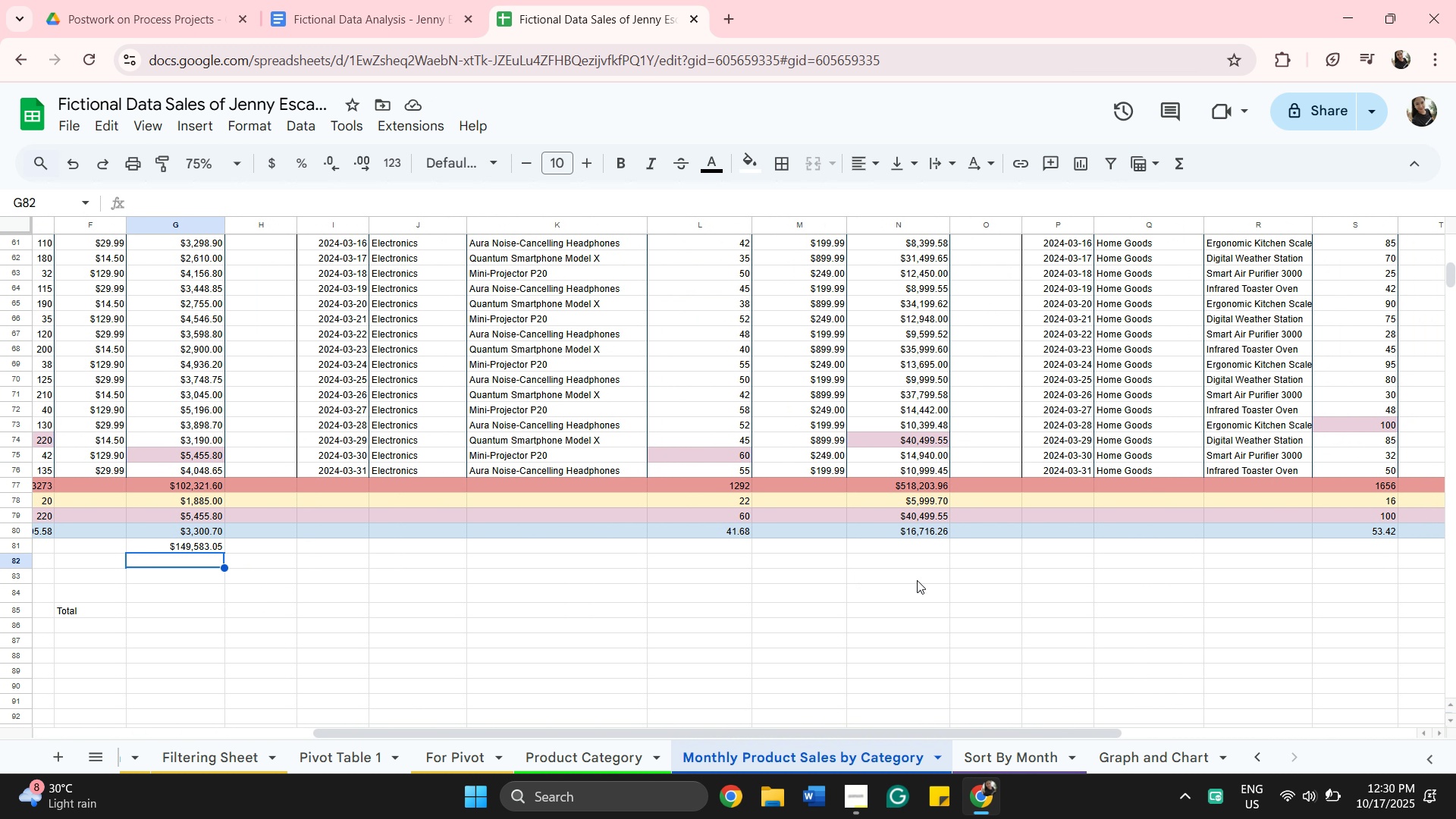 
scroll: coordinate [924, 577], scroll_direction: up, amount: 19.0
 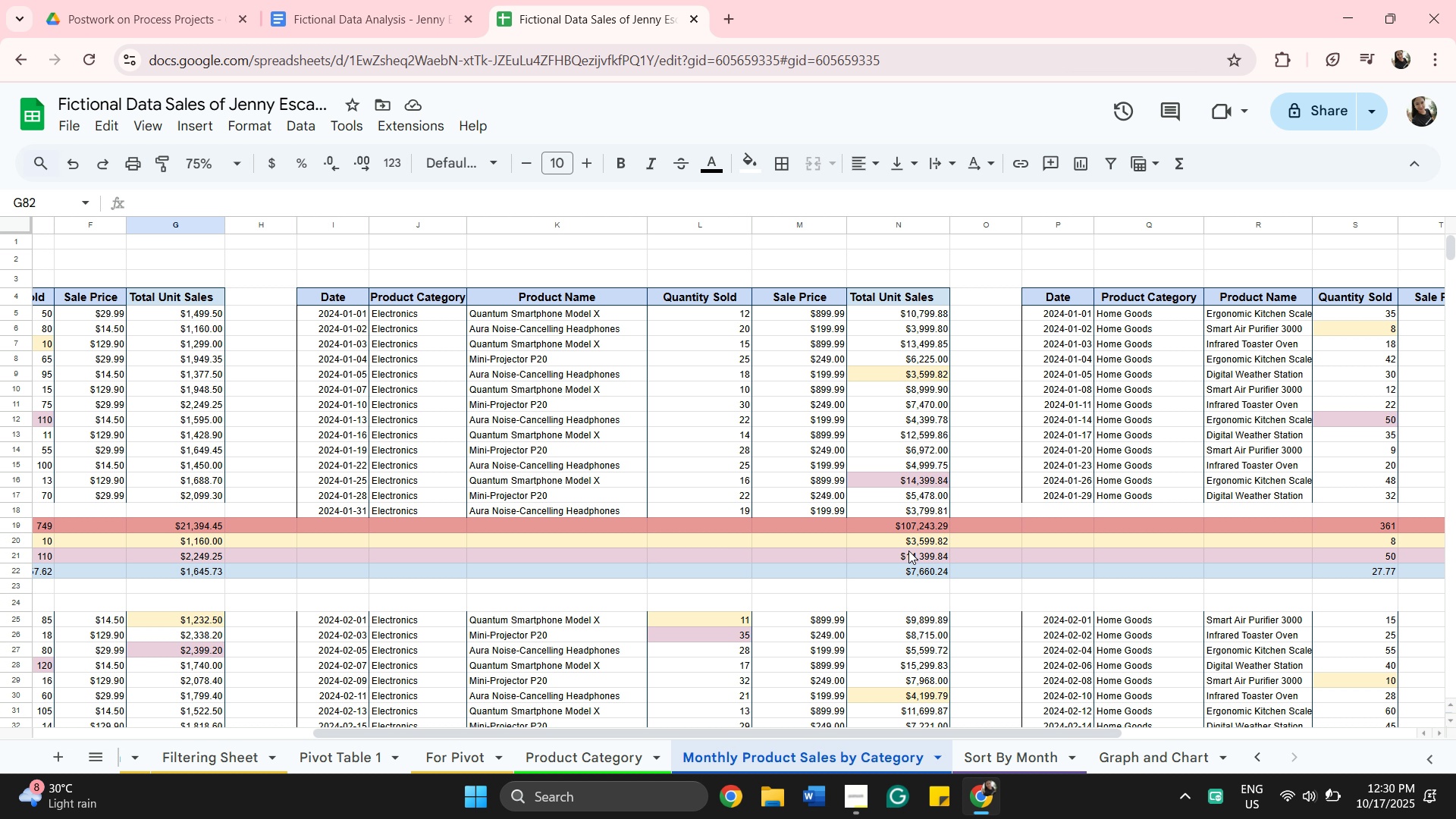 
scroll: coordinate [922, 643], scroll_direction: down, amount: 12.0
 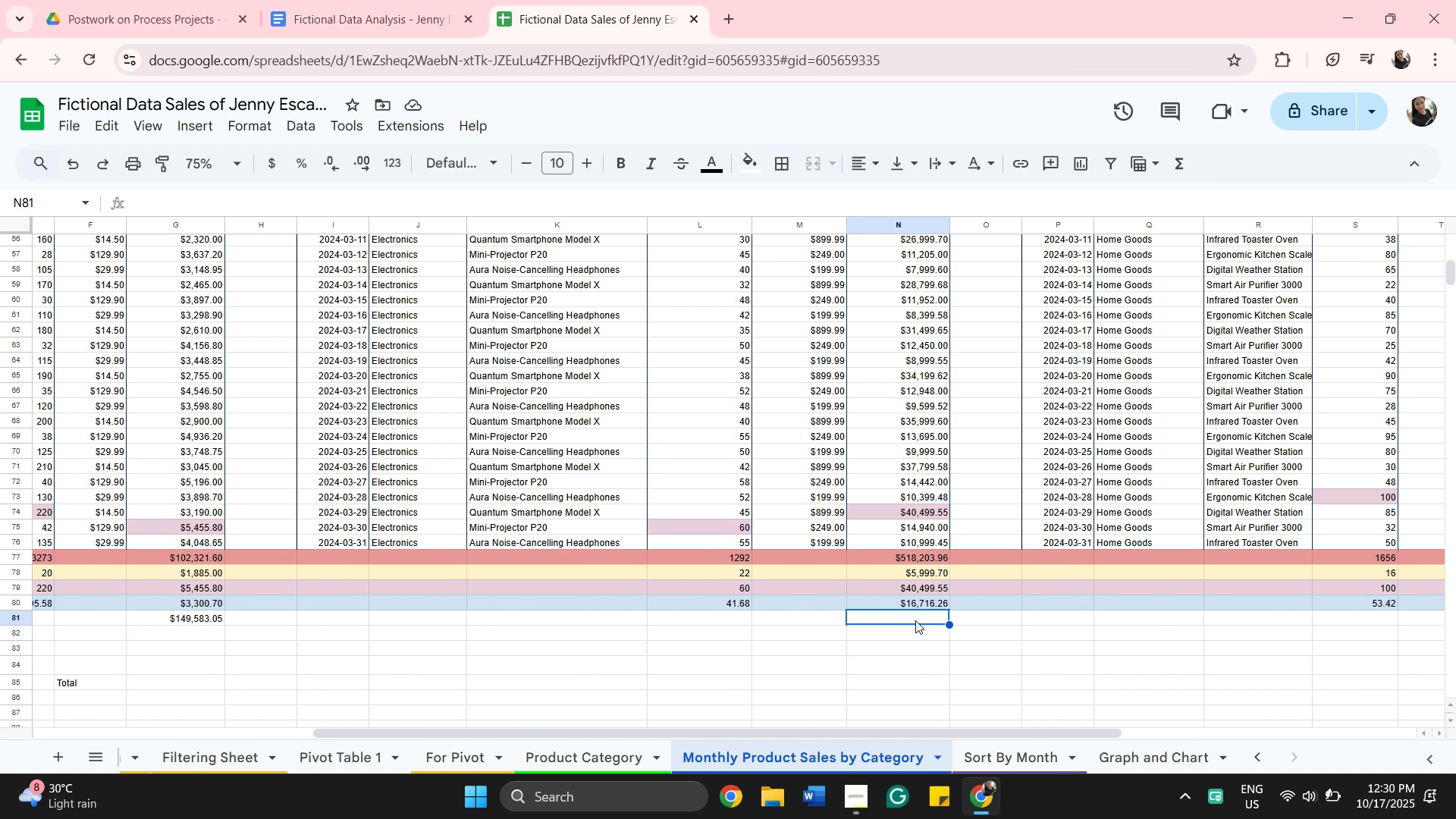 
left_click([915, 620])
 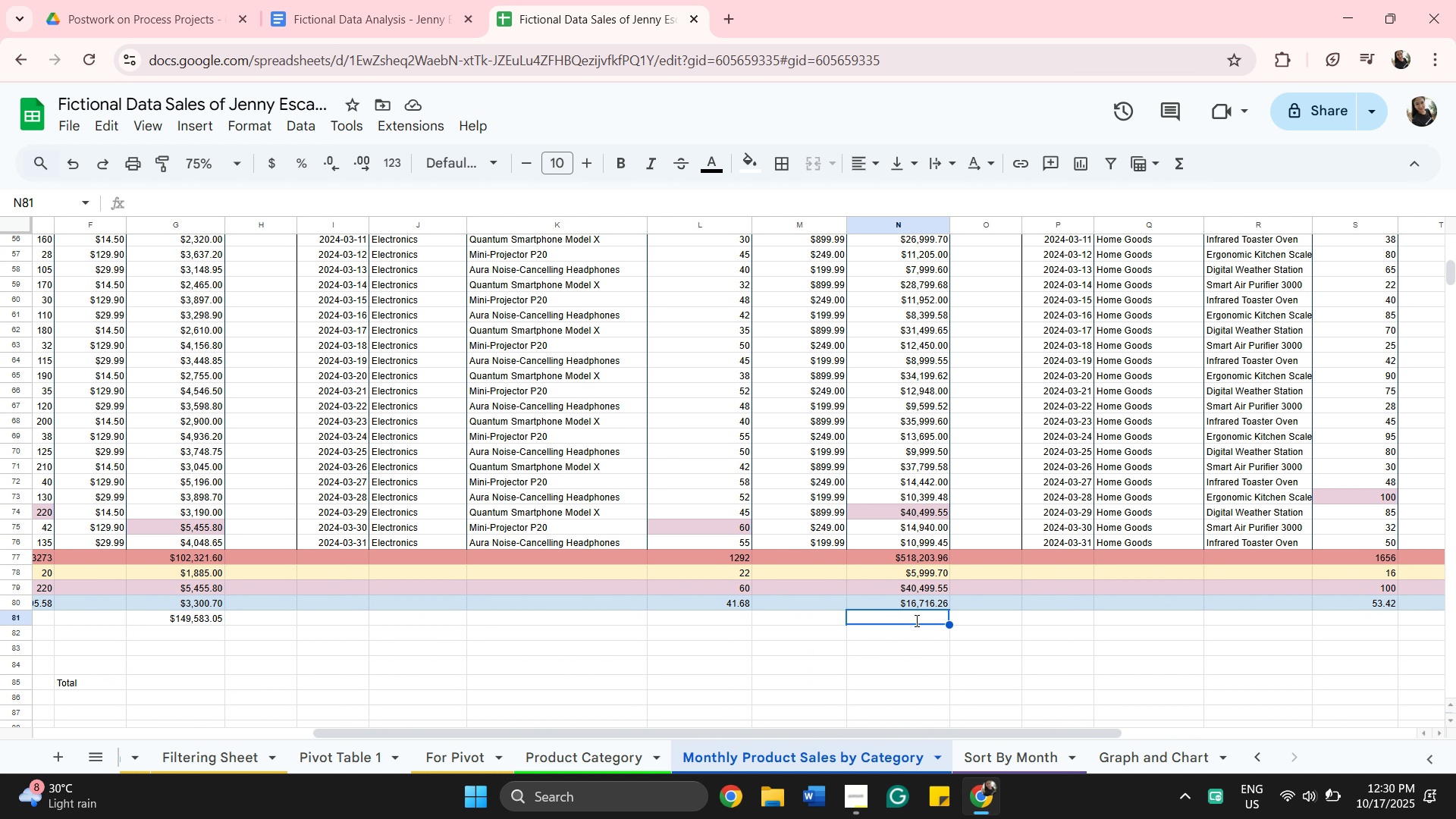 
key(Equal)
 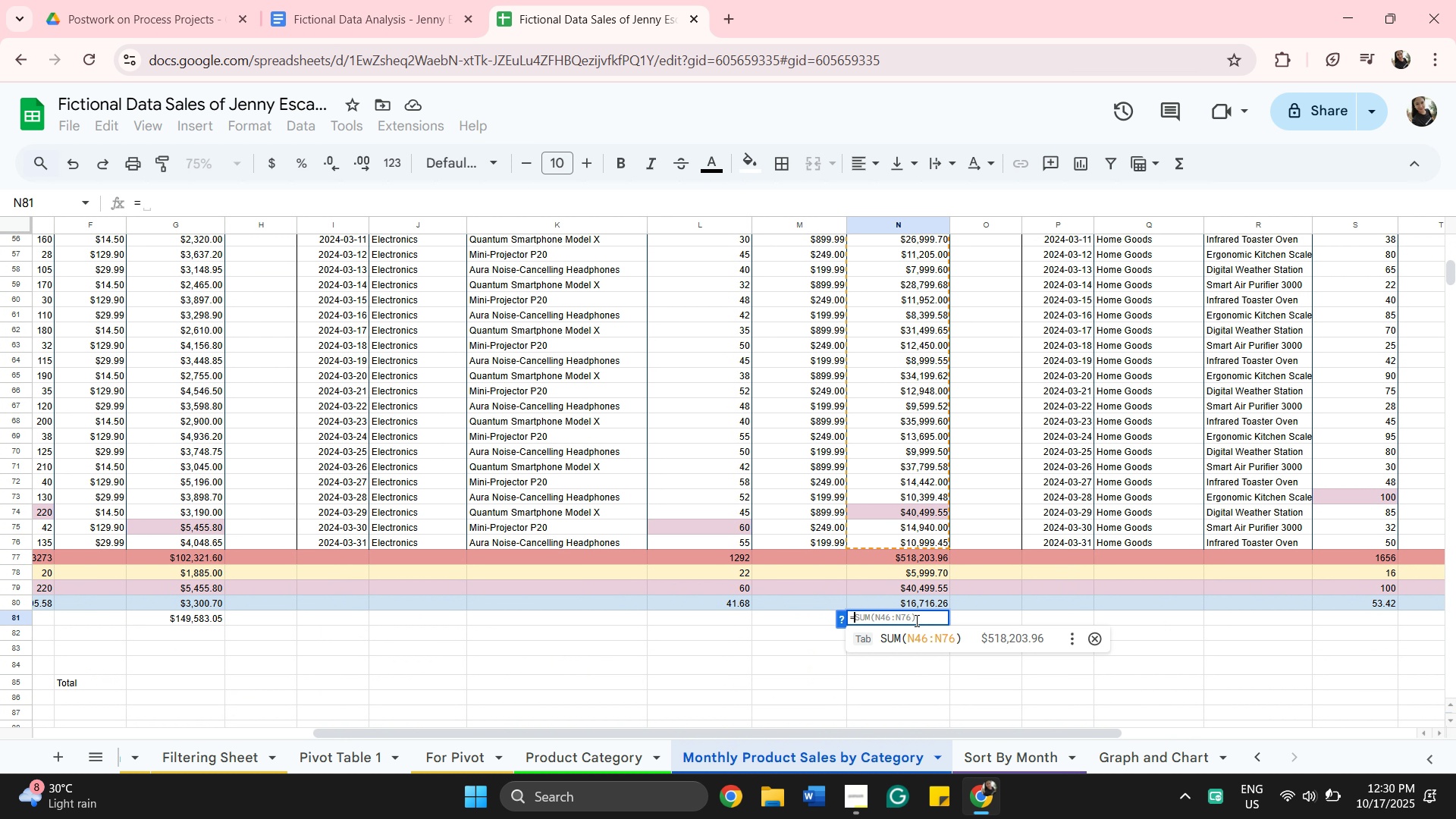 
key(S)
 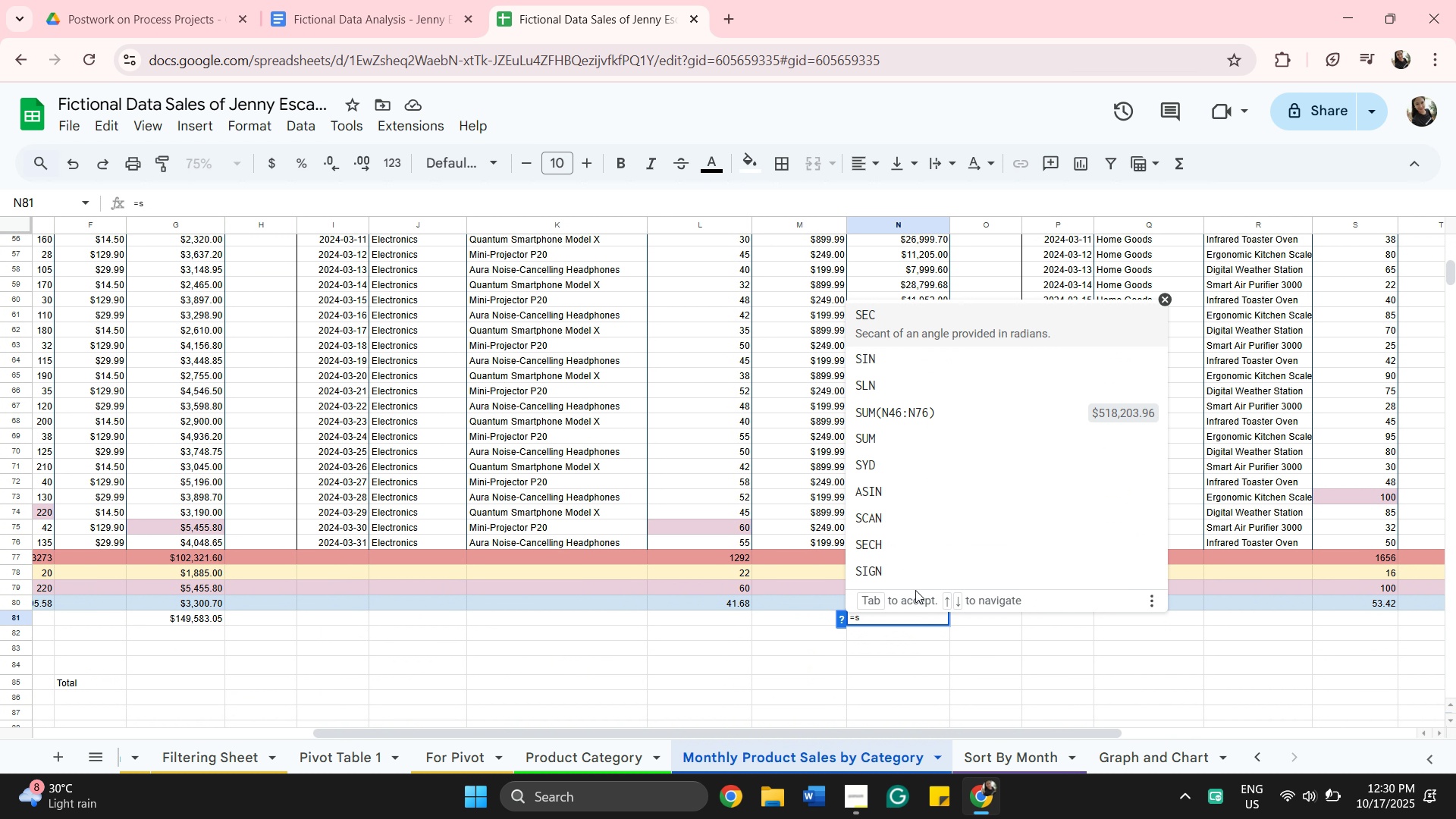 
wait(6.61)
 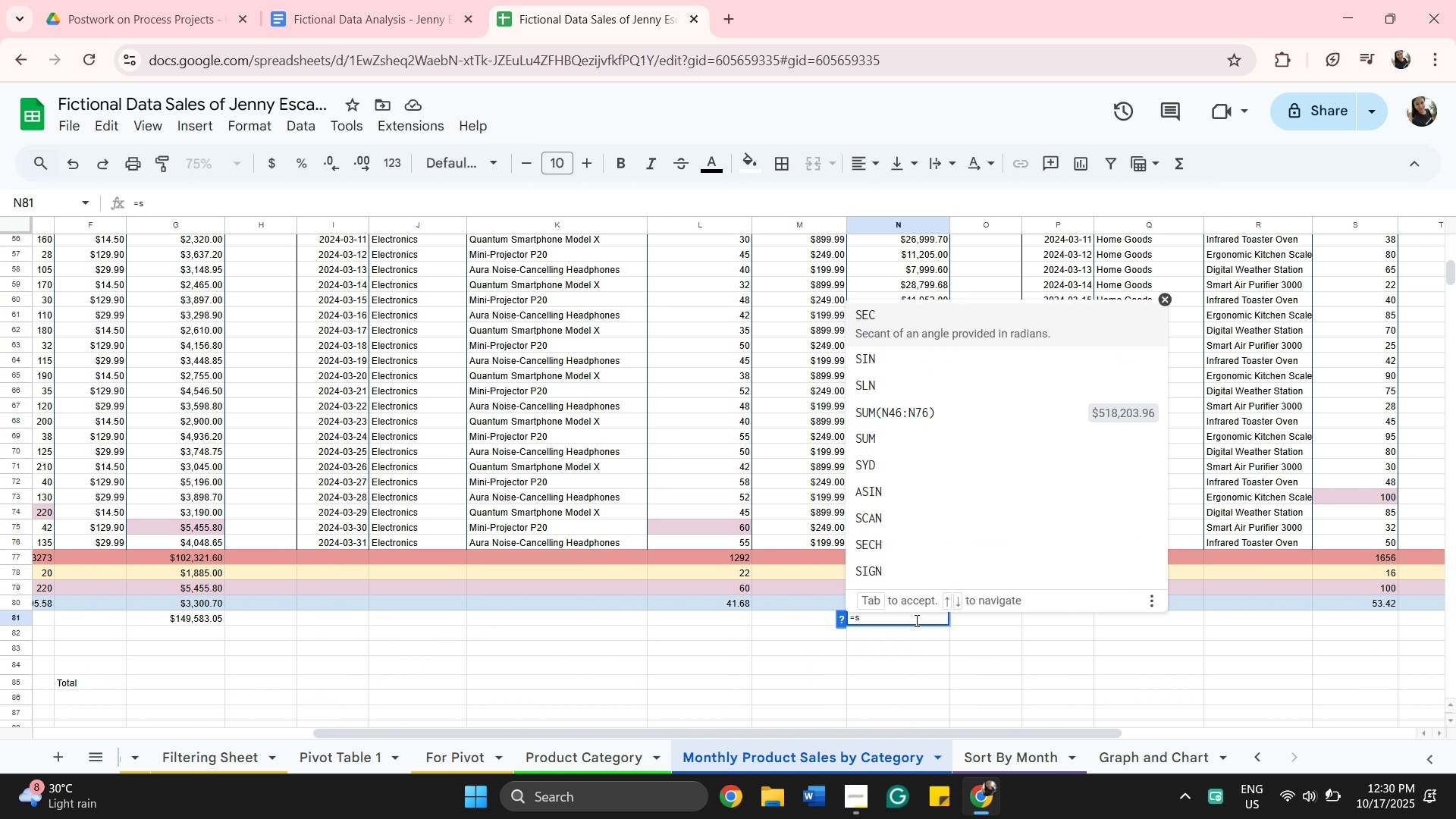 
left_click([892, 428])
 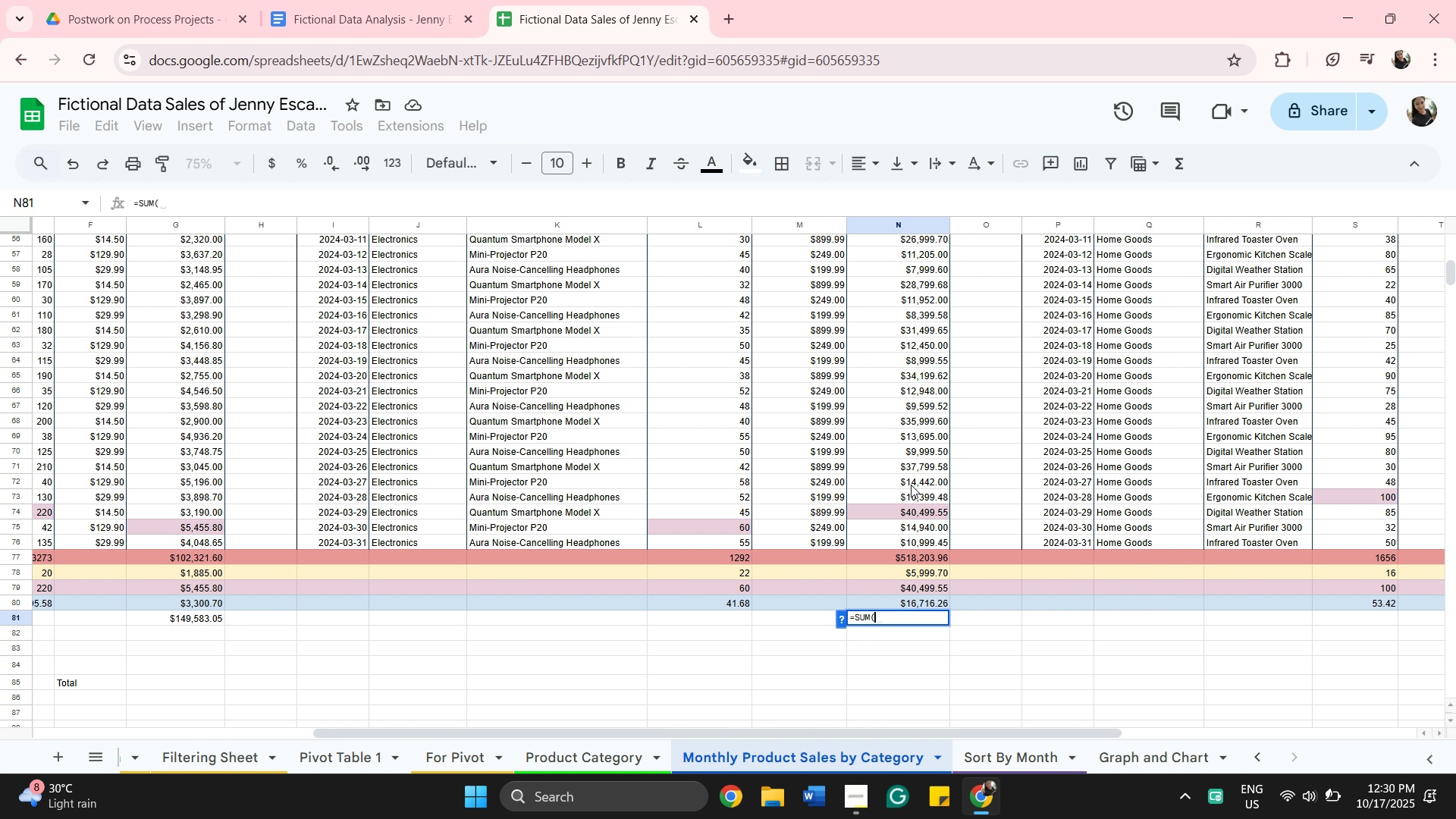 
scroll: coordinate [912, 473], scroll_direction: up, amount: 12.0
 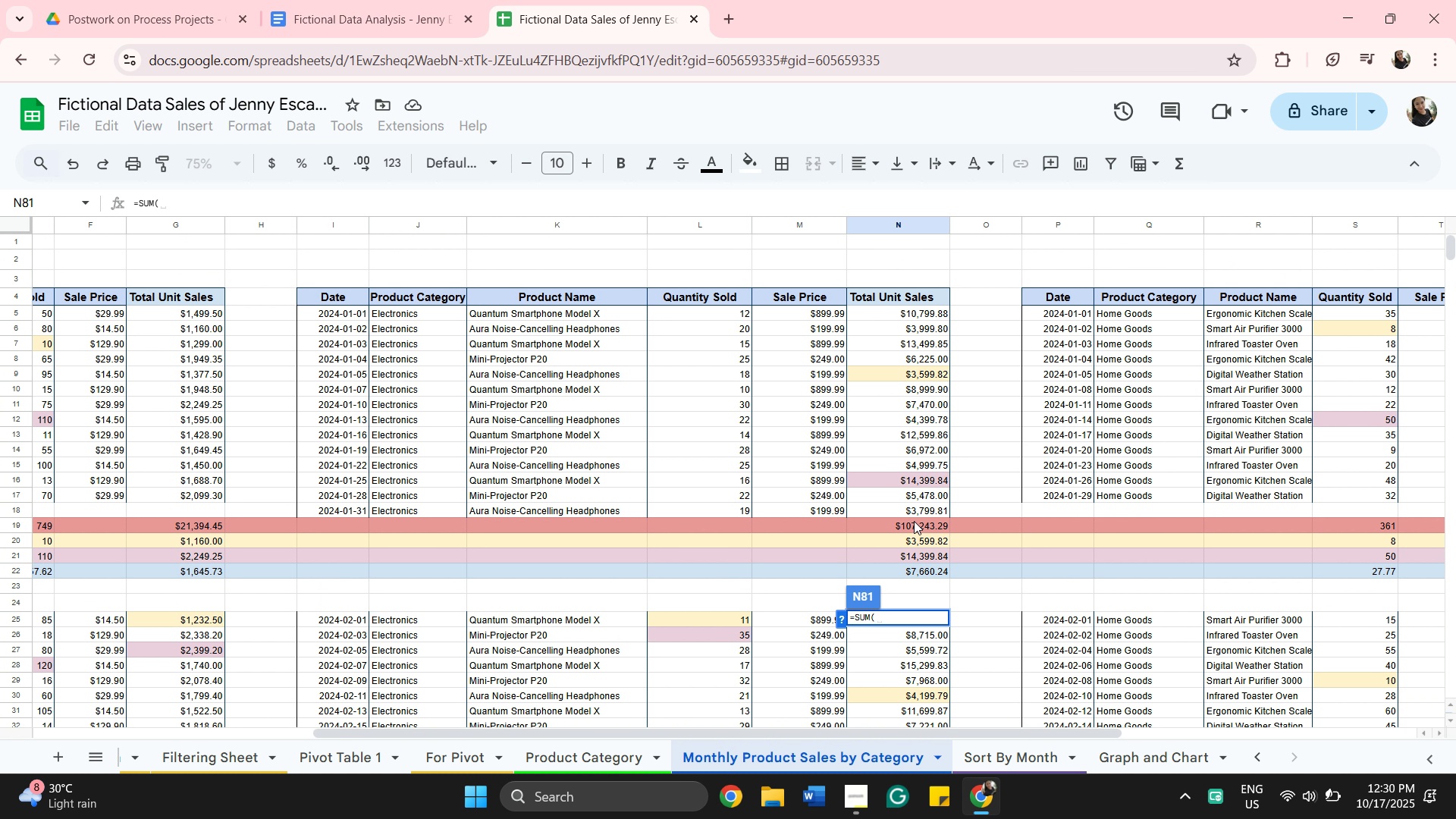 
left_click([914, 521])
 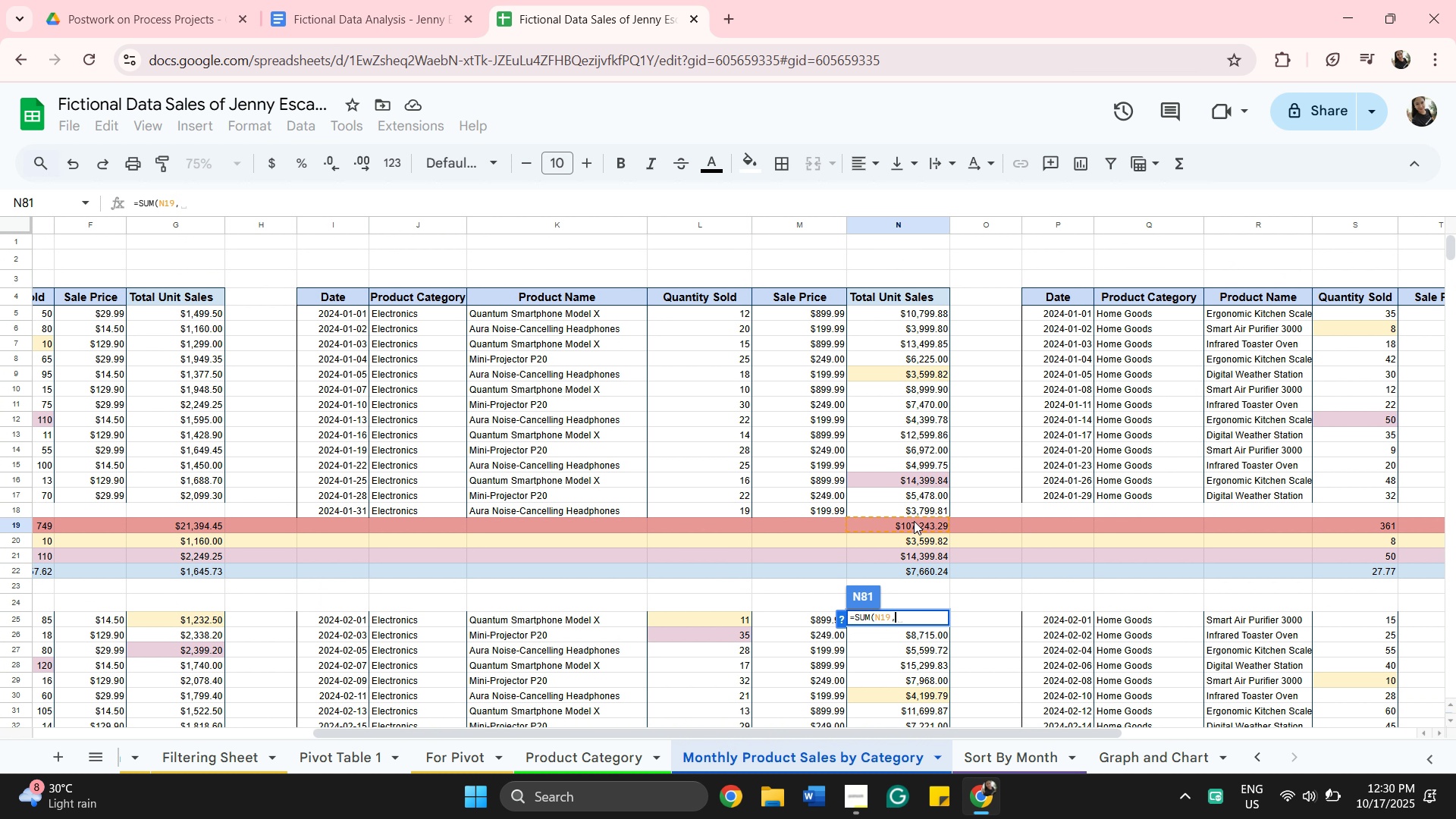 
key(Comma)
 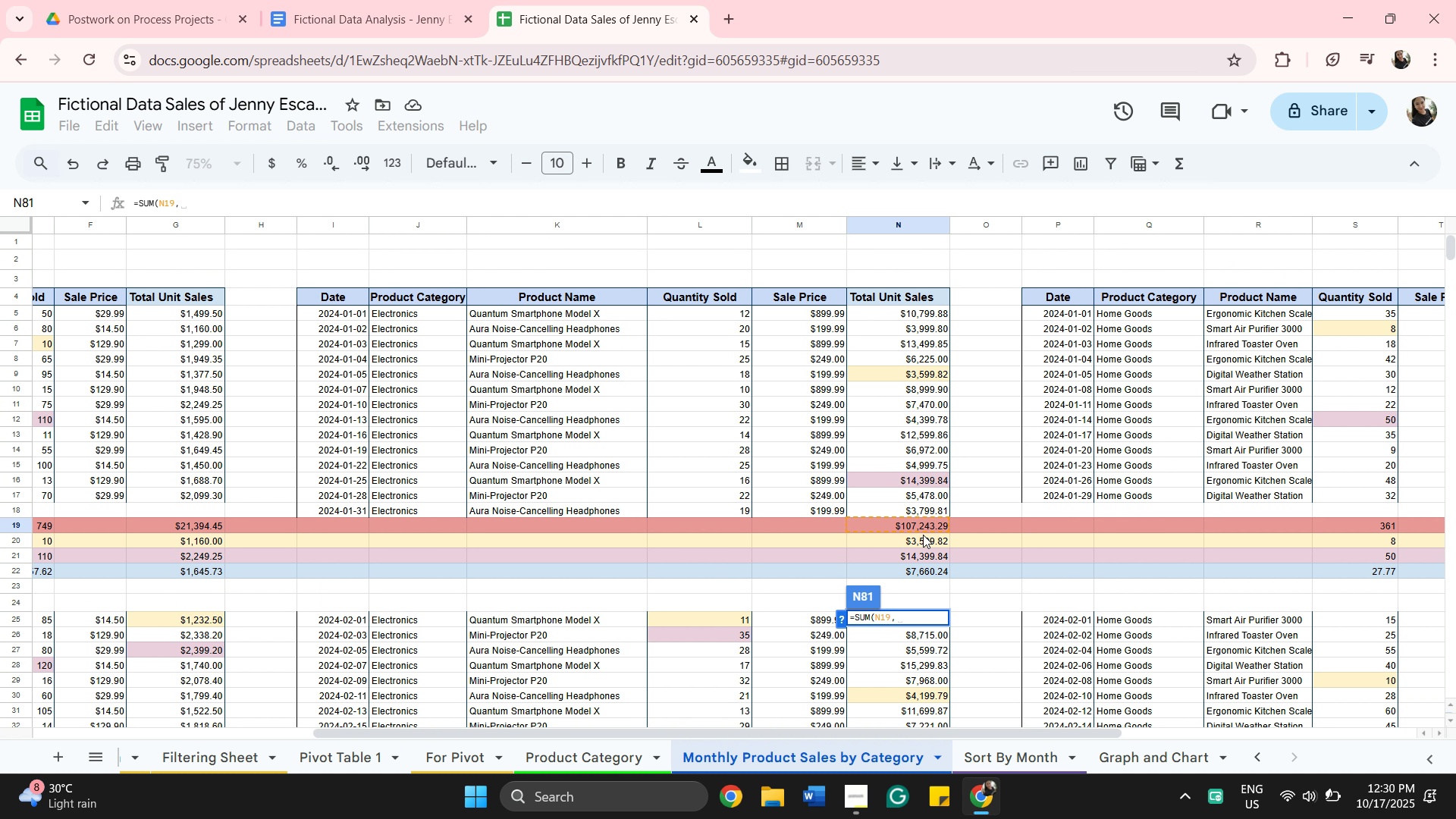 
scroll: coordinate [925, 536], scroll_direction: down, amount: 3.0
 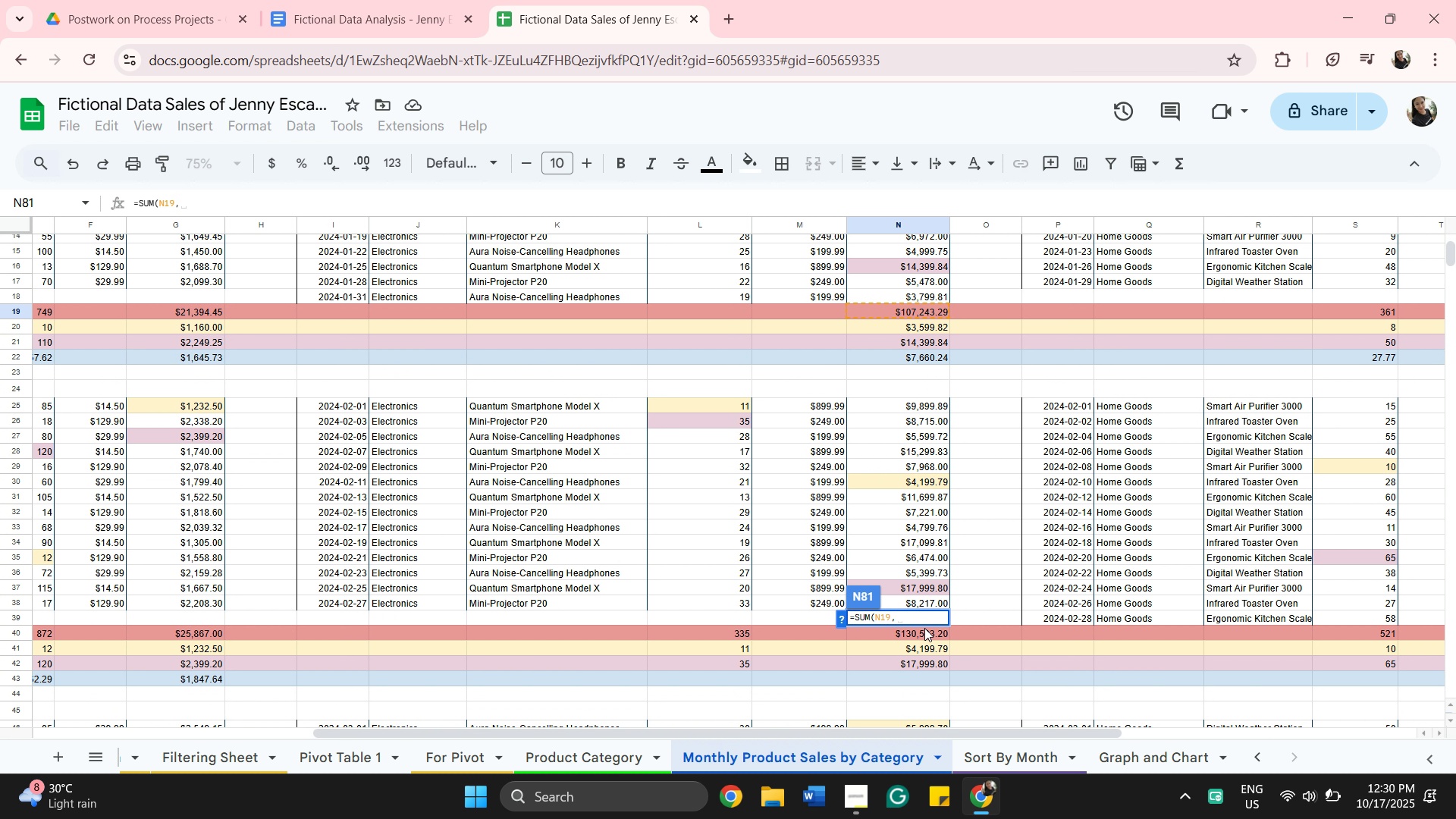 
left_click([924, 628])
 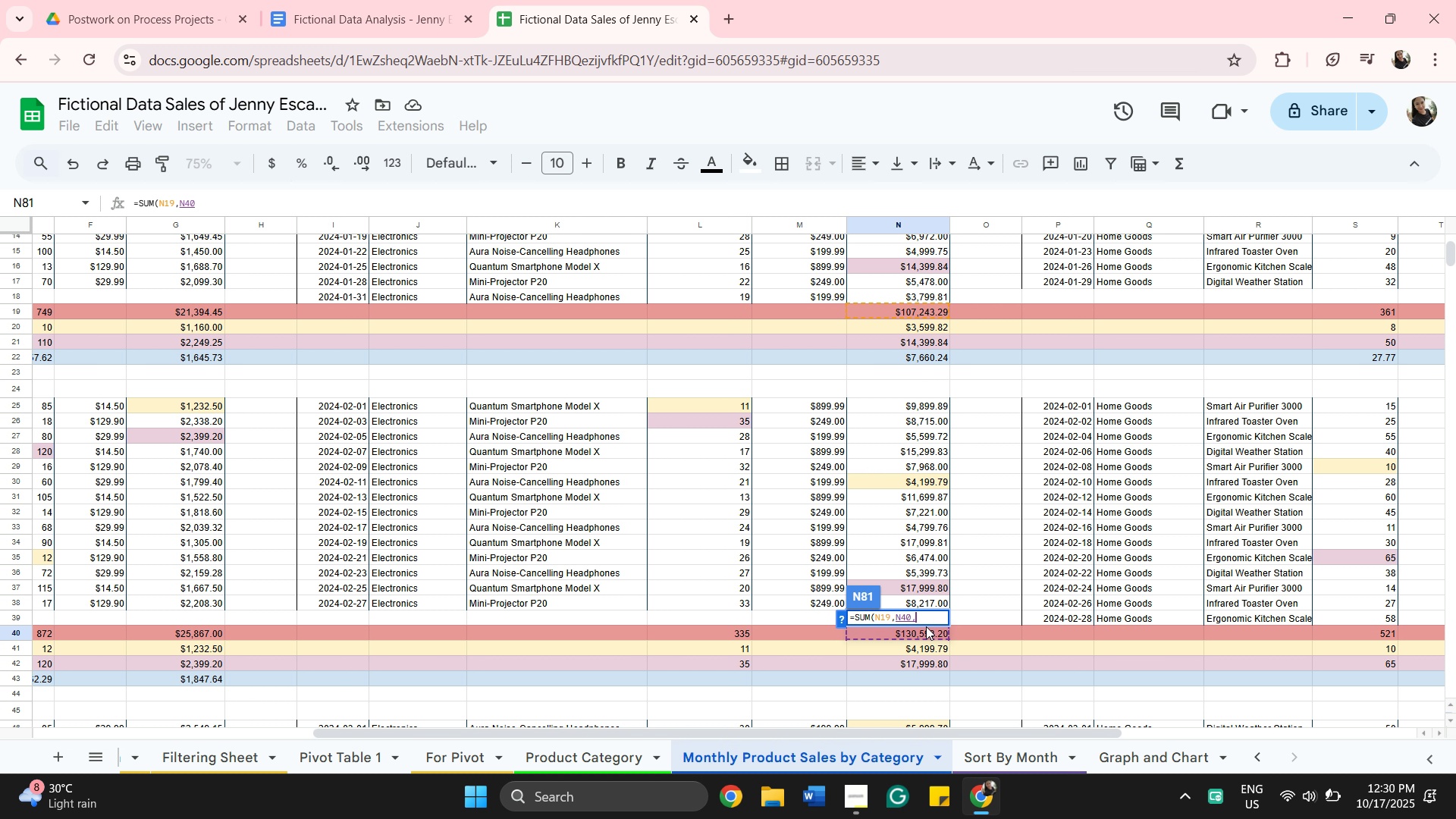 
key(Comma)
 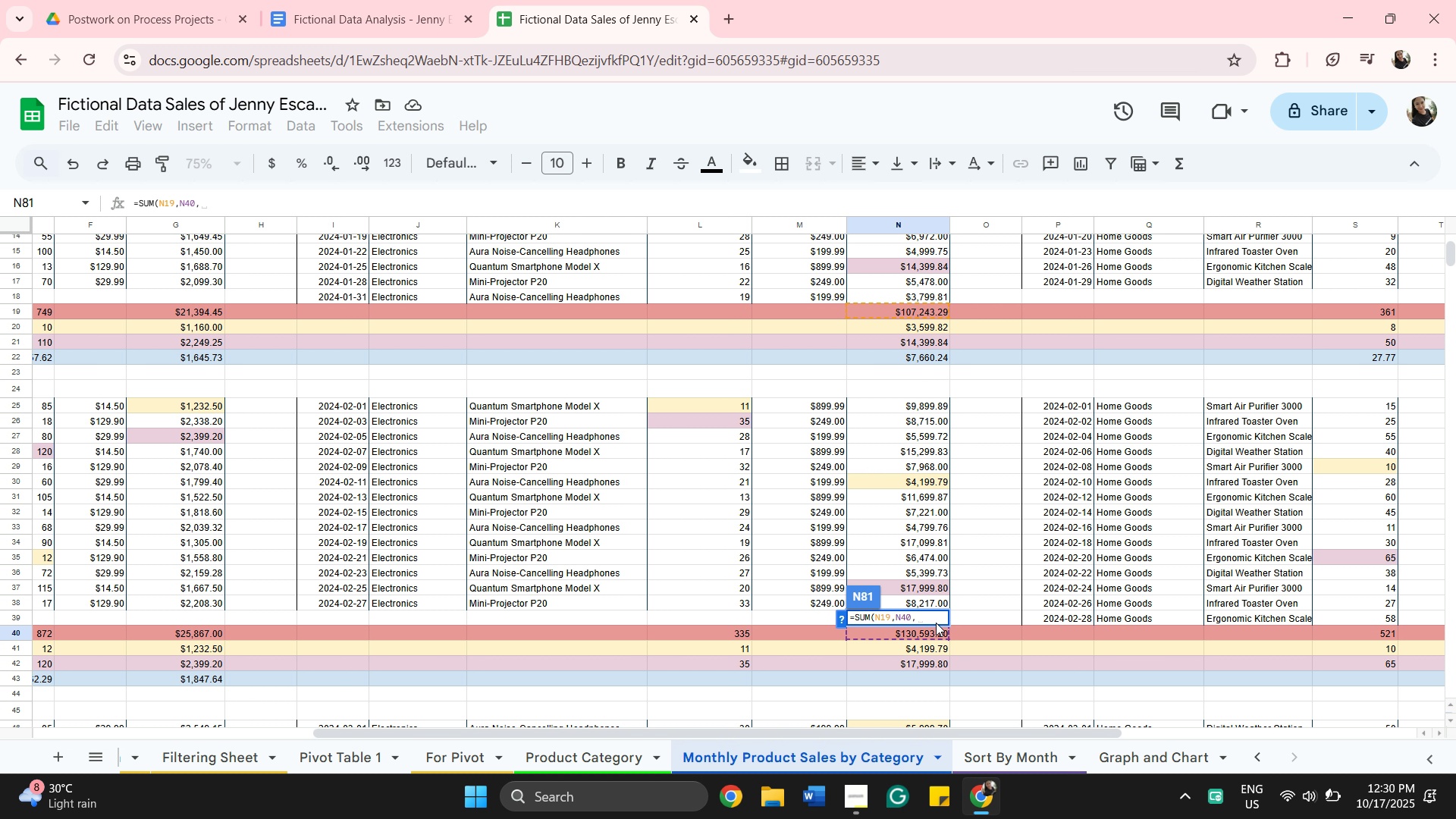 
scroll: coordinate [927, 630], scroll_direction: down, amount: 13.0
 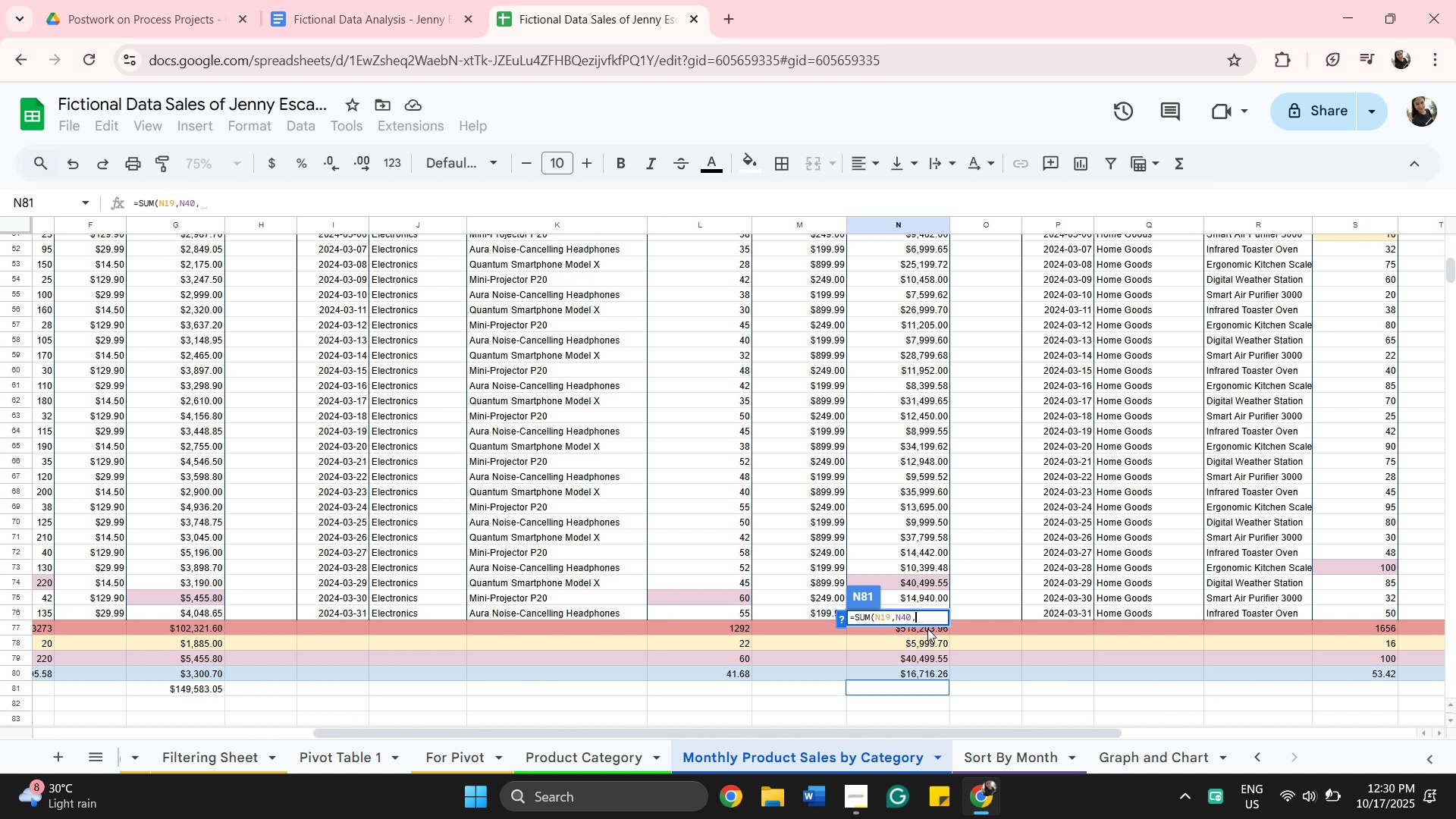 
left_click([927, 629])
 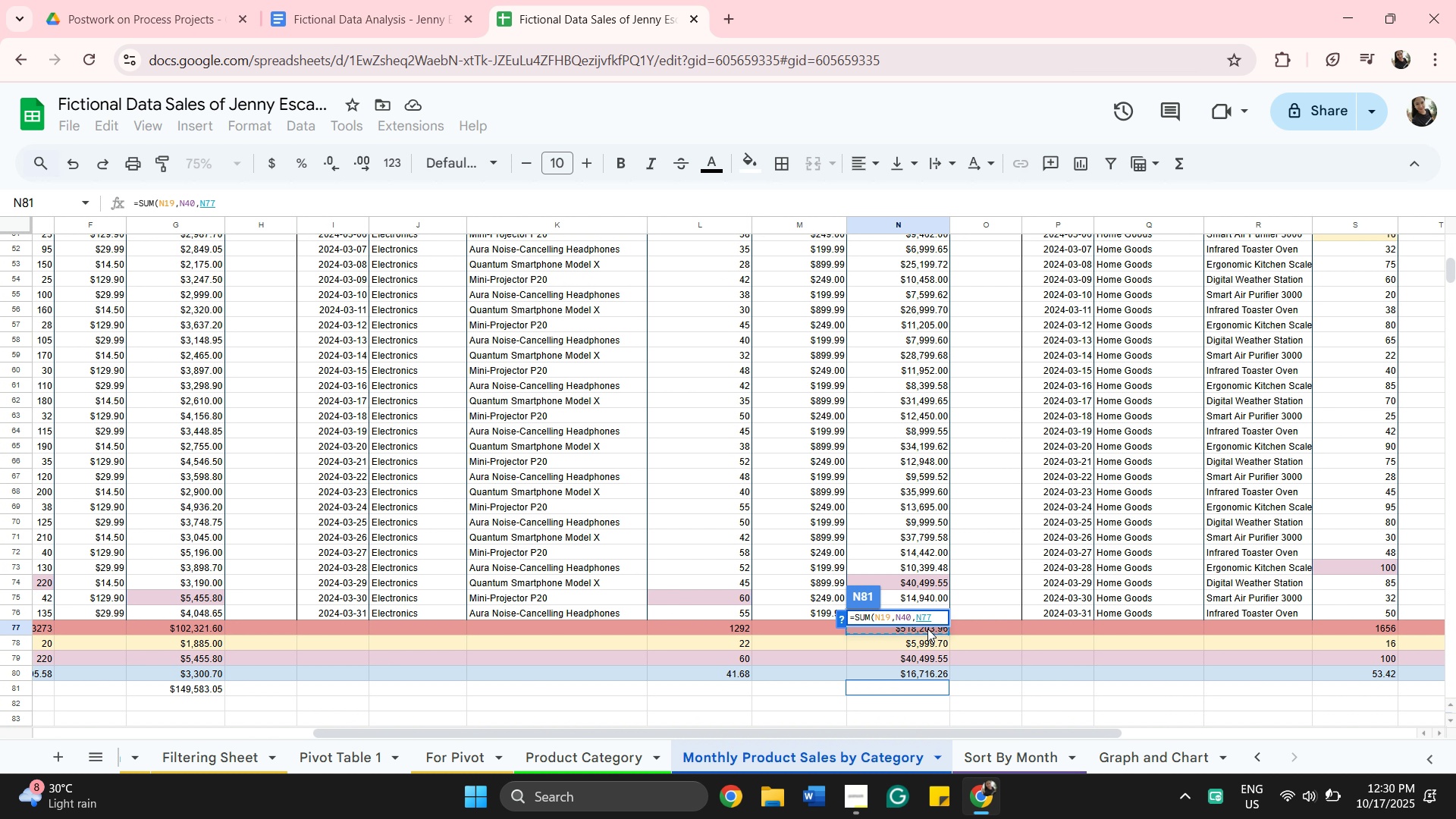 
key(Enter)
 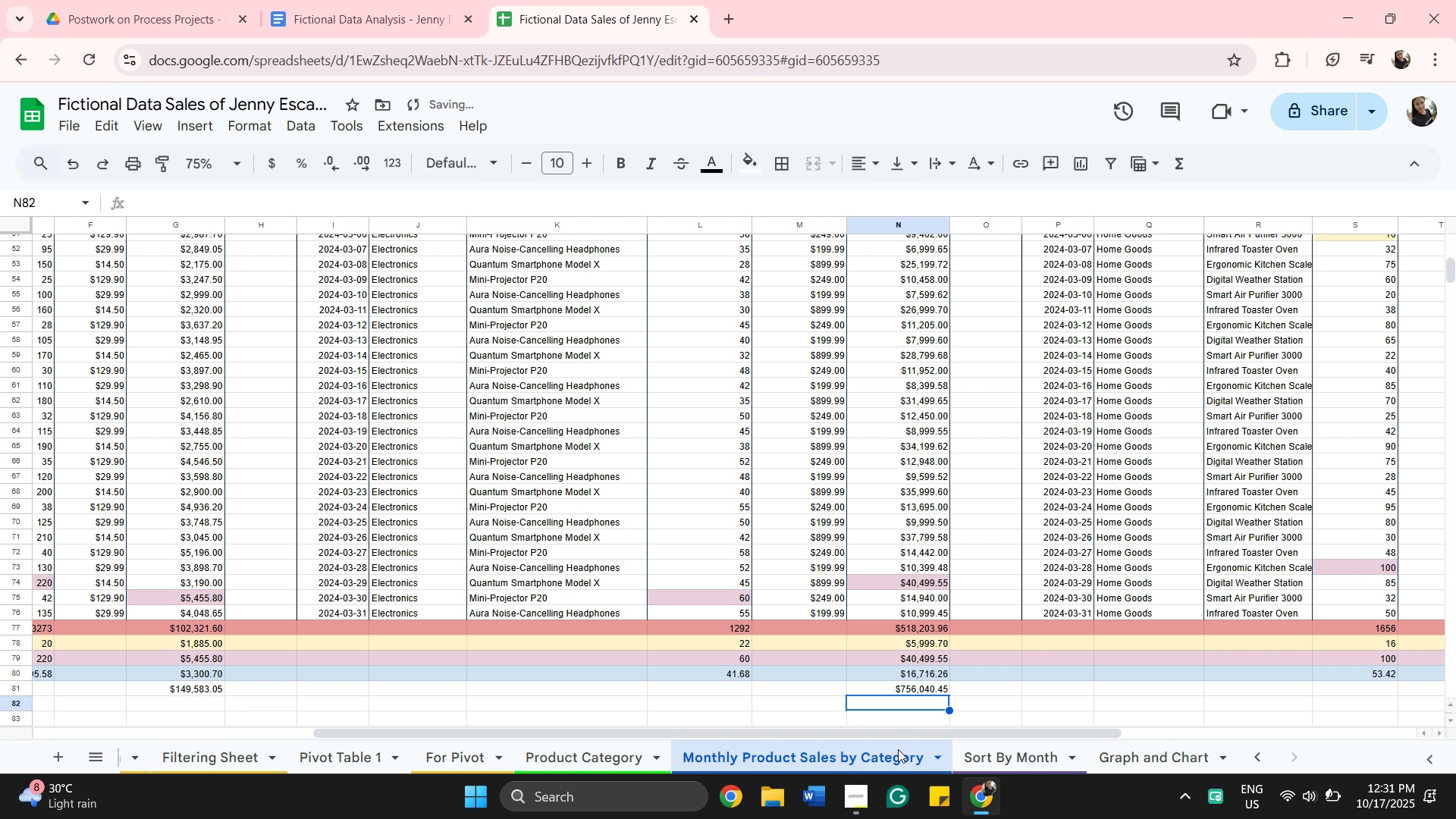 
left_click_drag(start_coordinate=[896, 736], to_coordinate=[1110, 755])
 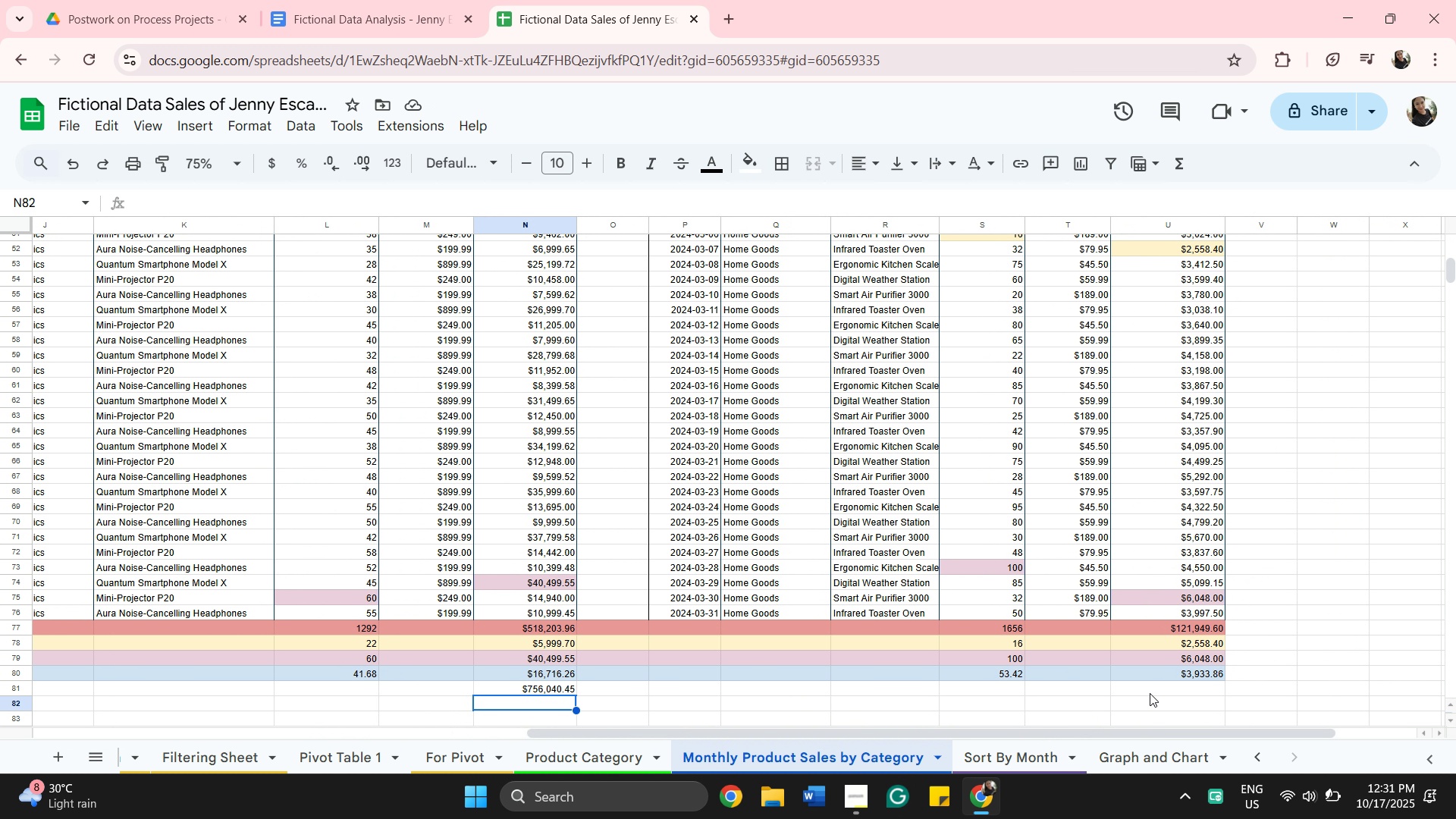 
left_click([1151, 690])
 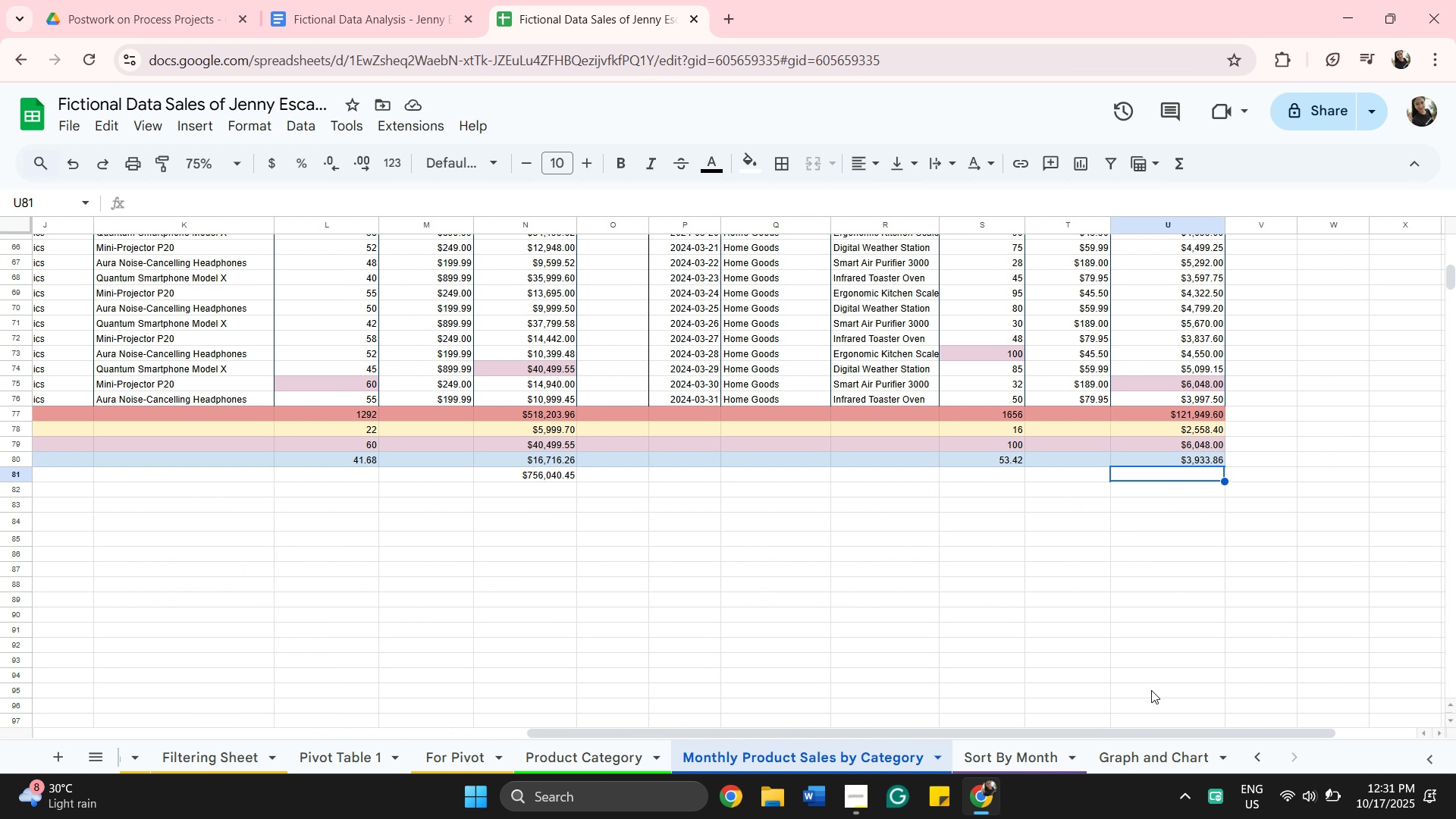 
wait(5.0)
 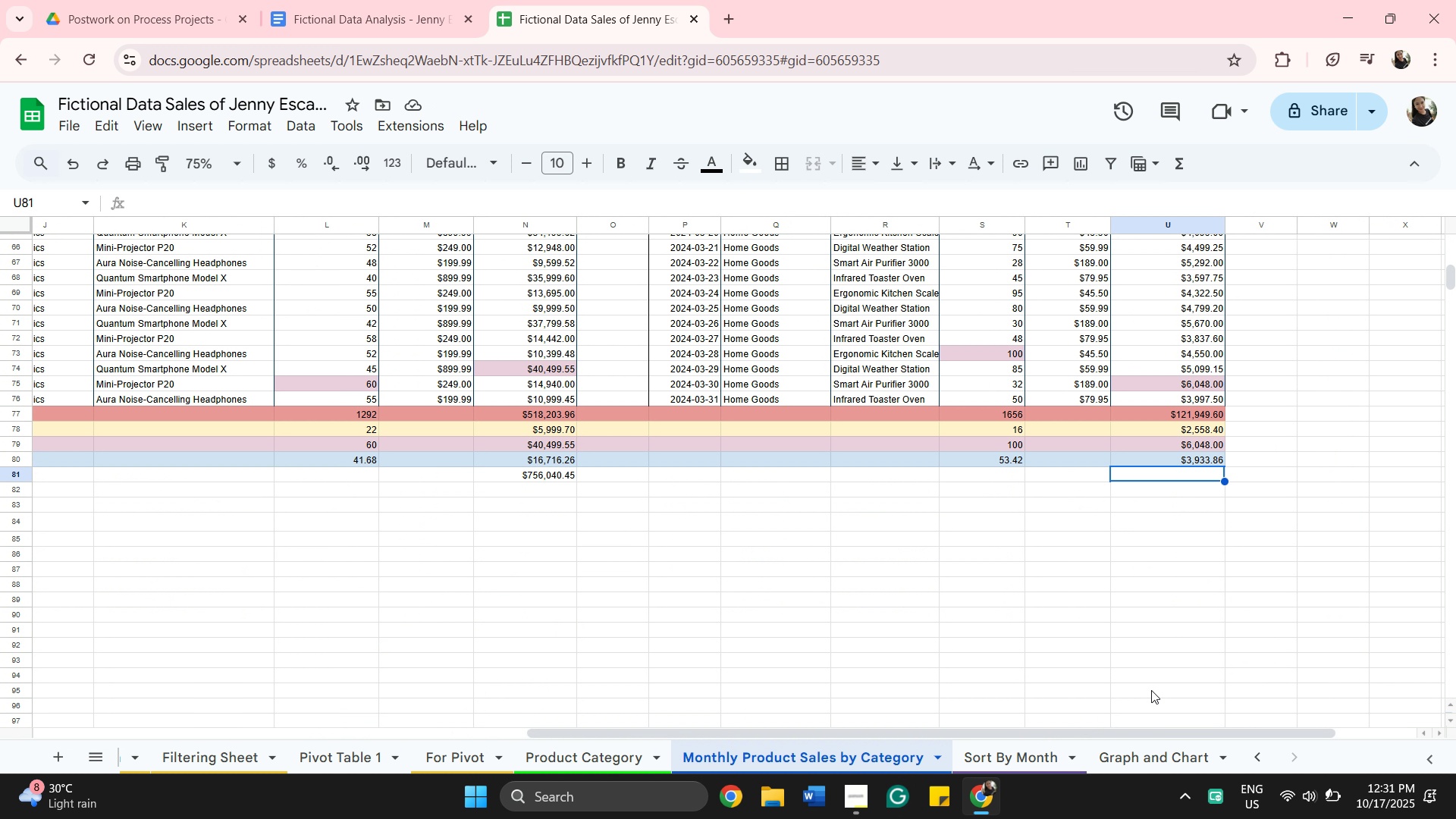 
scroll: coordinate [1151, 690], scroll_direction: down, amount: 4.0
 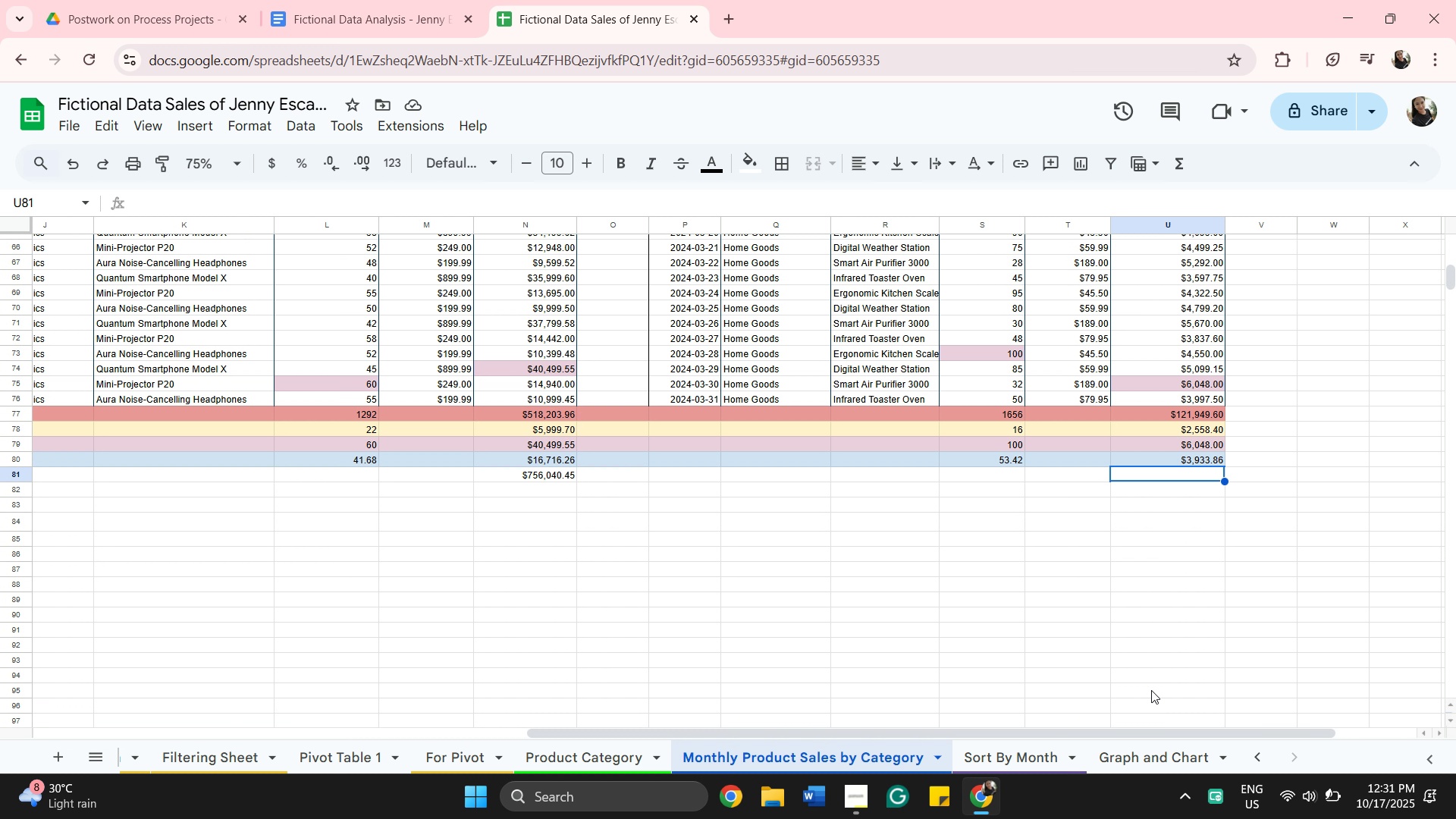 
scroll: coordinate [1151, 690], scroll_direction: up, amount: 2.0
 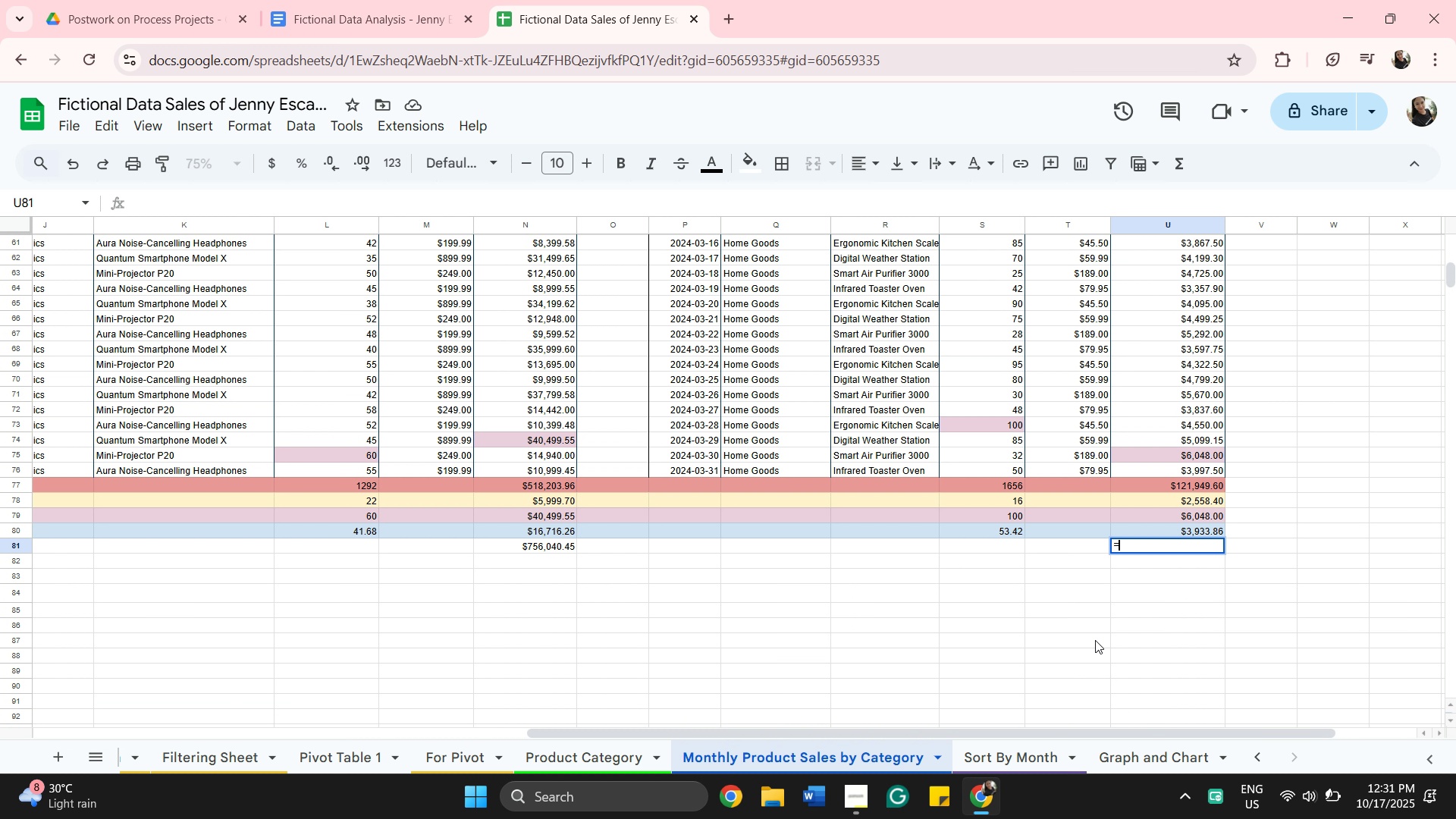 
type(=sum)
 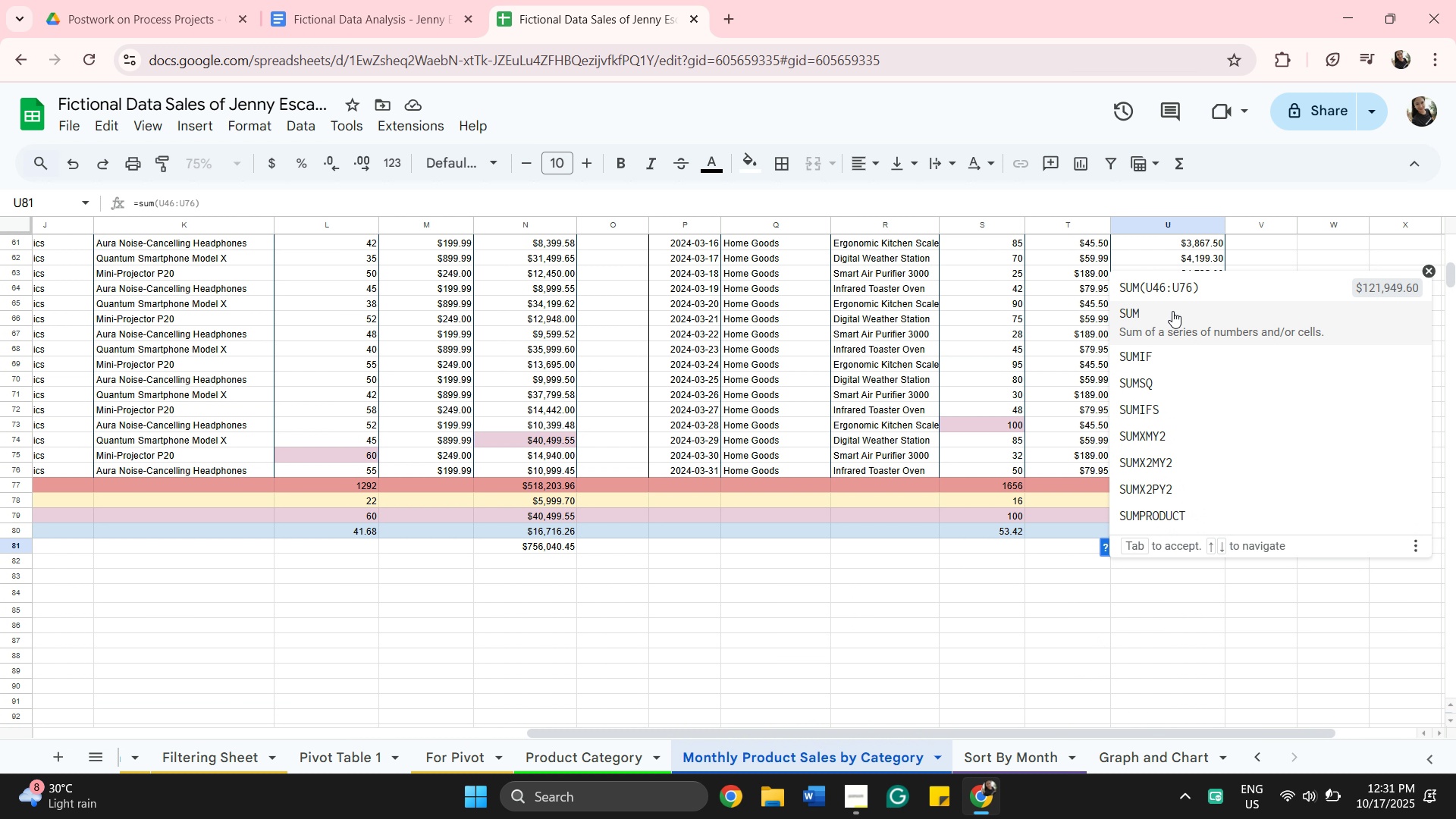 
left_click([1172, 311])
 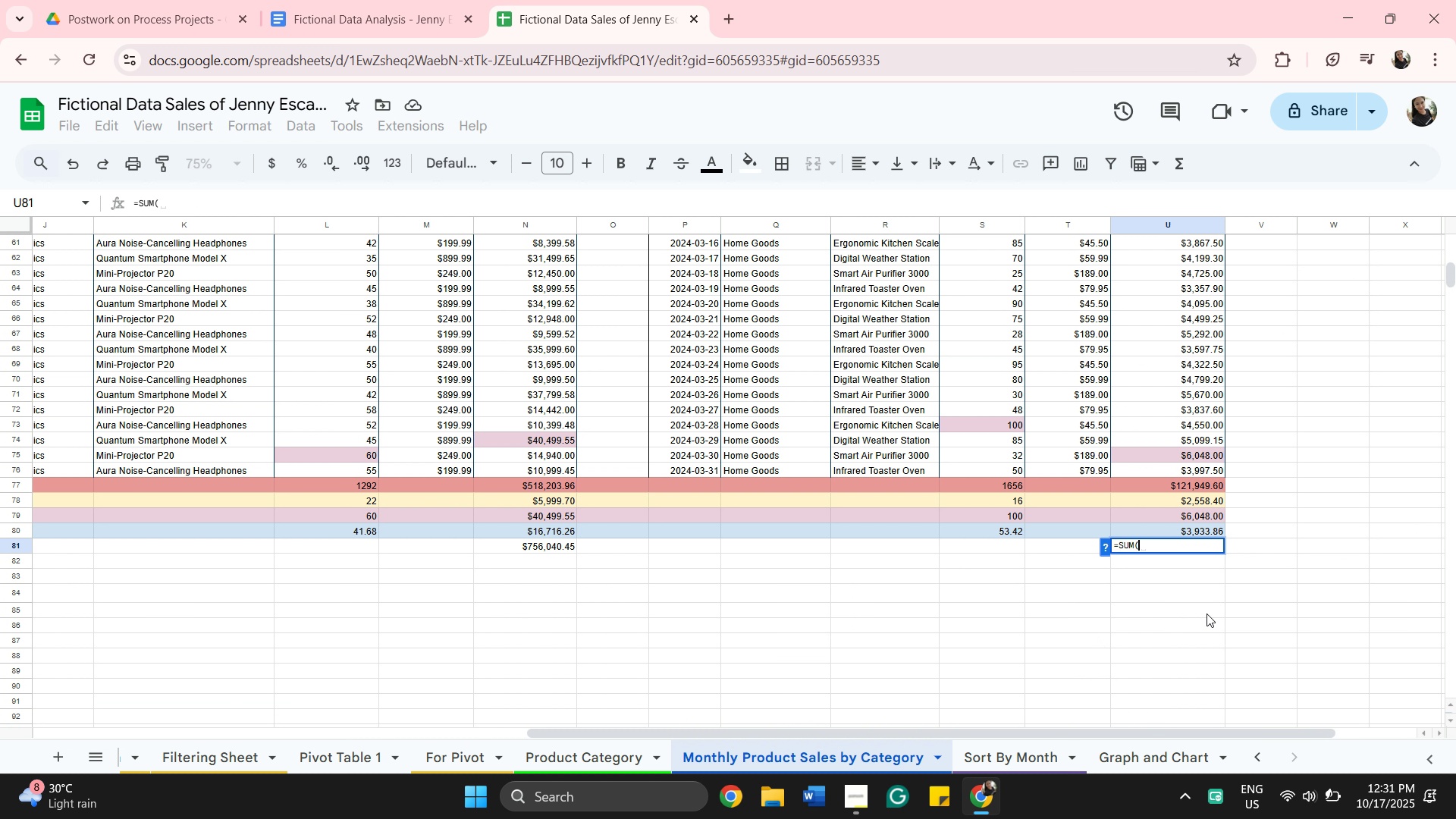 
scroll: coordinate [1204, 607], scroll_direction: up, amount: 15.0
 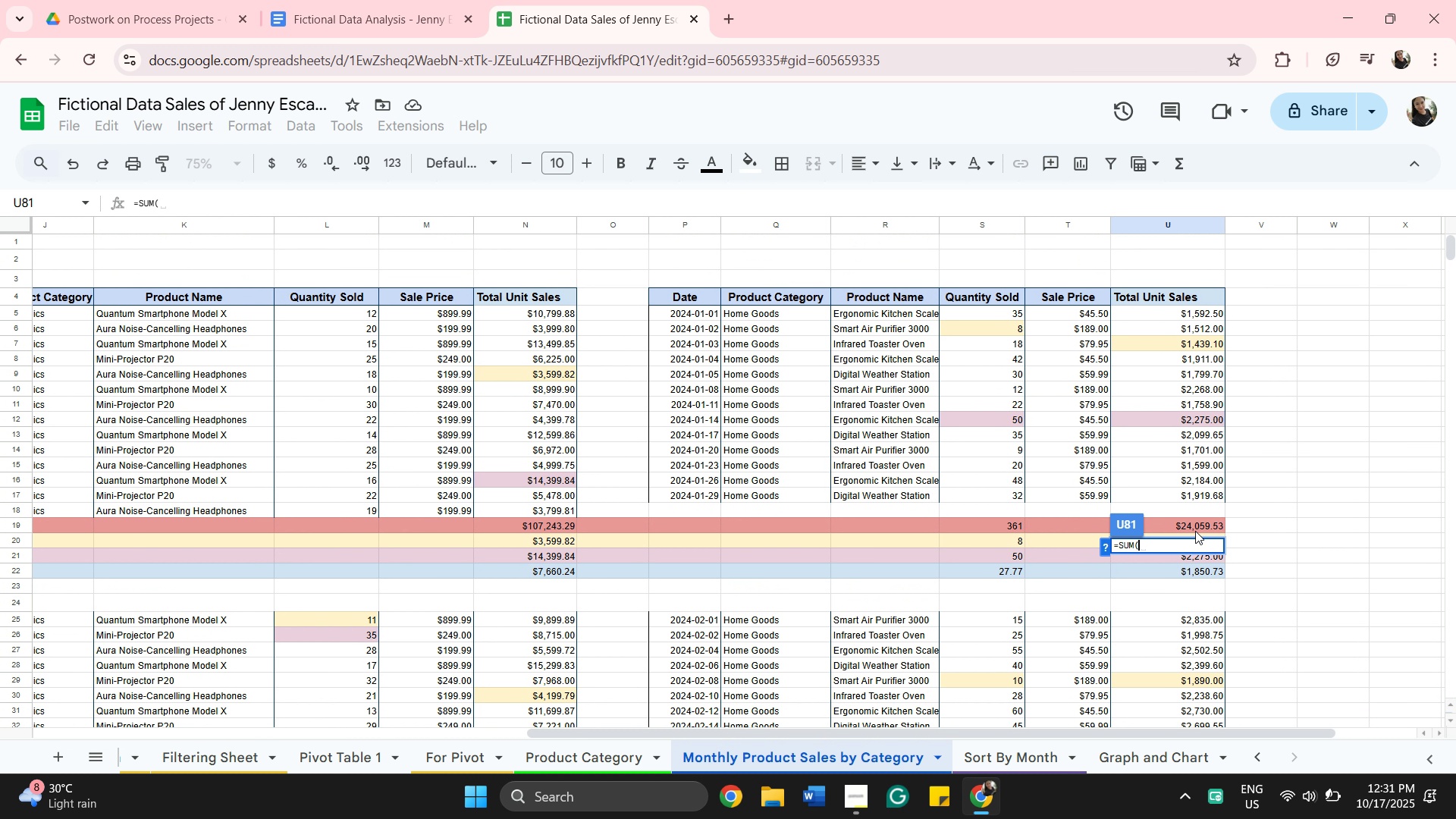 
left_click([1195, 529])
 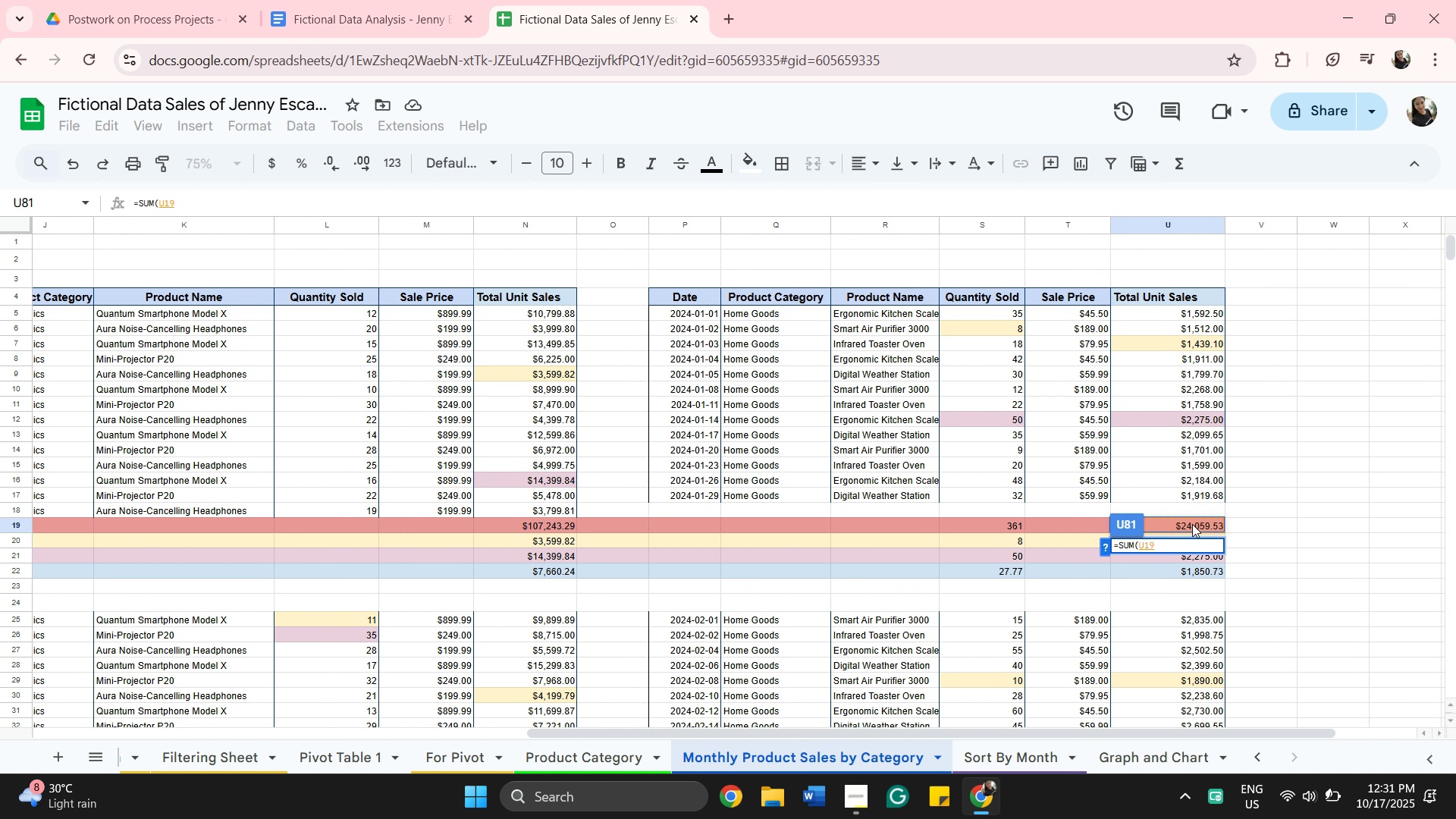 
scroll: coordinate [1192, 529], scroll_direction: down, amount: 2.0
 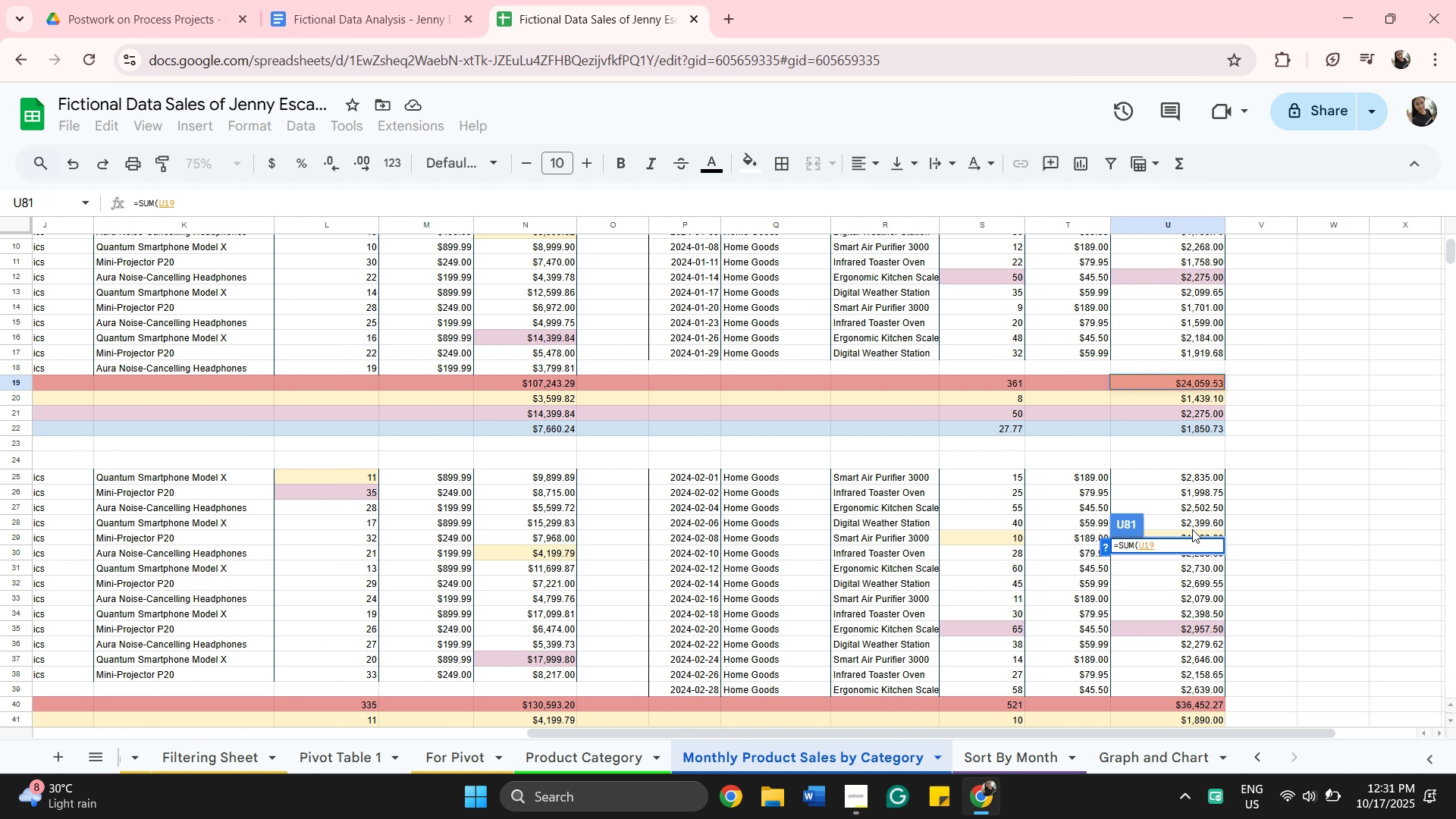 
key(Comma)
 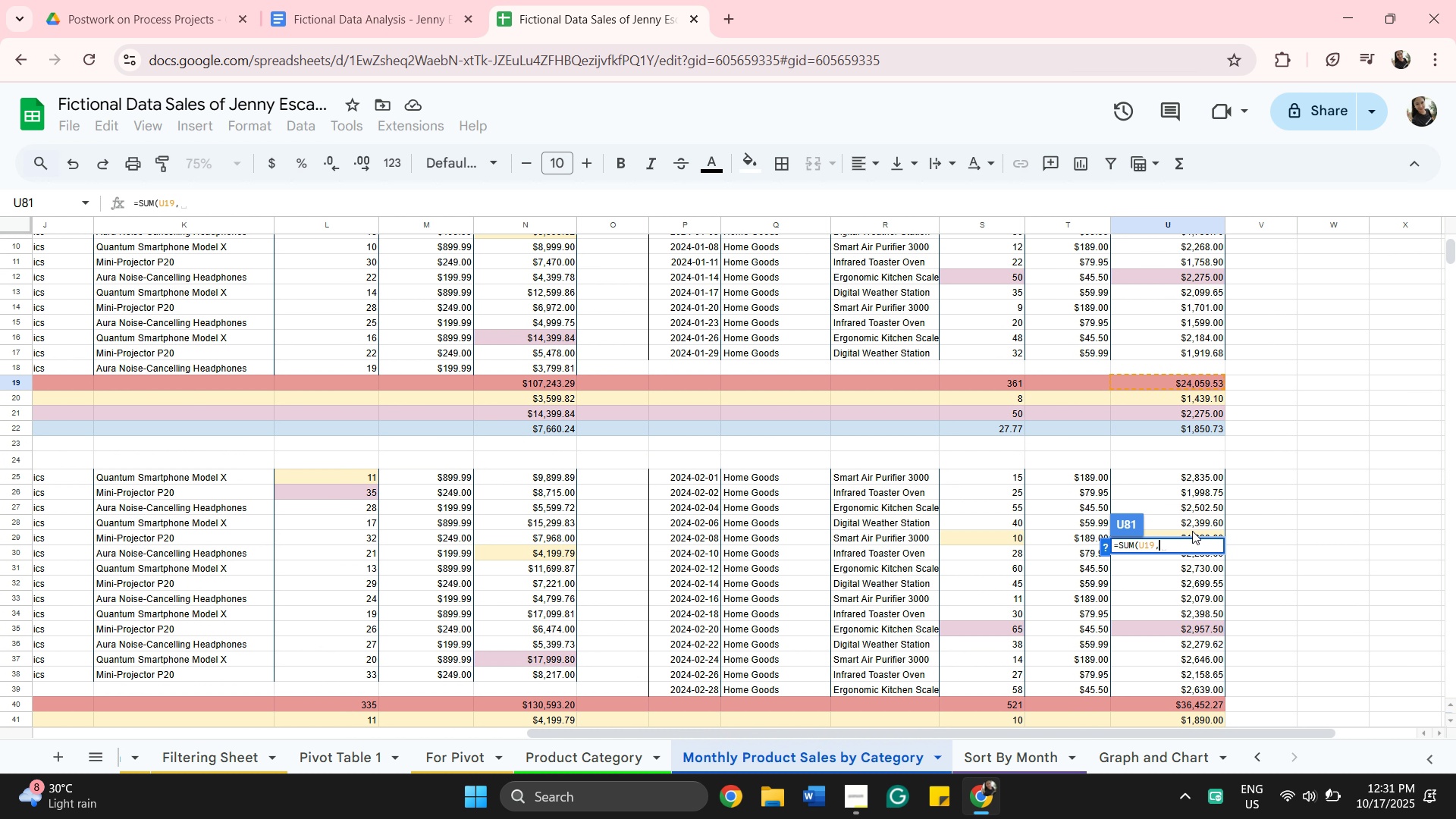 
scroll: coordinate [1192, 533], scroll_direction: down, amount: 2.0
 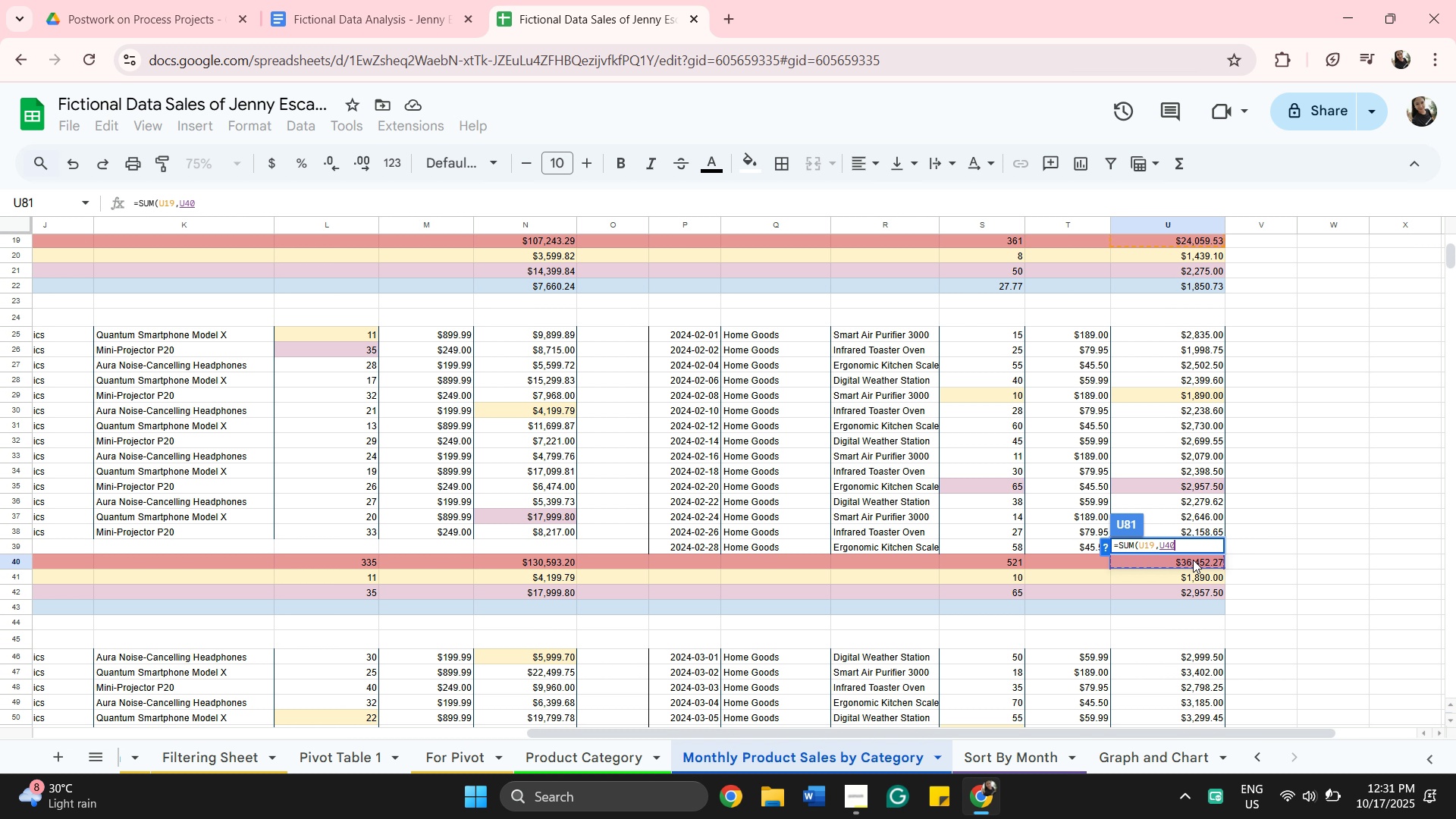 
left_click([1193, 560])
 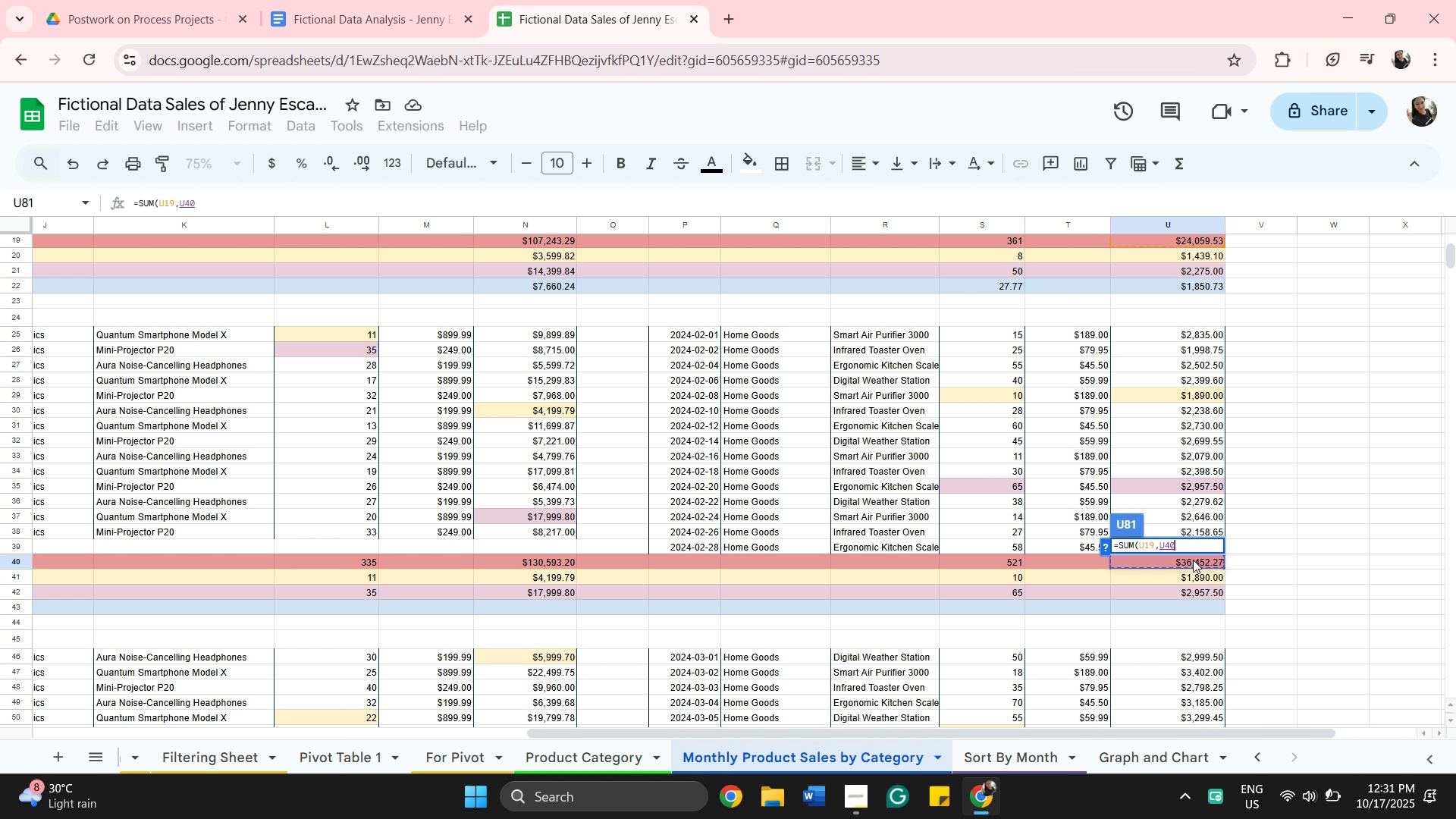 
scroll: coordinate [1191, 559], scroll_direction: up, amount: 2.0
 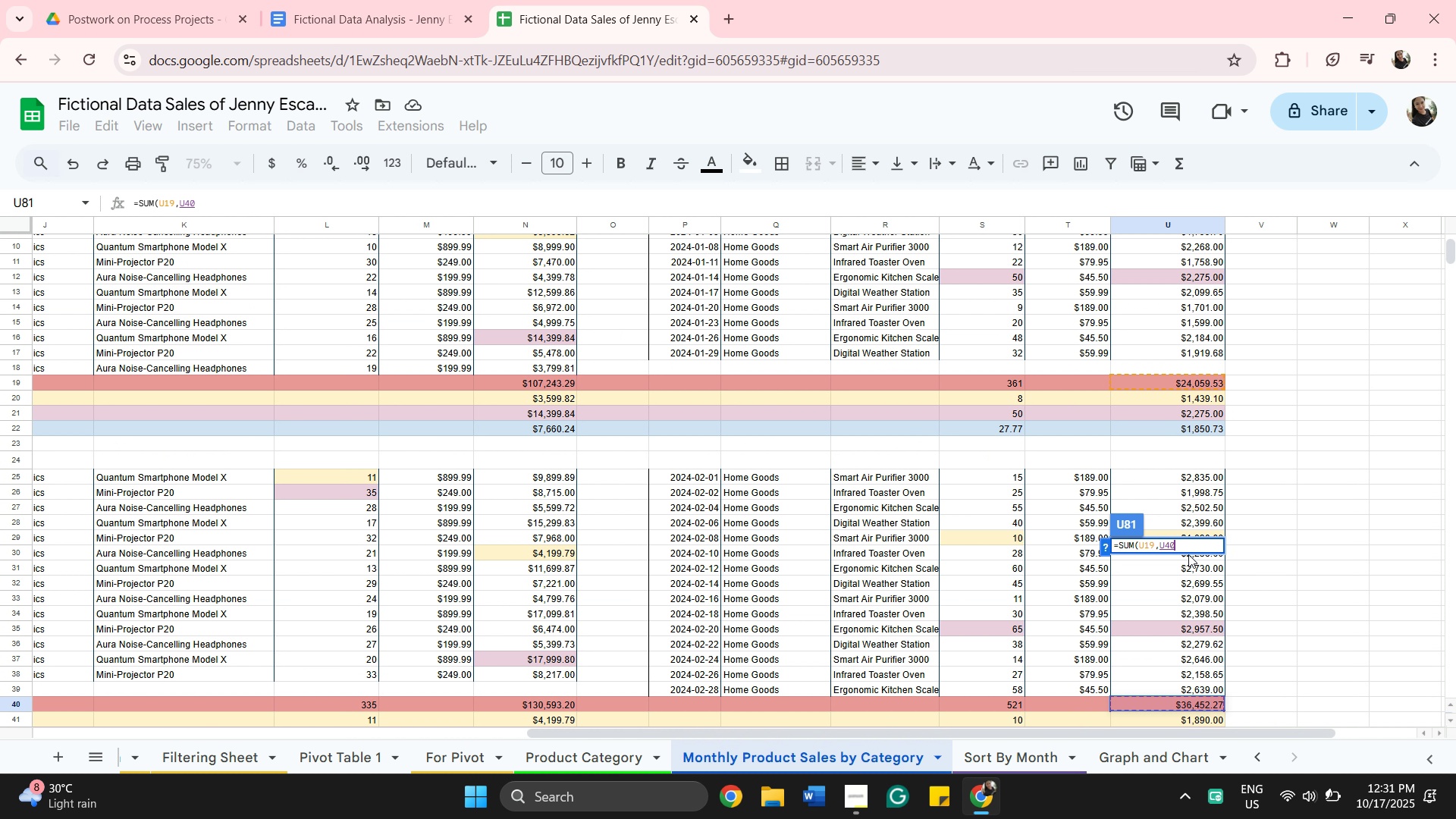 
scroll: coordinate [1188, 554], scroll_direction: down, amount: 4.0
 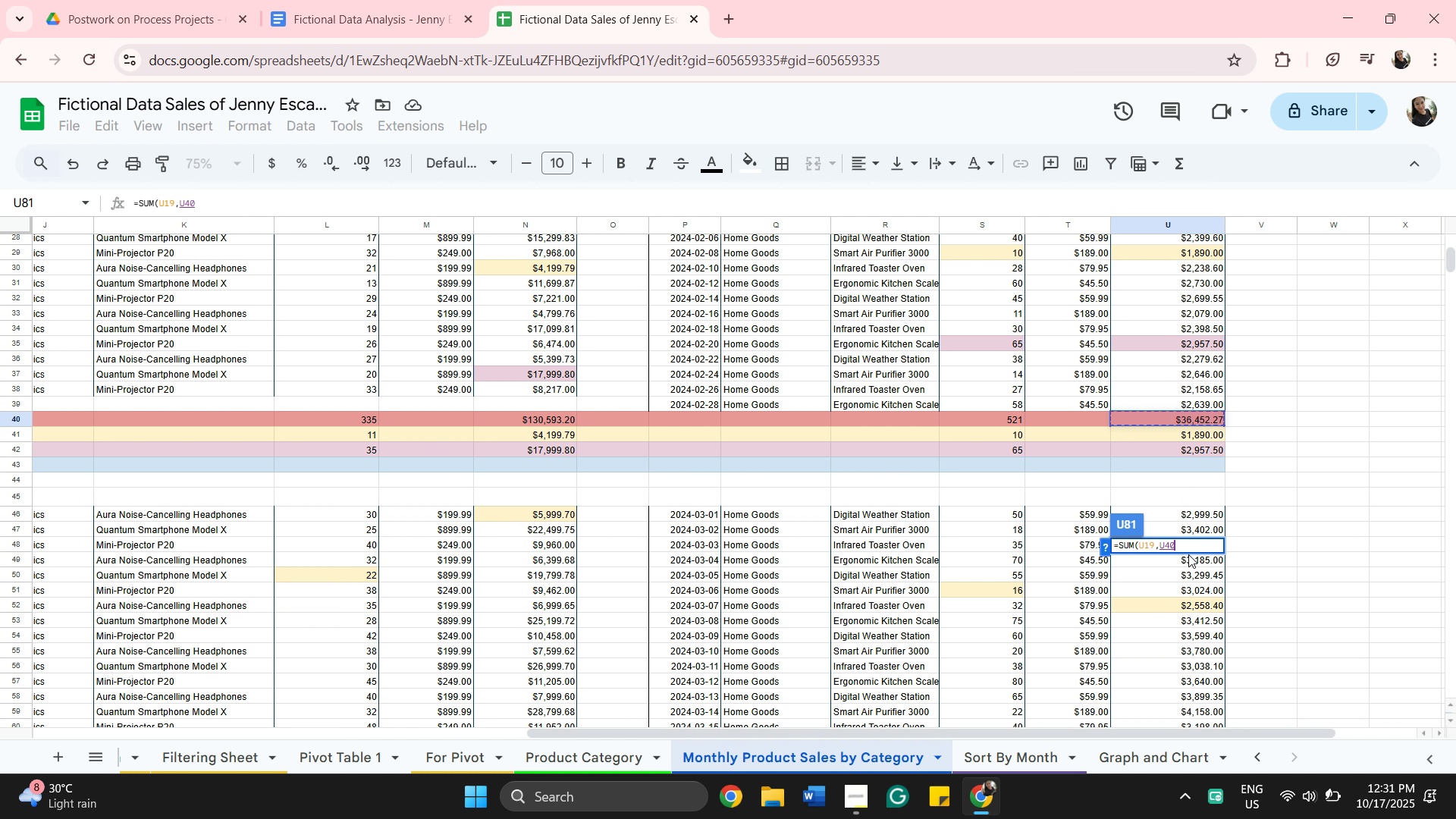 
key(Comma)
 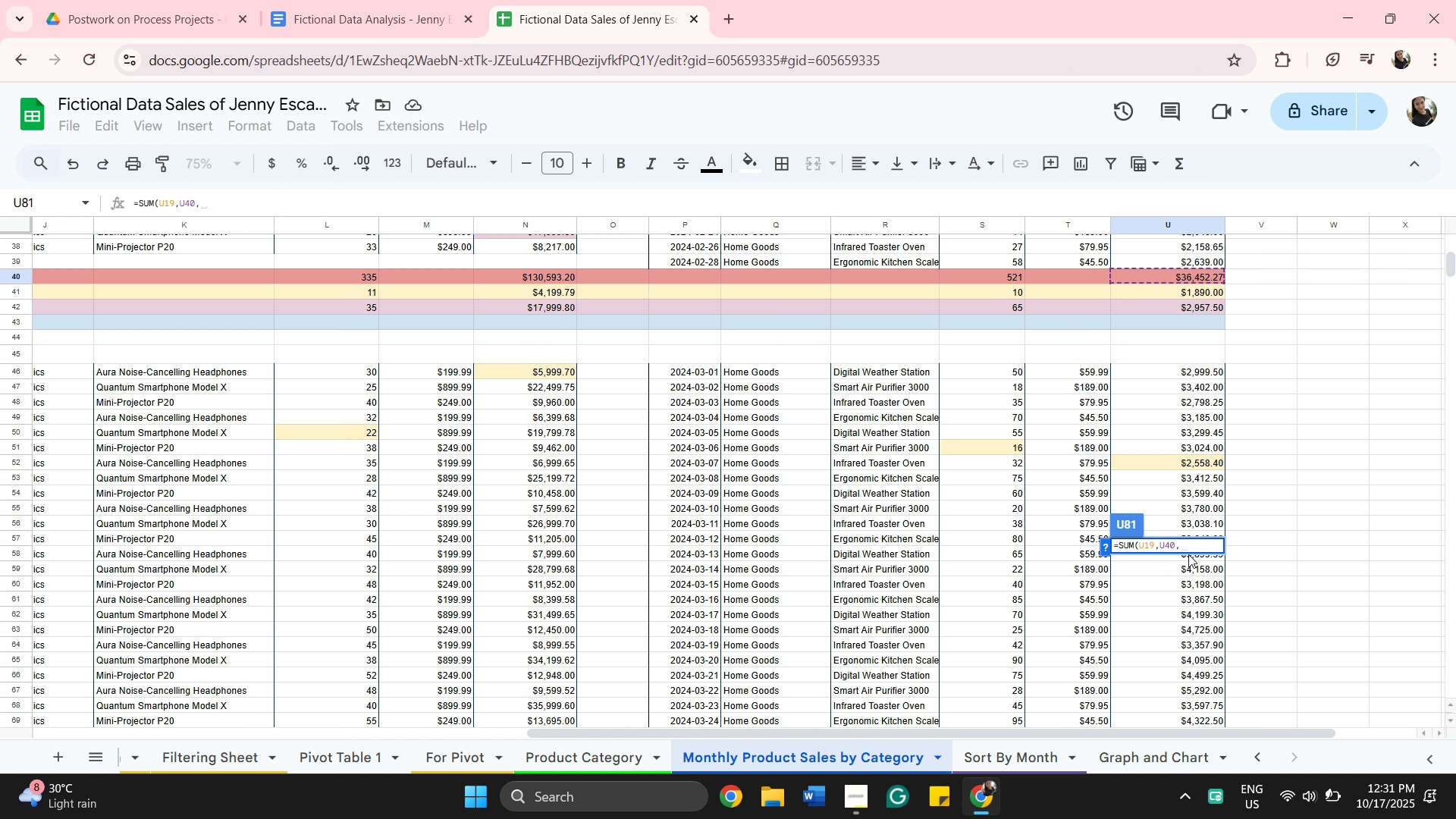 
scroll: coordinate [1188, 554], scroll_direction: down, amount: 2.0
 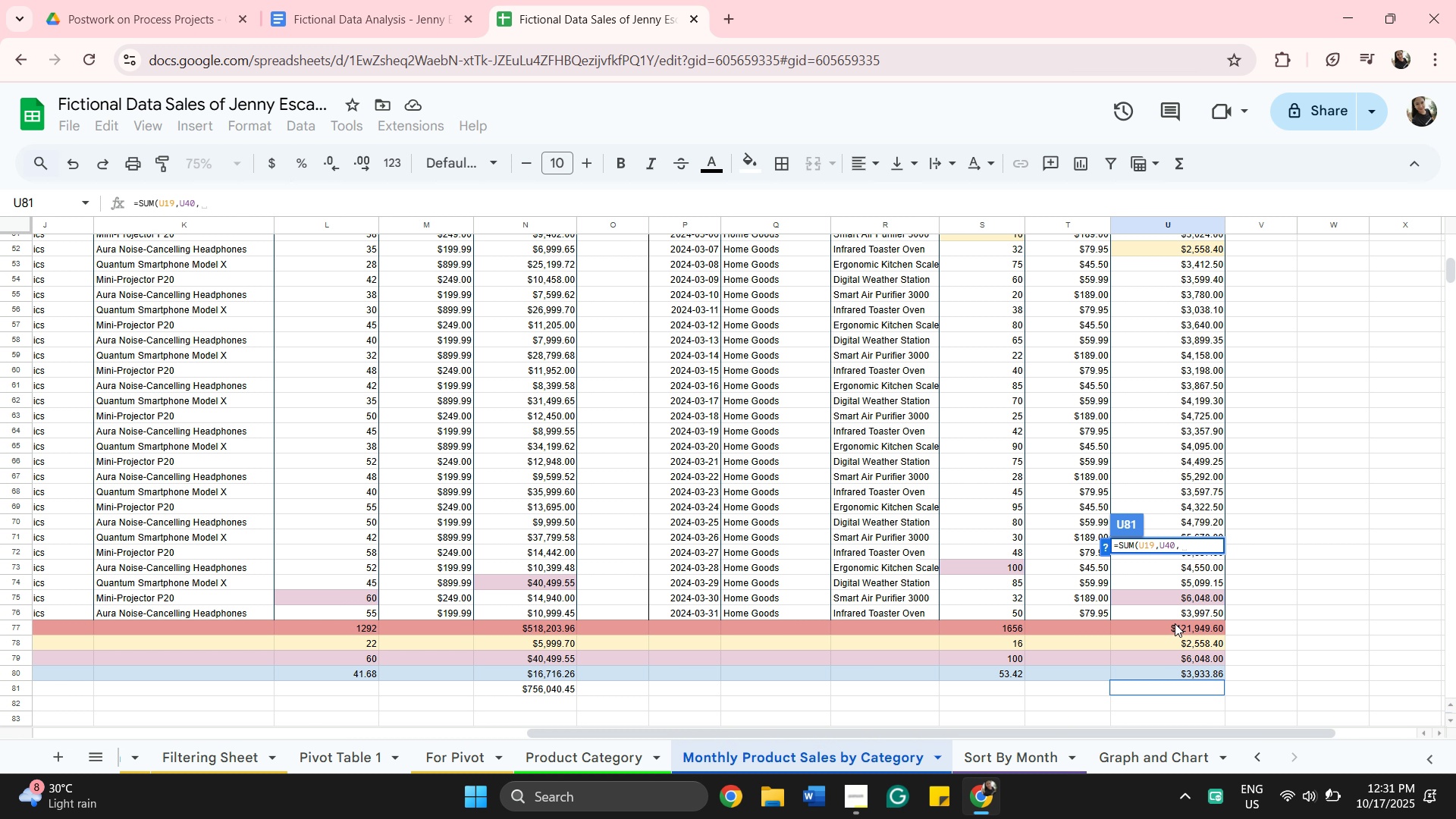 
left_click([1175, 623])
 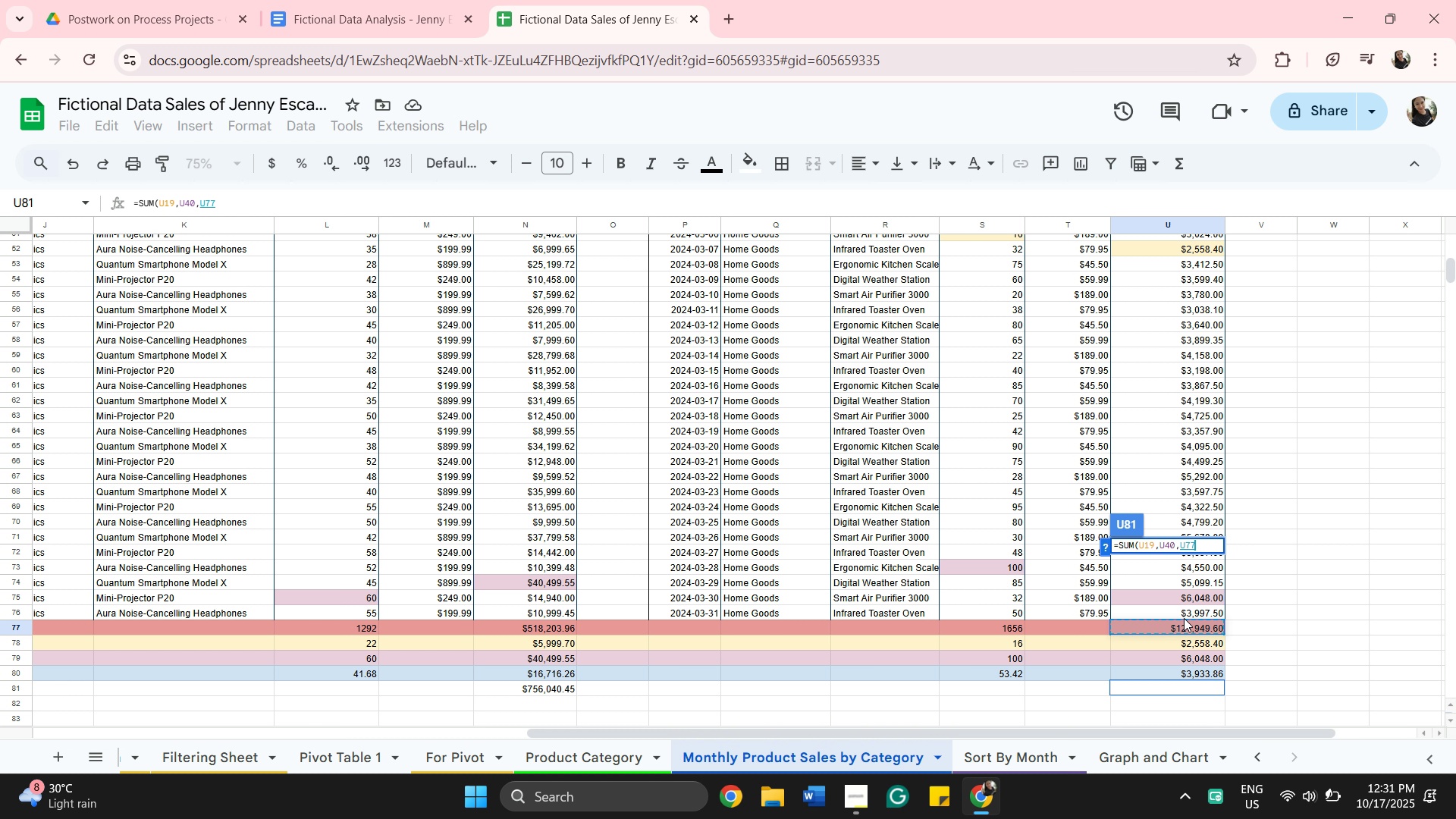 
scroll: coordinate [1184, 618], scroll_direction: down, amount: 2.0
 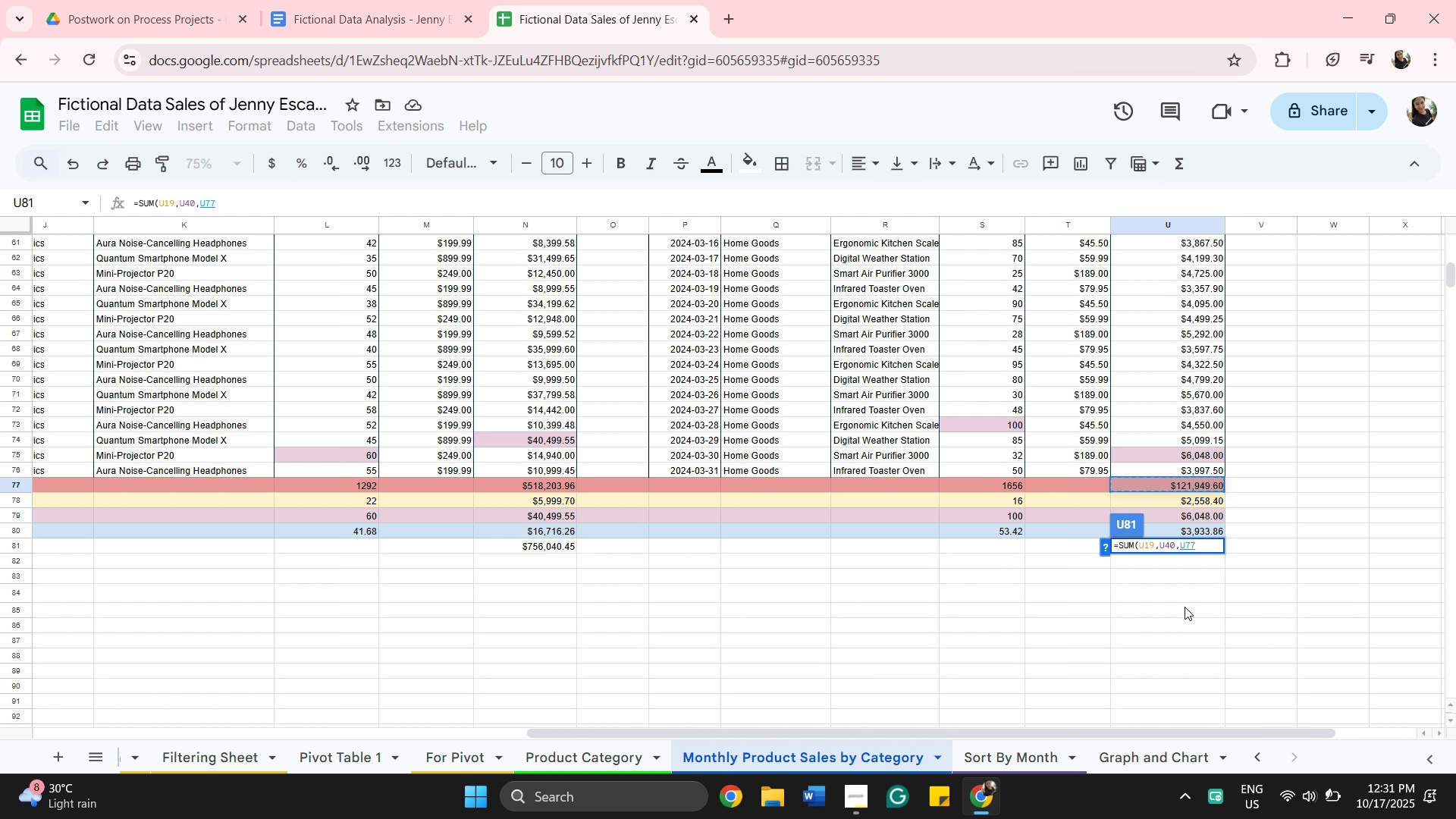 
key(Enter)
 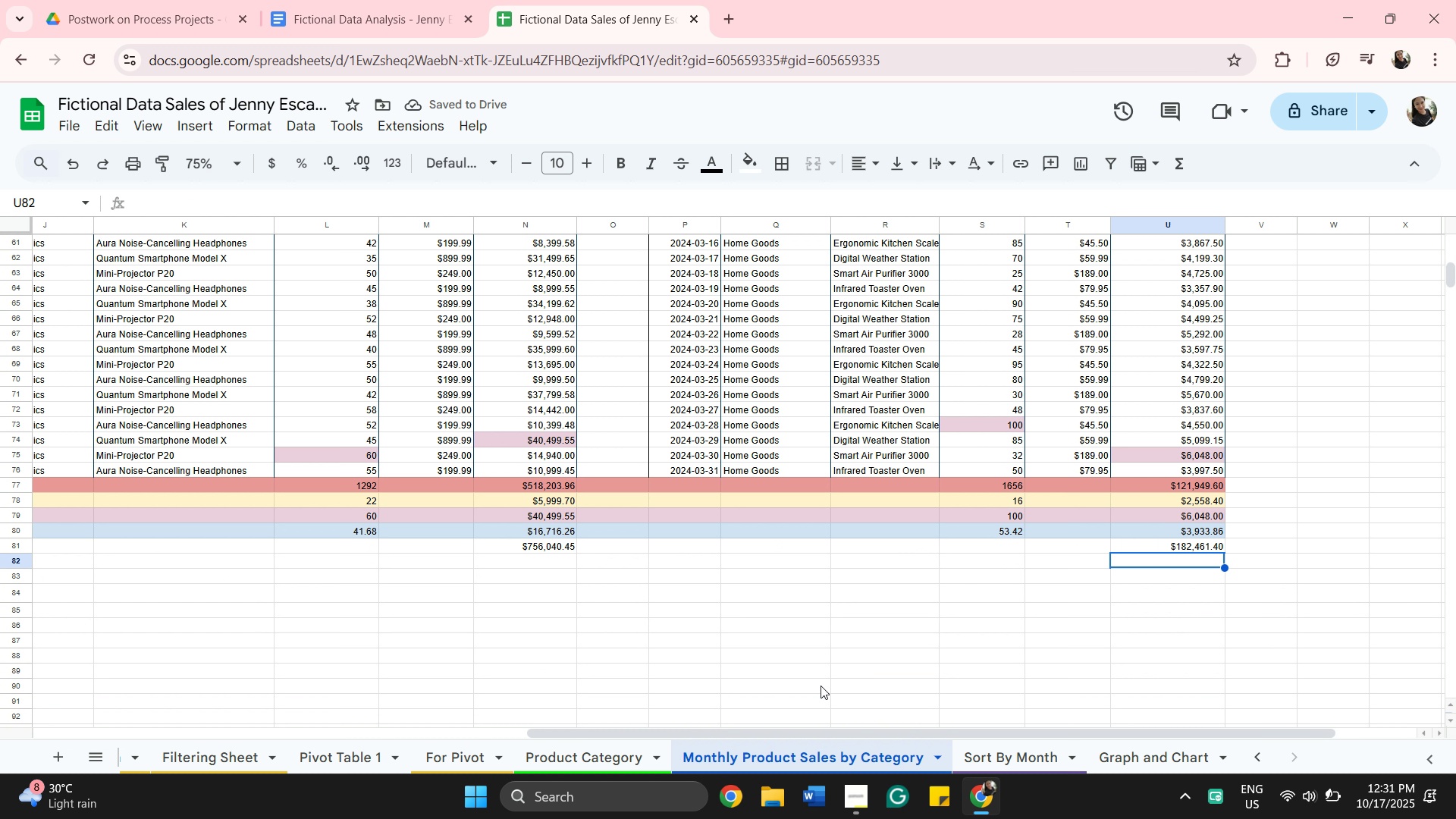 
wait(5.3)
 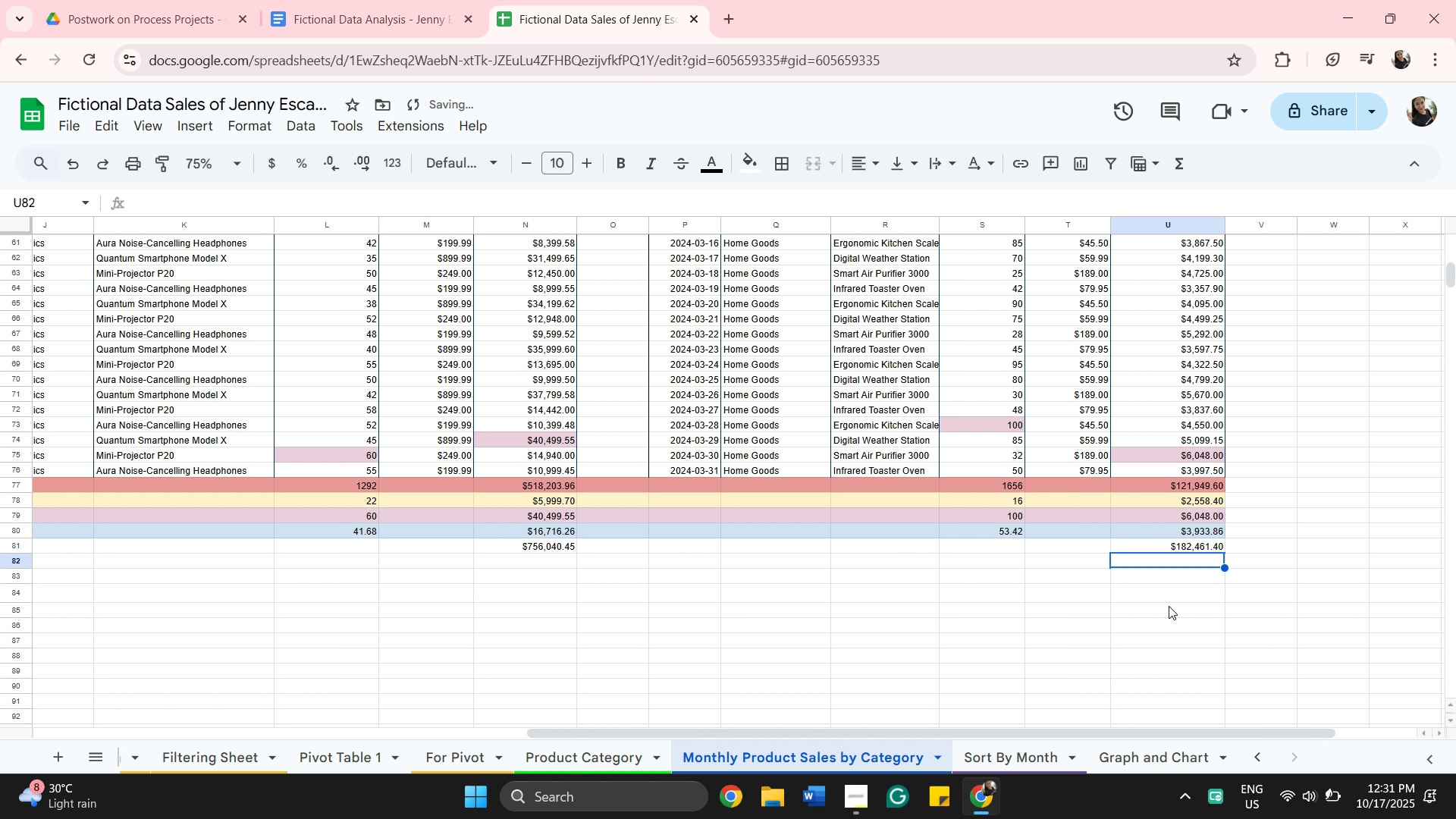 
left_click_drag(start_coordinate=[843, 732], to_coordinate=[592, 664])
 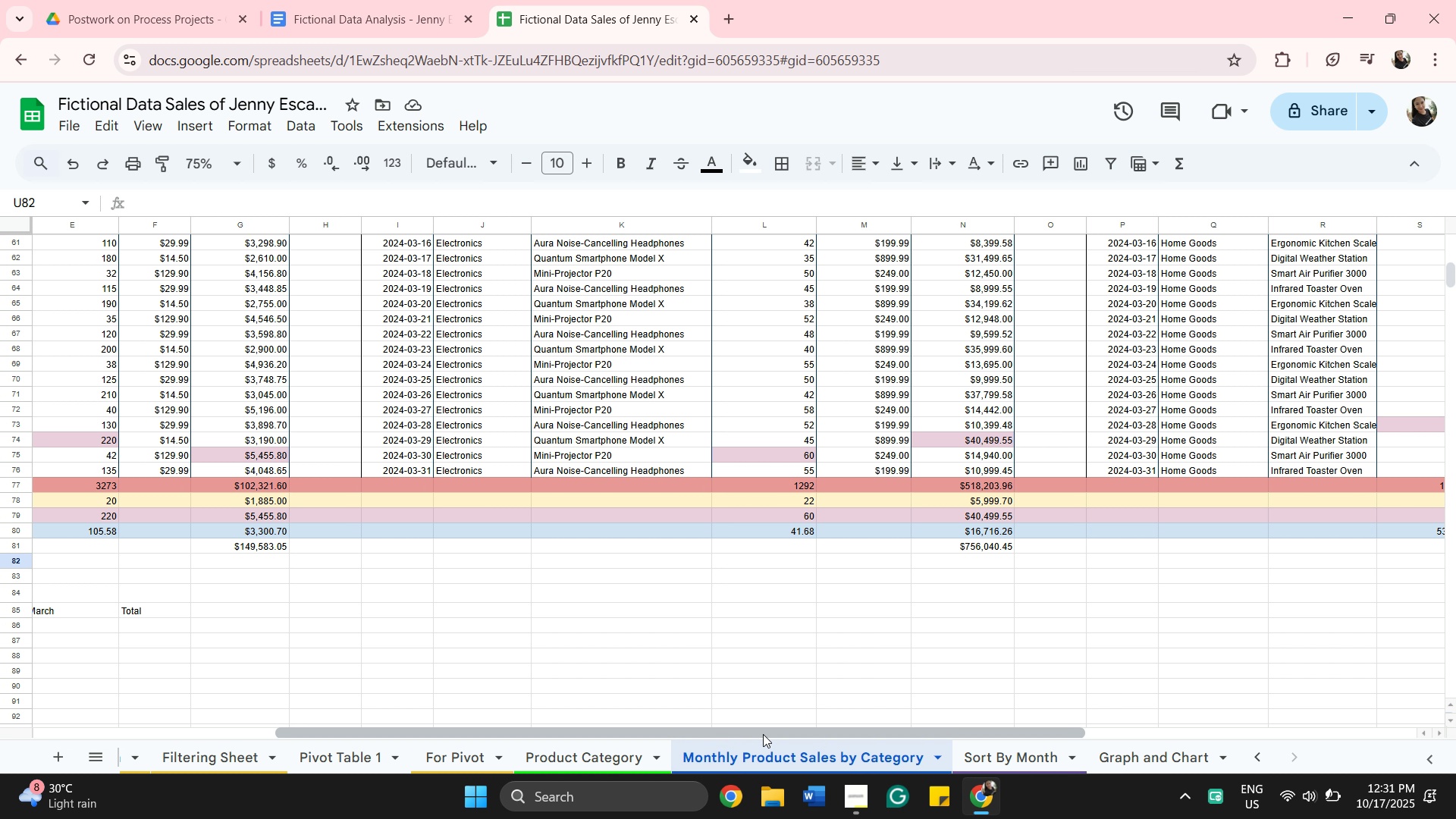 
left_click_drag(start_coordinate=[763, 734], to_coordinate=[542, 693])
 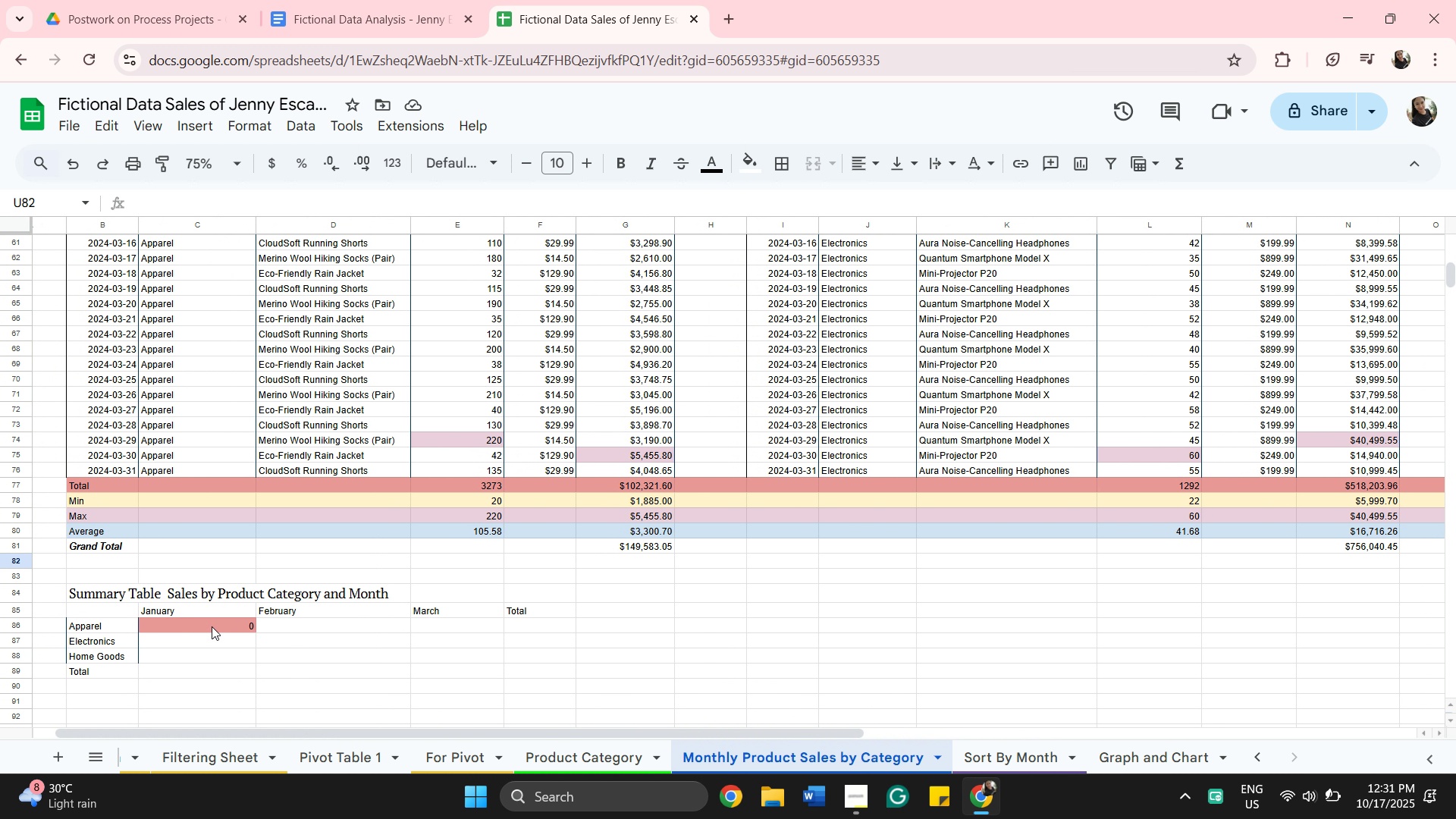 
double_click([212, 623])
 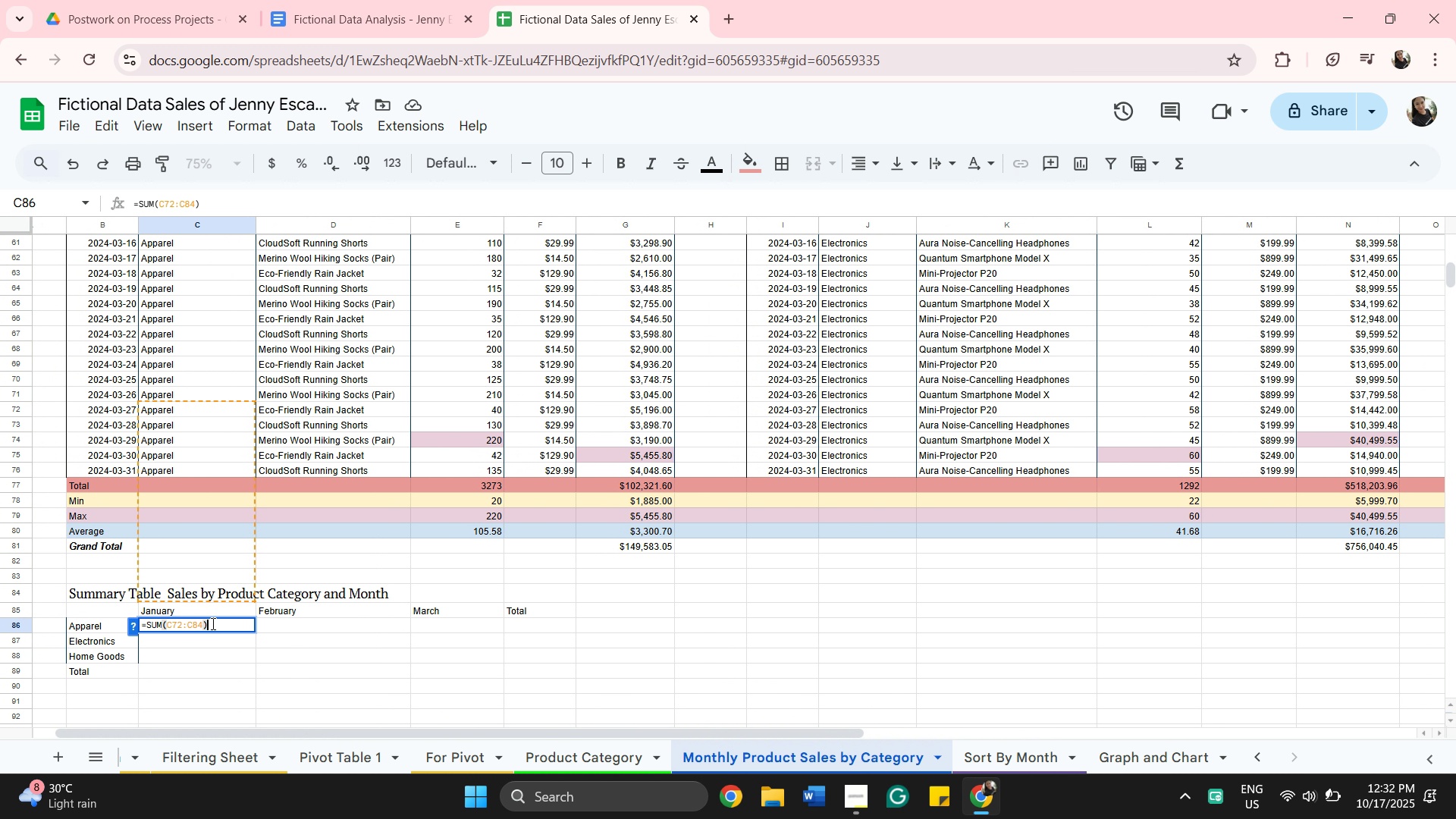 
left_click_drag(start_coordinate=[212, 623], to_coordinate=[173, 622])
 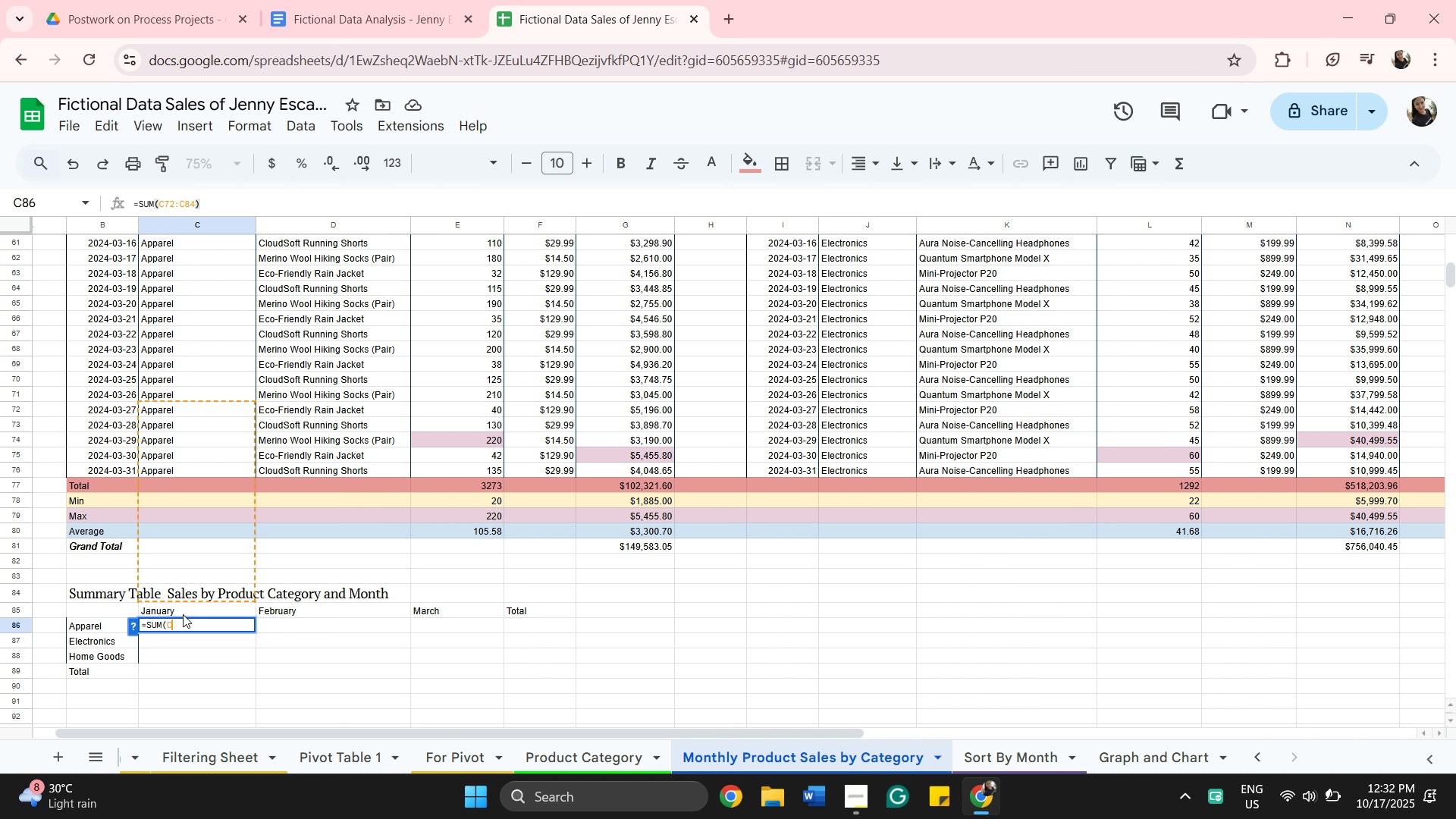 
key(Backspace)
 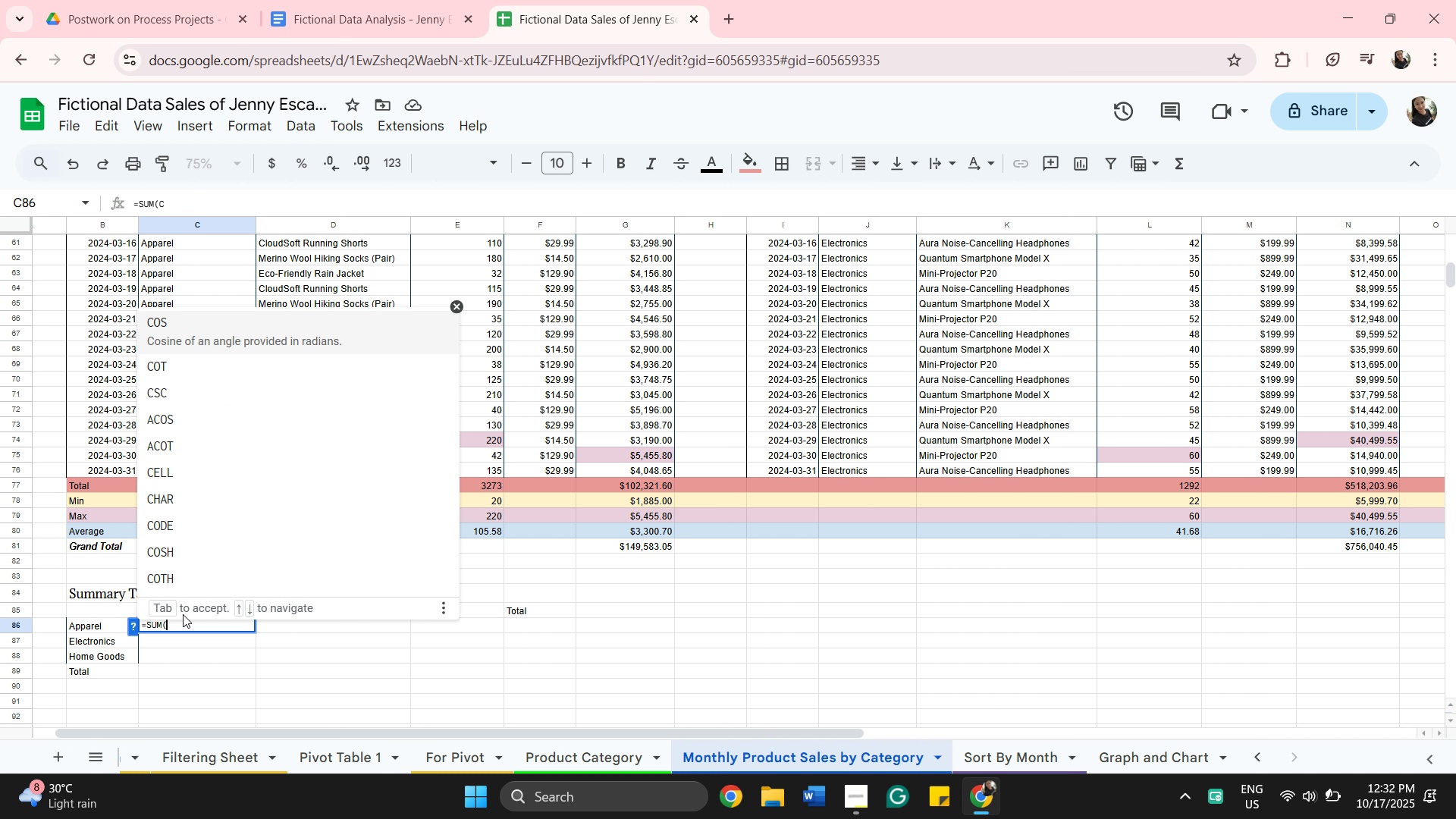 
hold_key(key=Backspace, duration=0.9)
 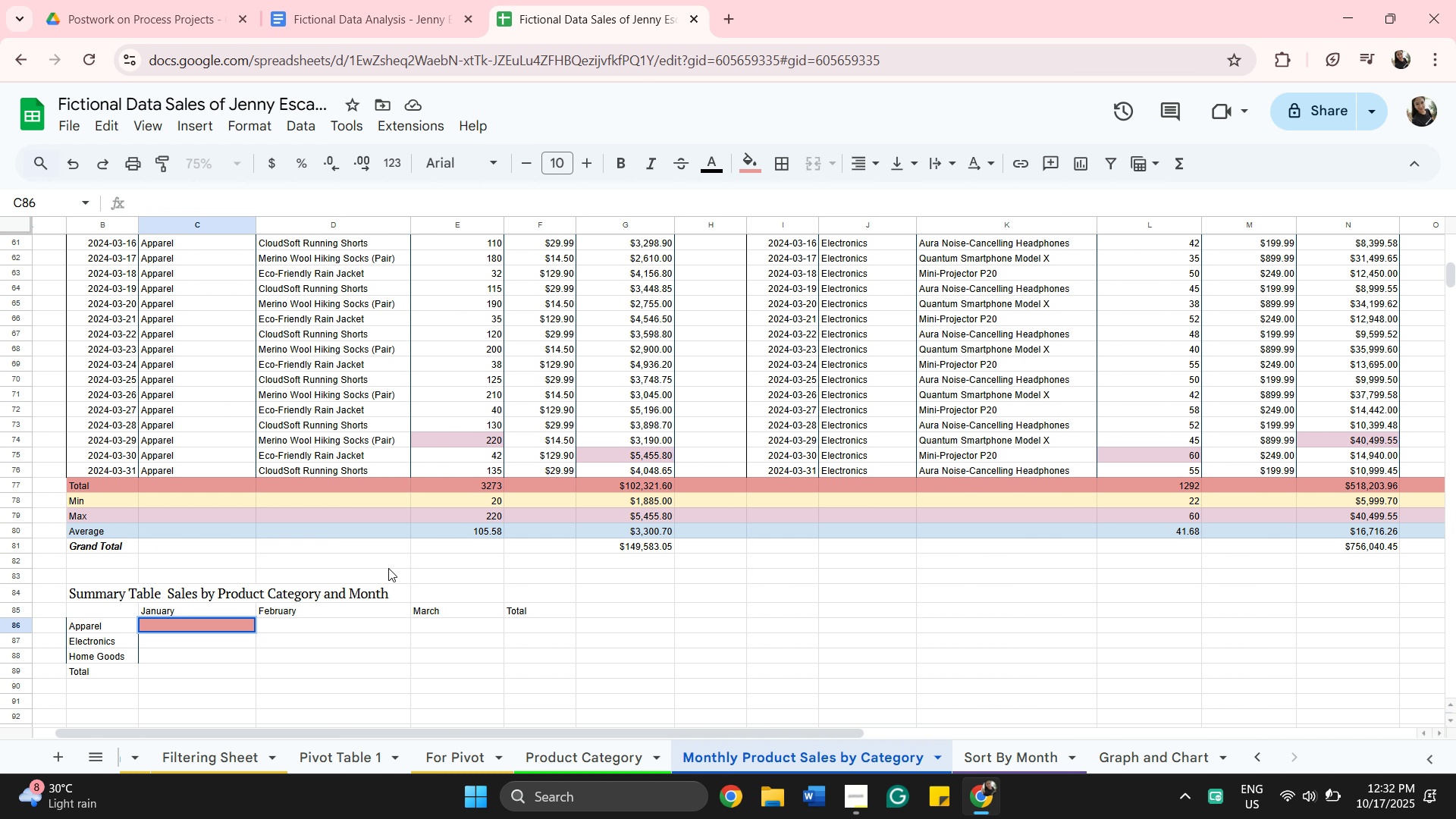 
scroll: coordinate [445, 563], scroll_direction: up, amount: 13.0
 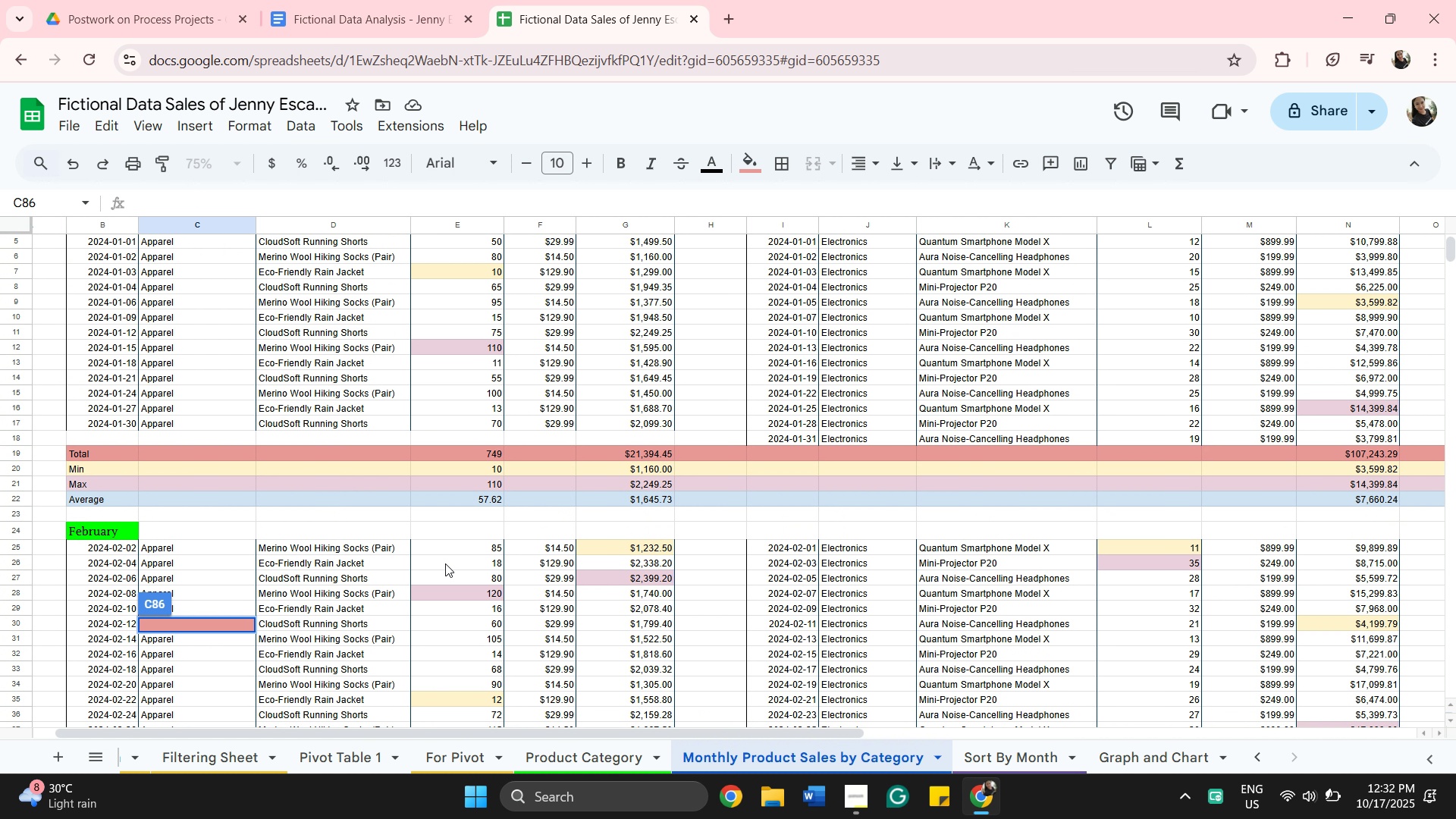 
scroll: coordinate [445, 561], scroll_direction: down, amount: 13.0
 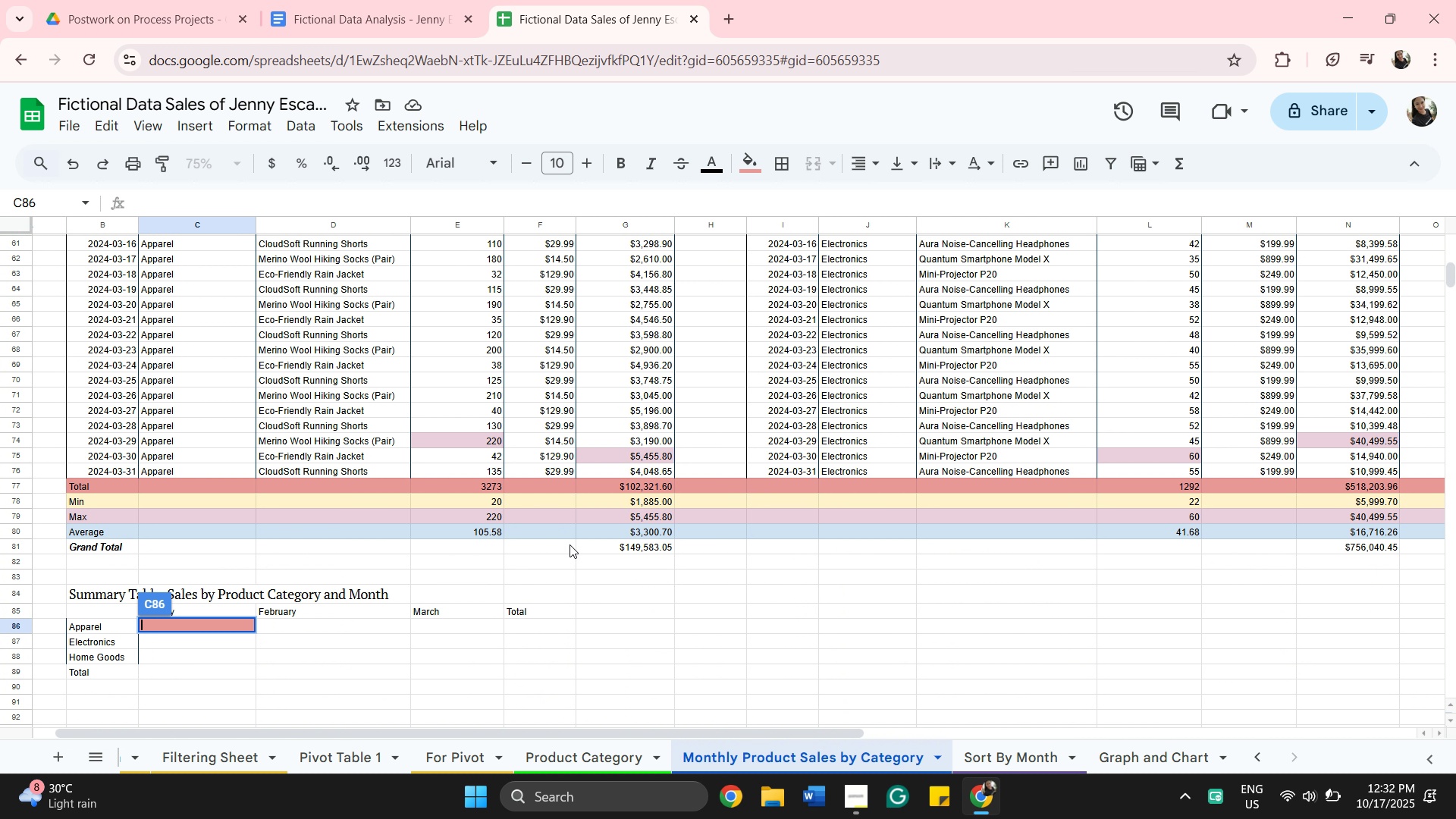 
wait(14.01)
 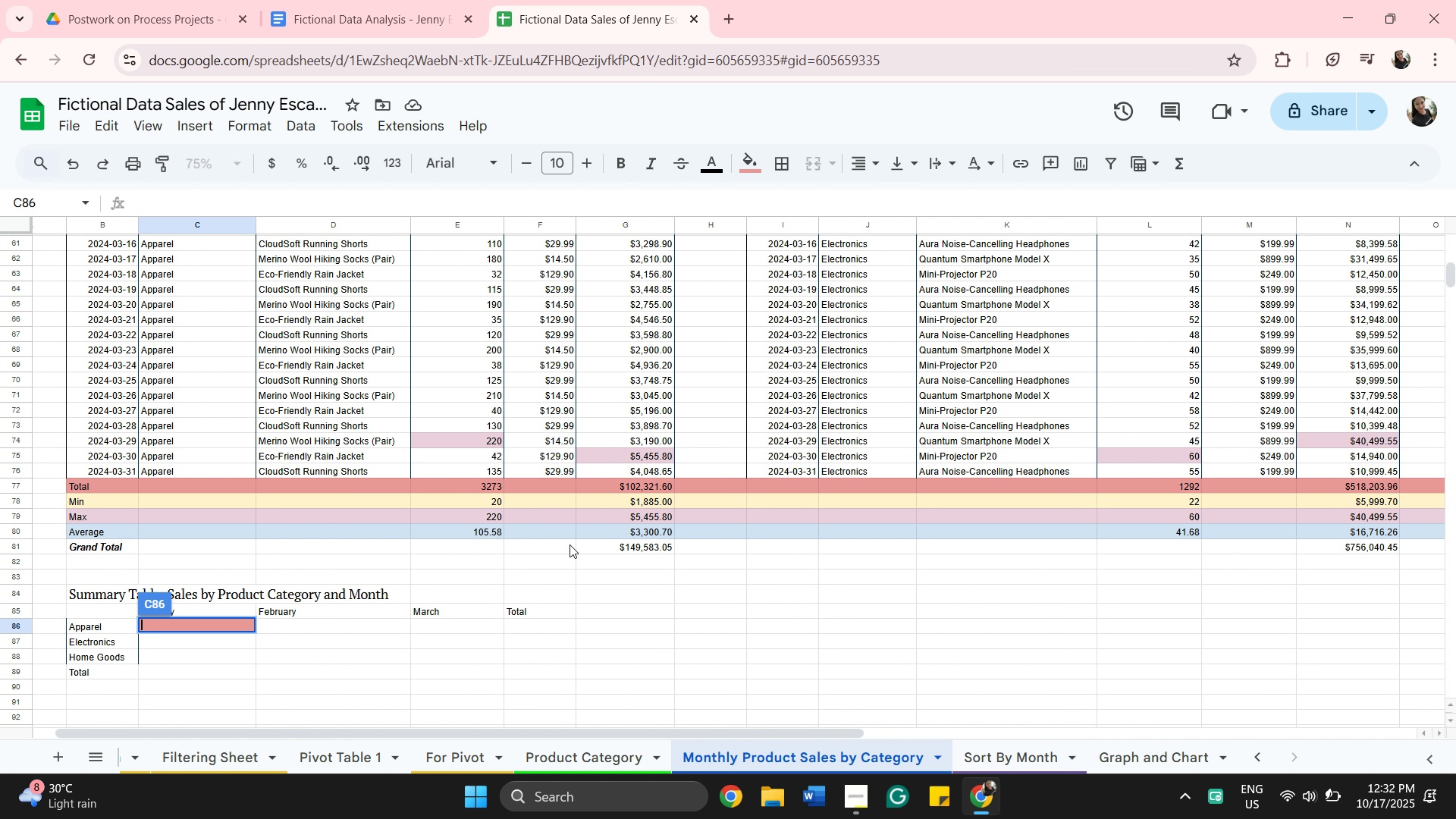 
scroll: coordinate [601, 543], scroll_direction: up, amount: 10.0
 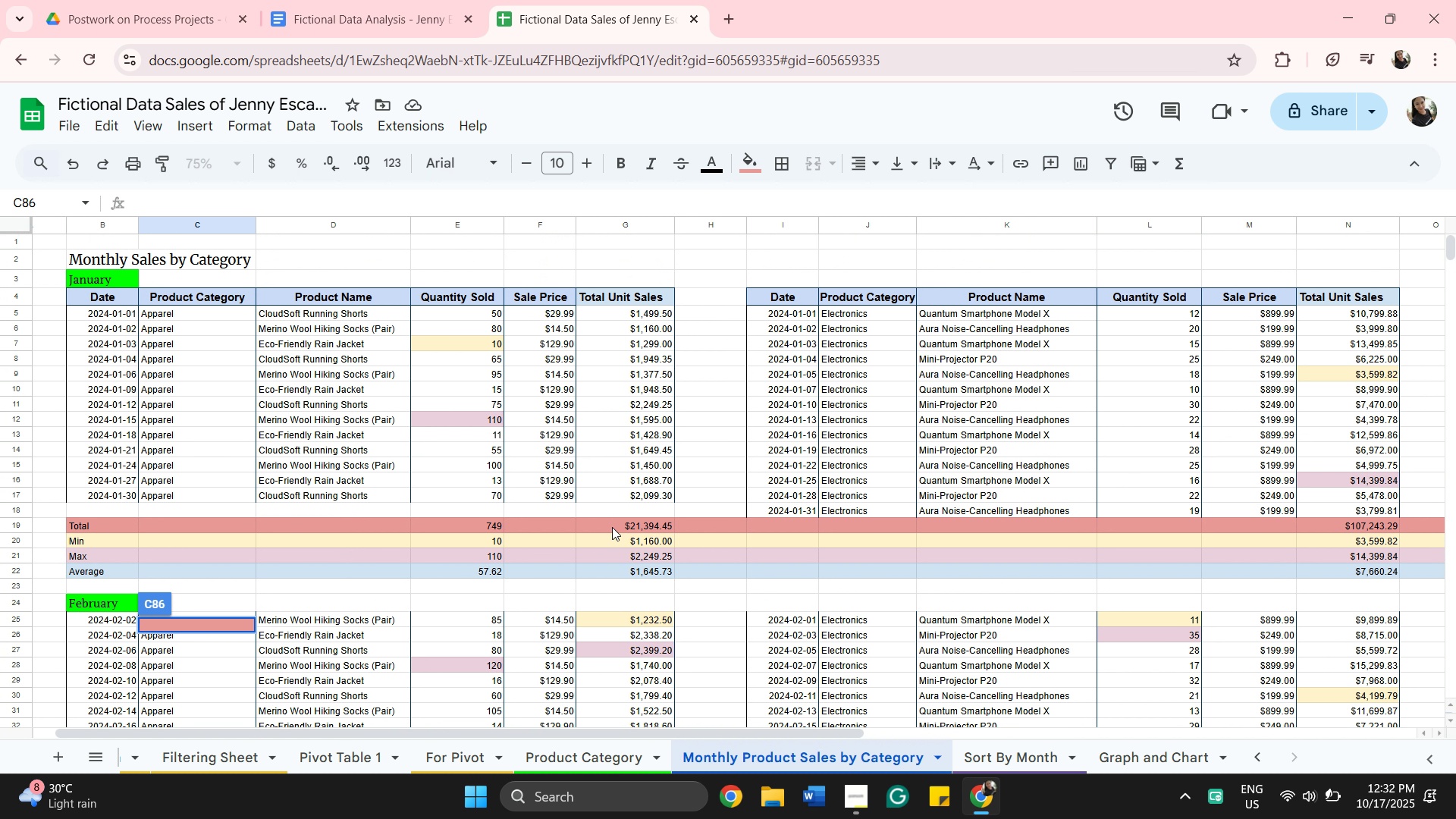 
double_click([638, 533])
 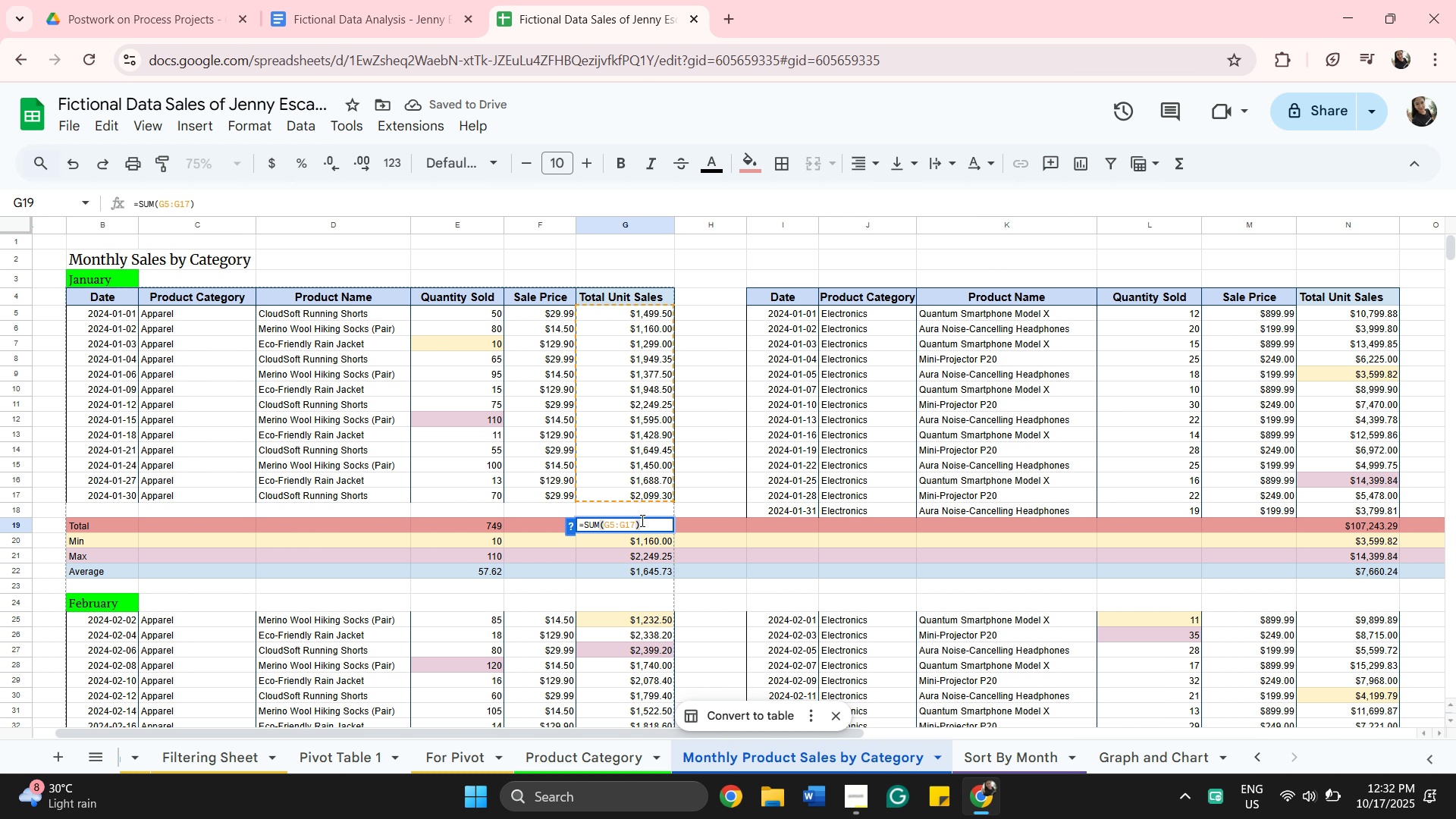 
wait(5.06)
 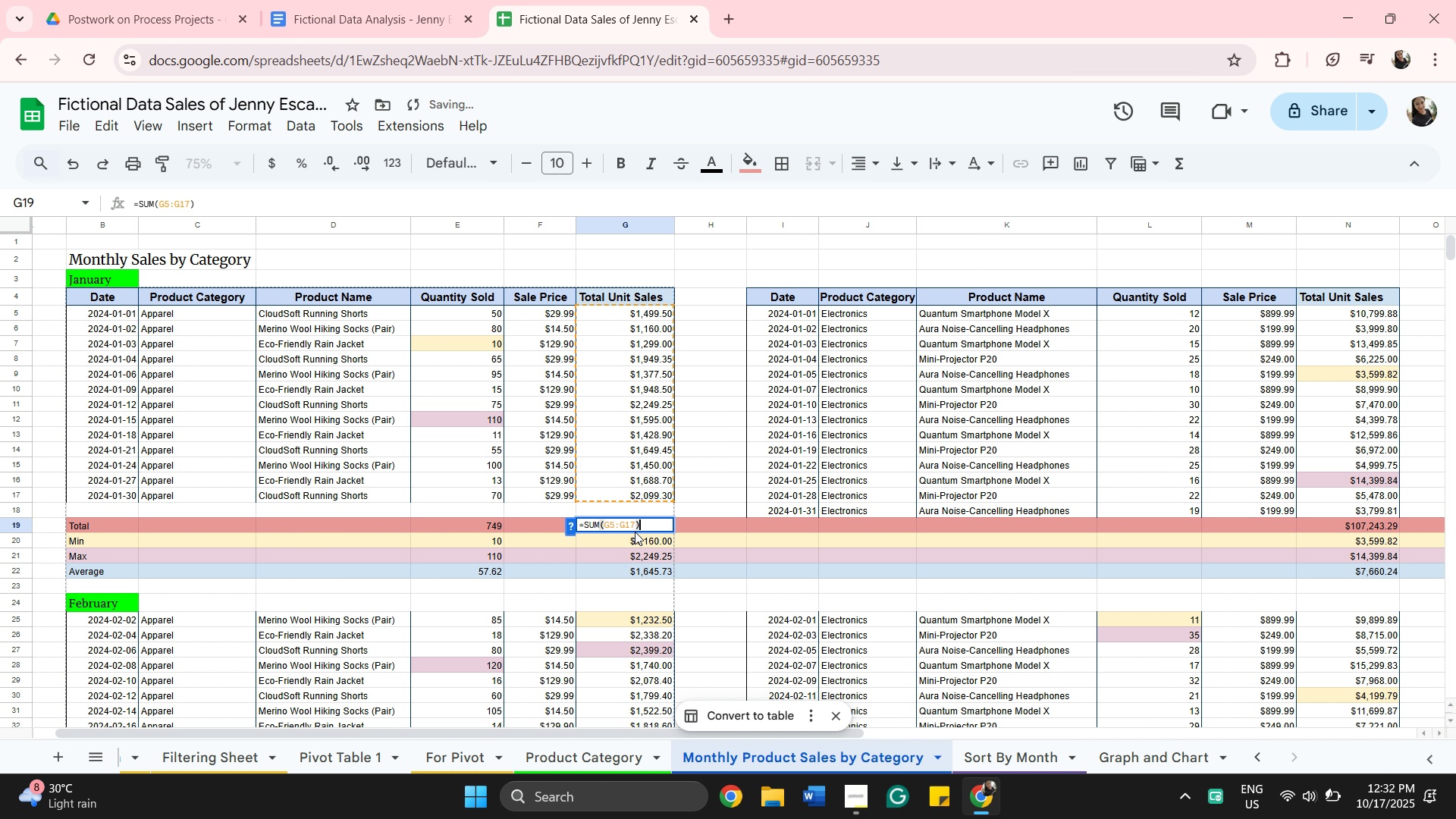 
hold_key(key=ControlLeft, duration=1.25)
 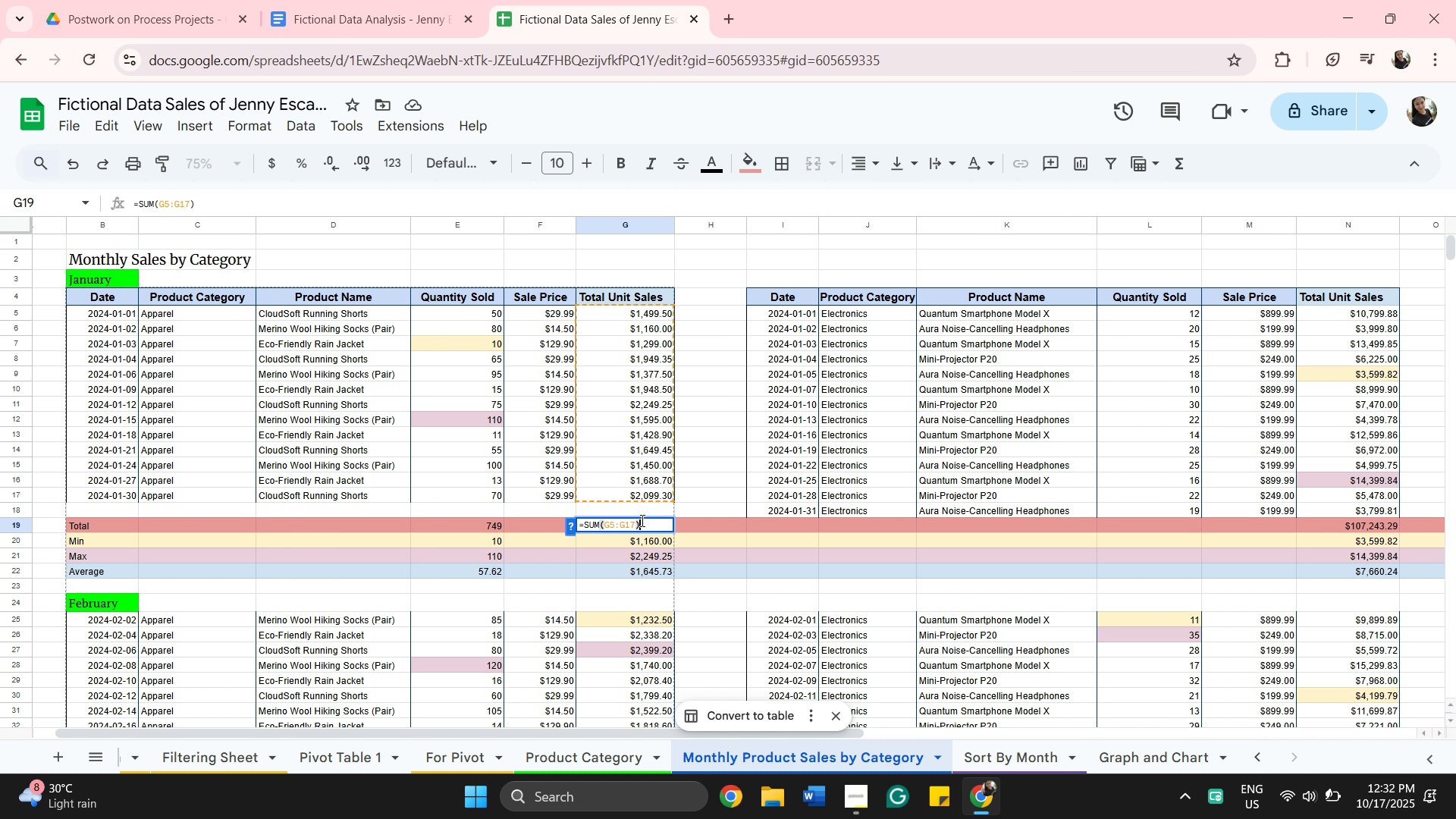 
key(Control+A)
 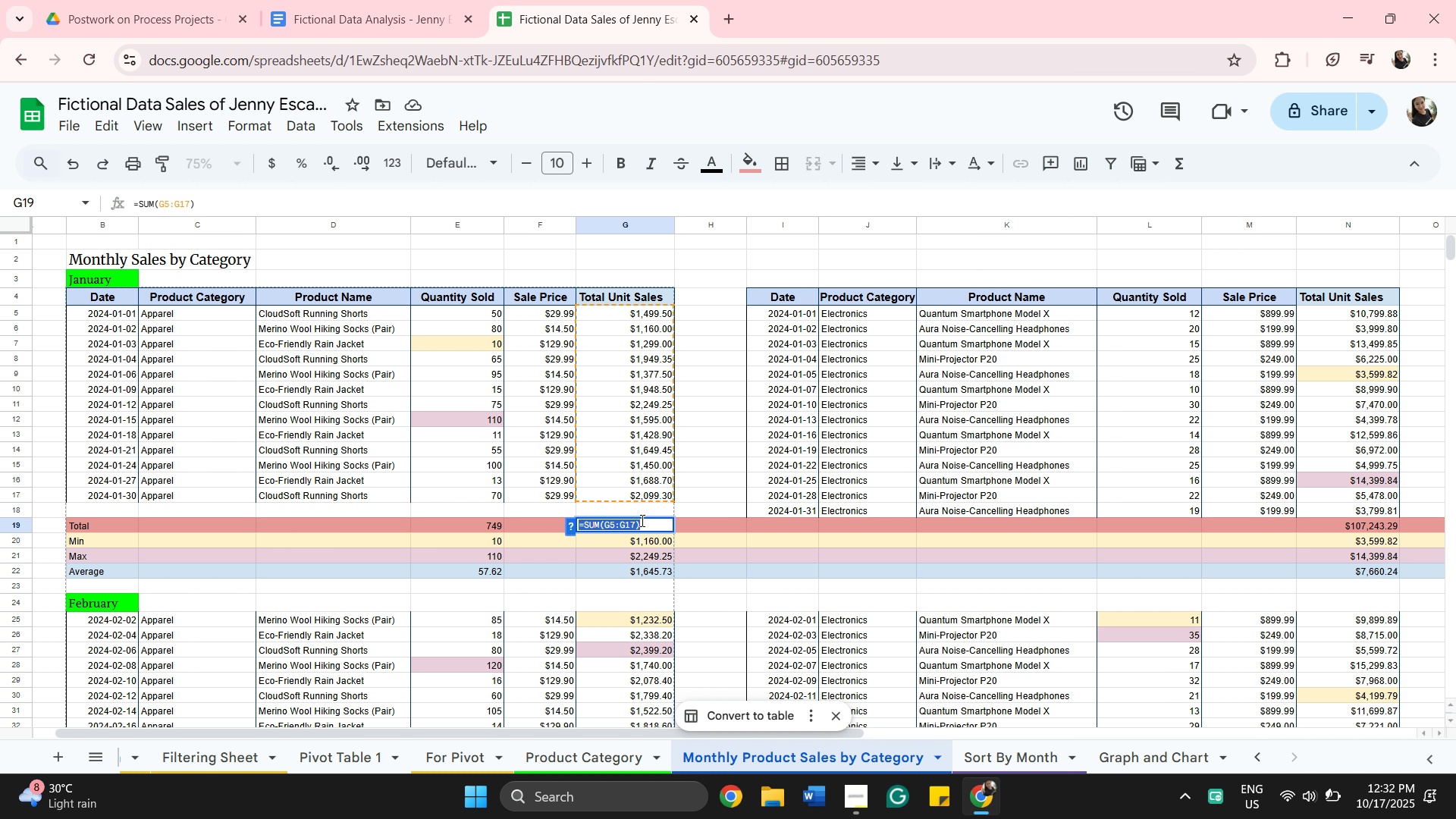 
key(Control+C)
 